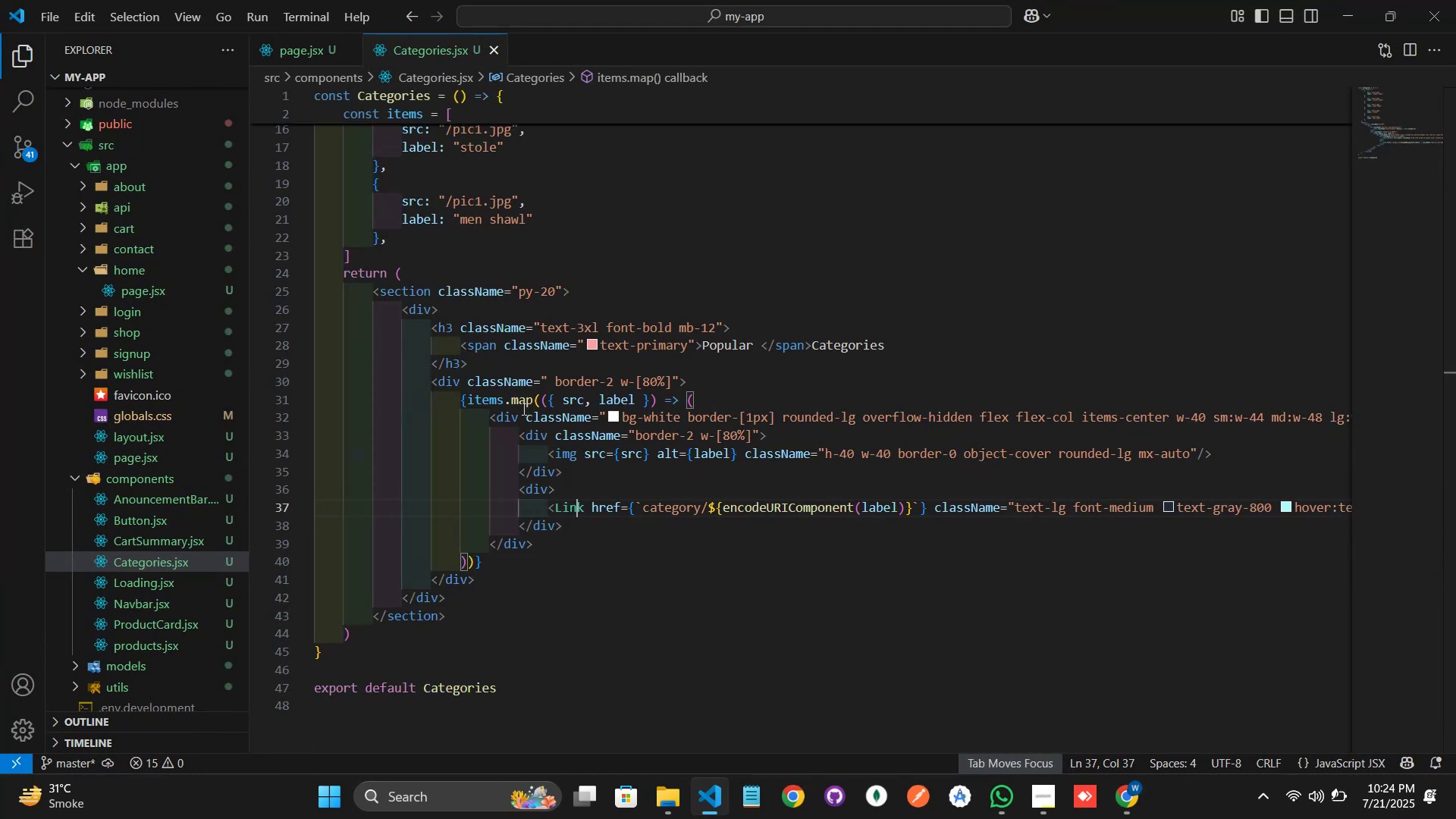 
key(ArrowRight)
 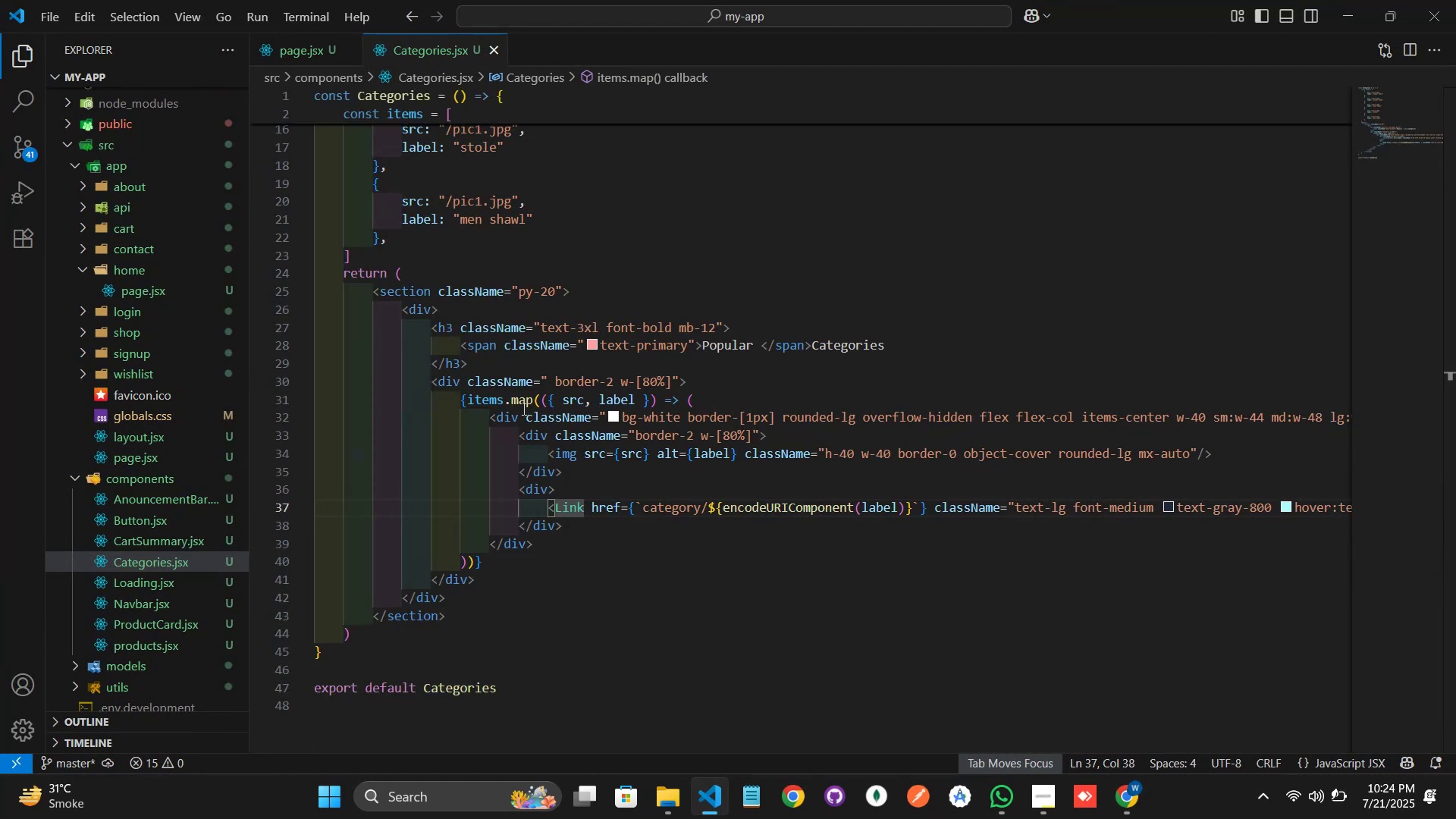 
key(Backspace)
 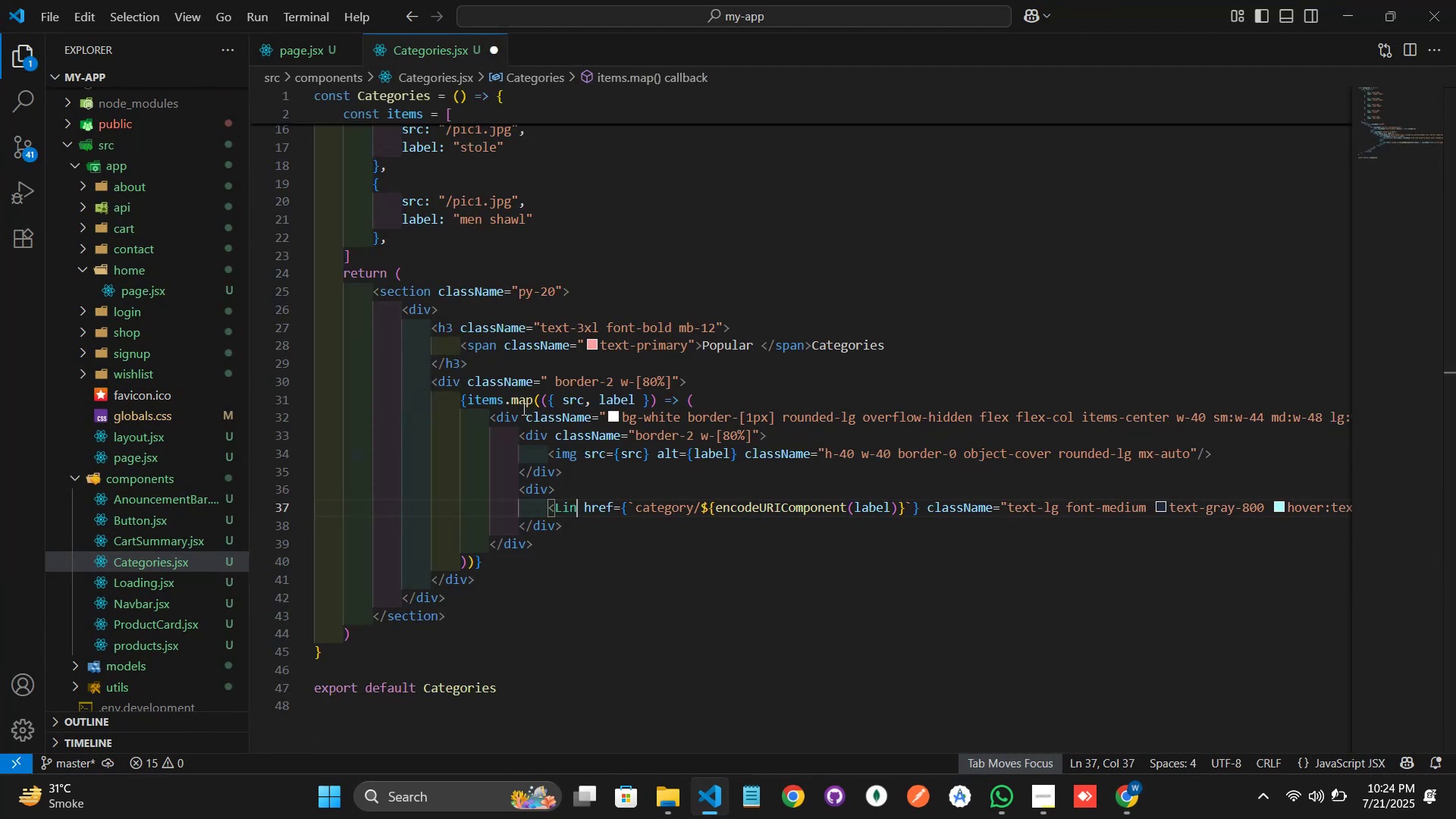 
key(K)
 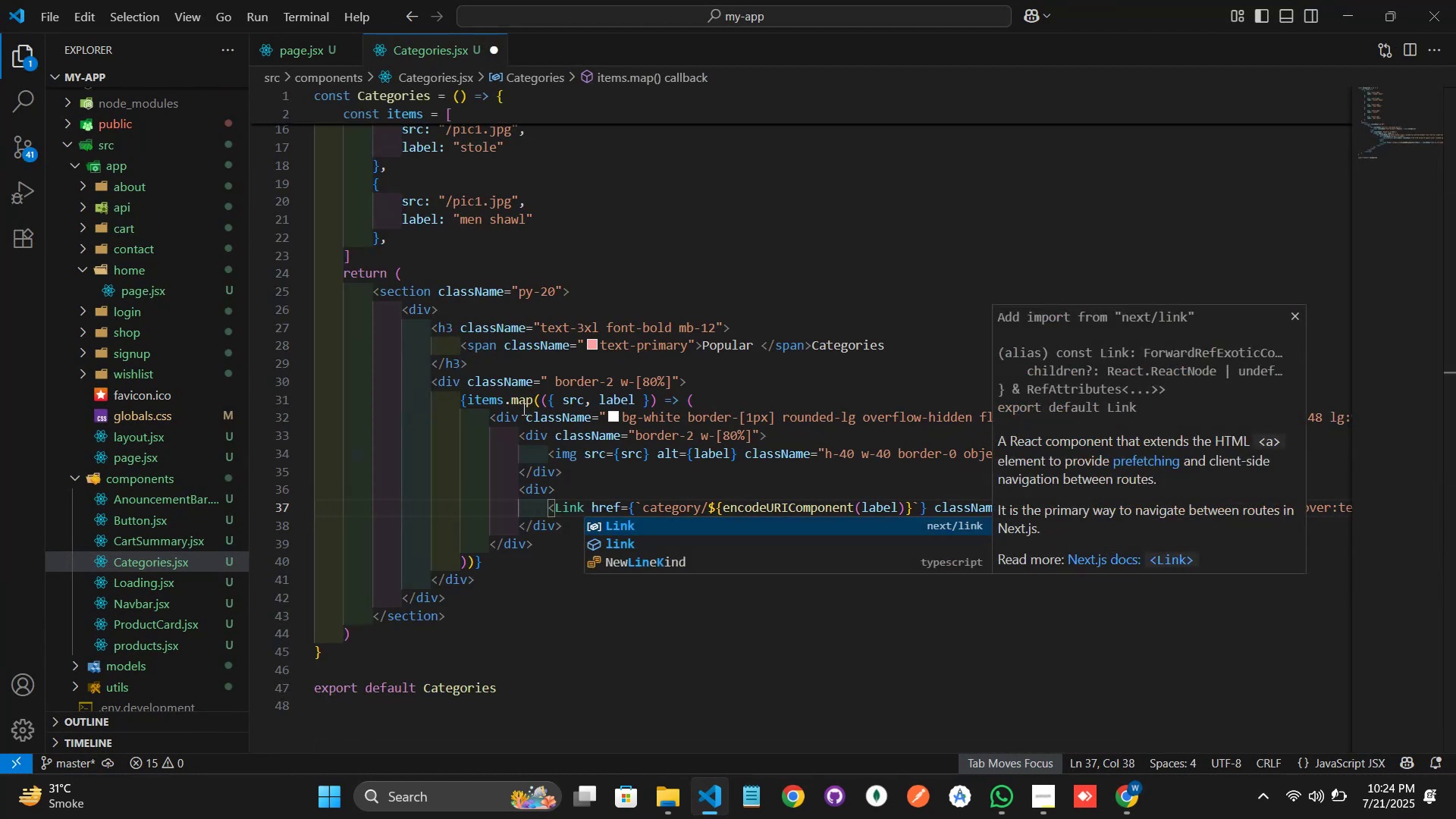 
key(Enter)
 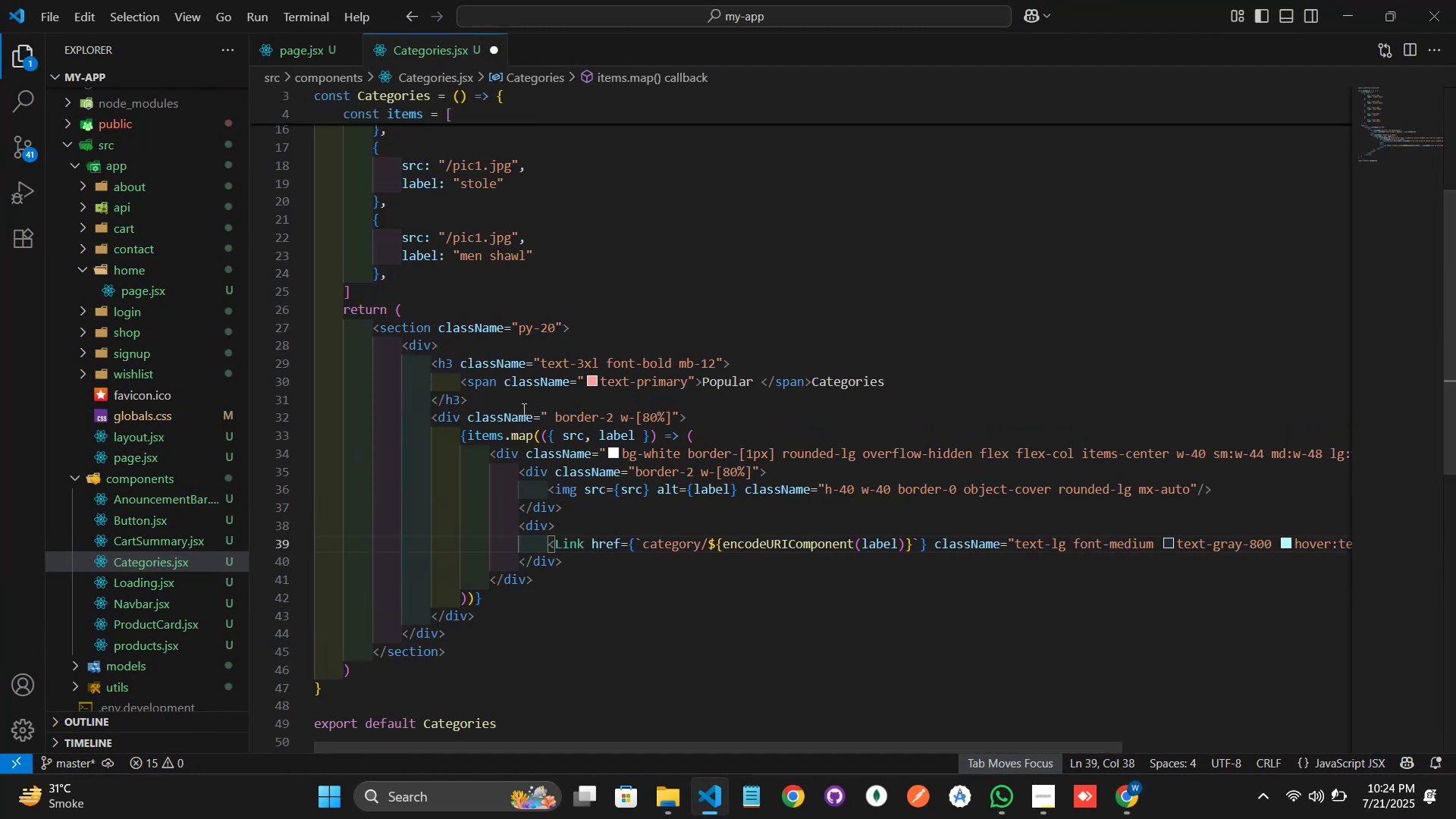 
key(Control+S)
 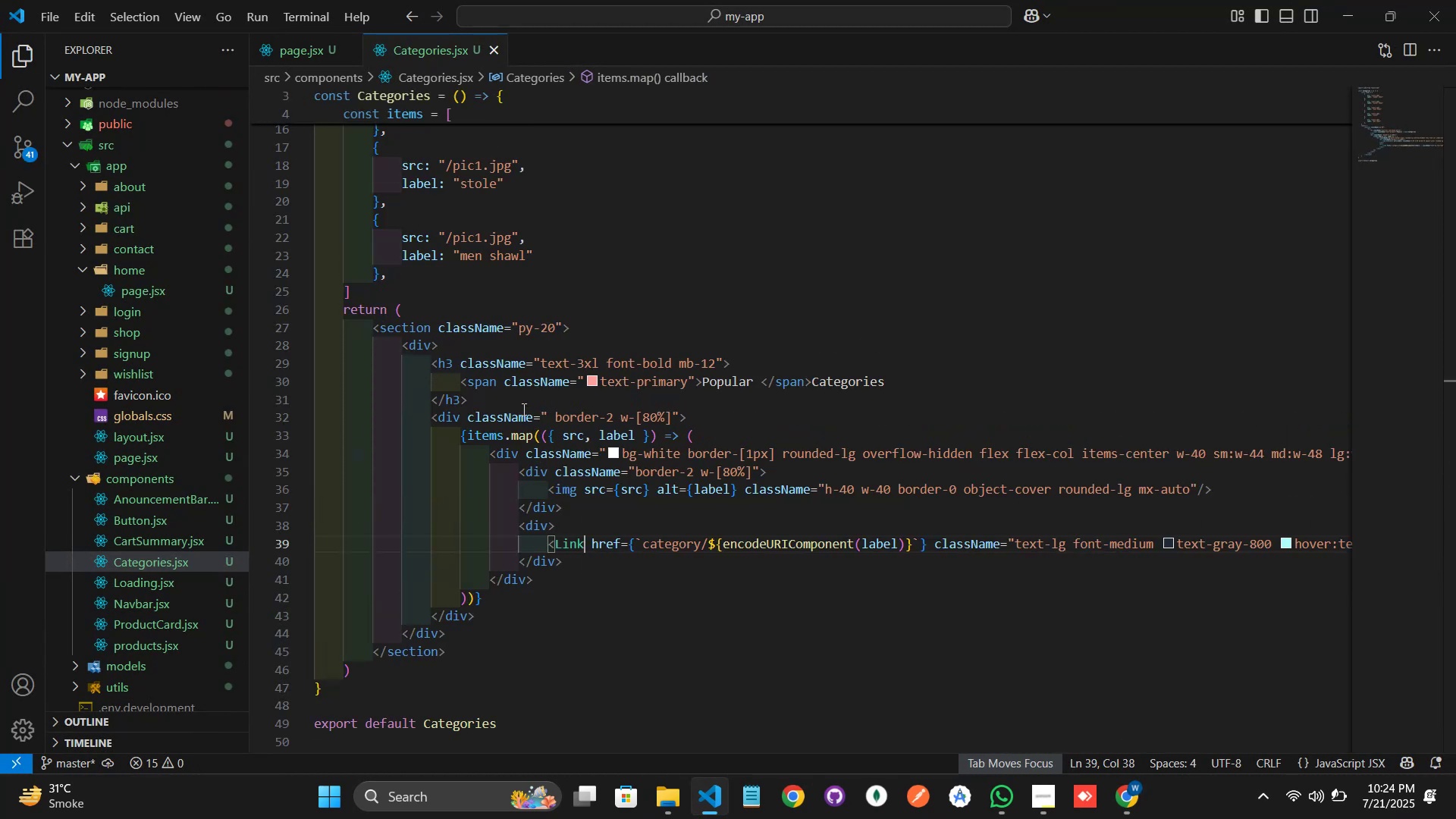 
key(Alt+AltLeft)
 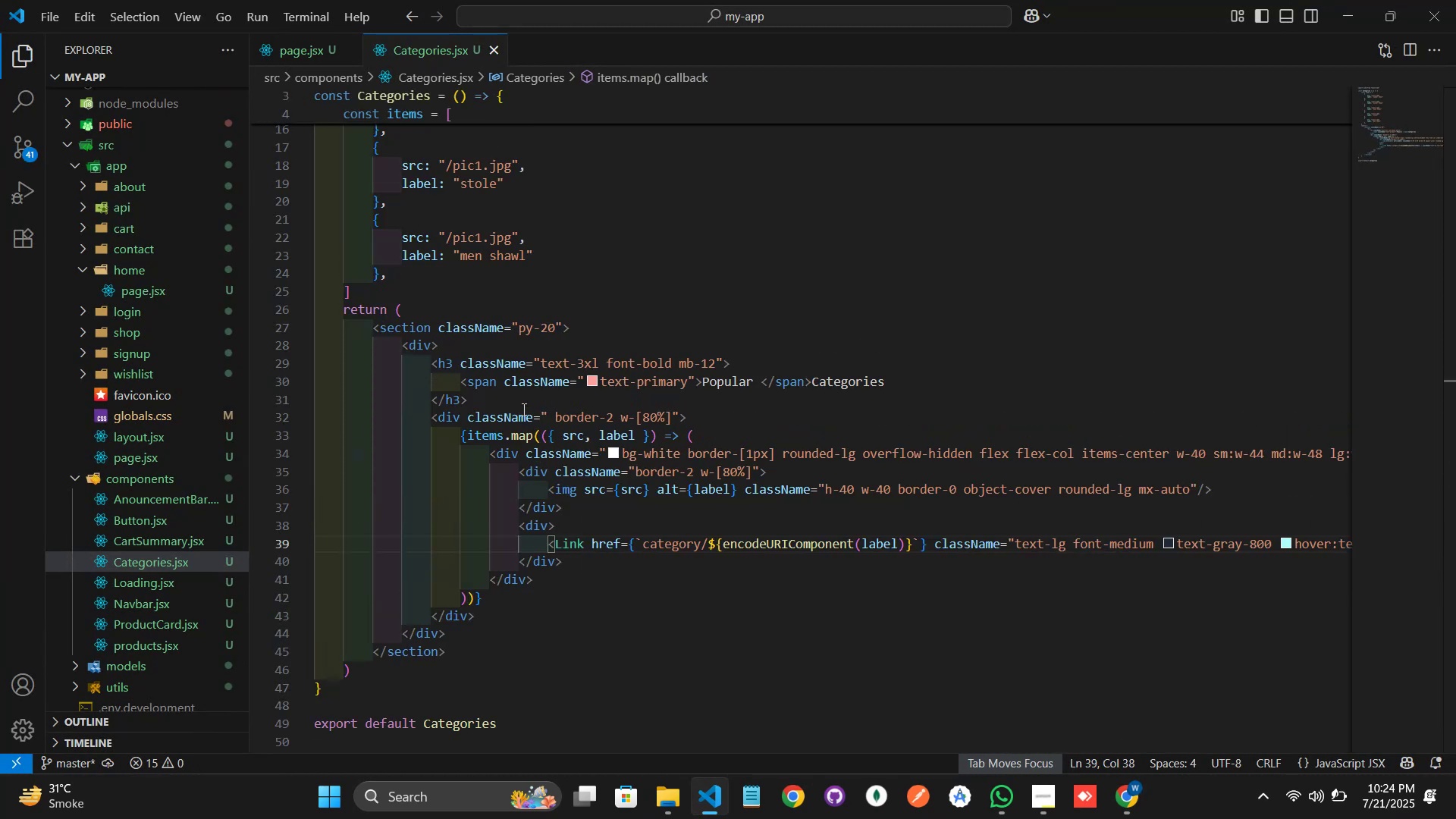 
key(Alt+Tab)
 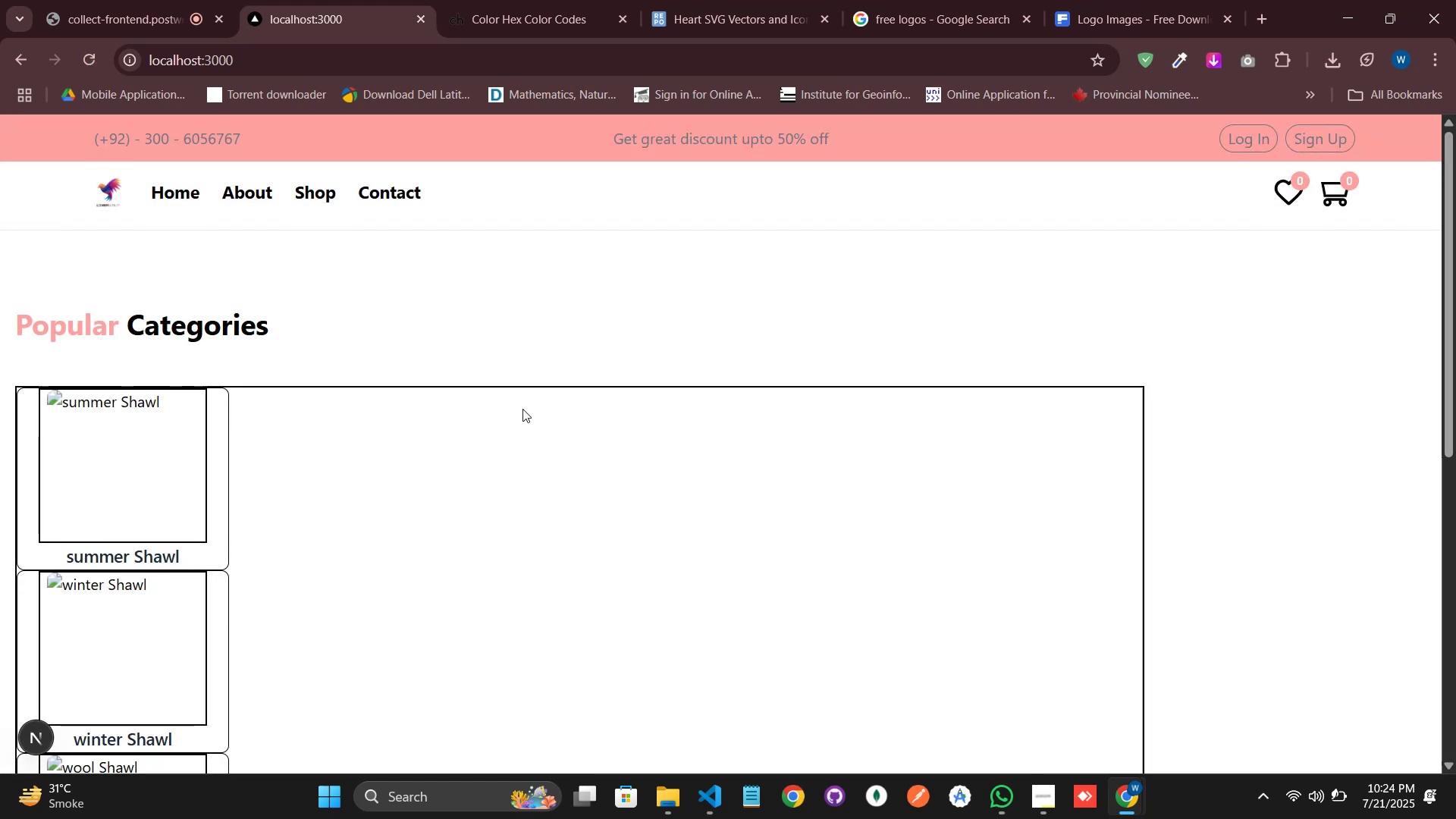 
scroll: coordinate [338, 394], scroll_direction: down, amount: 2.0
 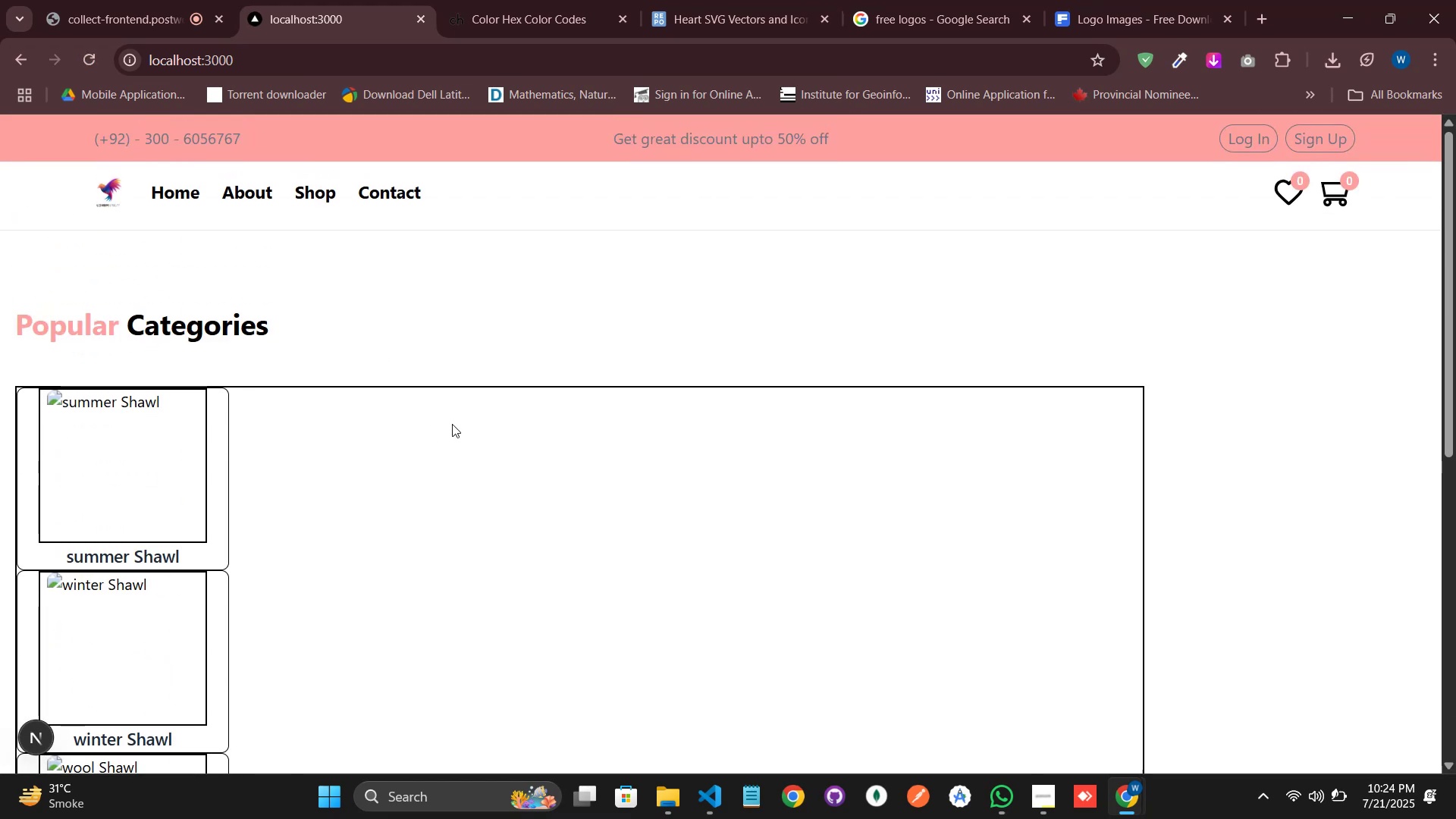 
key(Alt+AltLeft)
 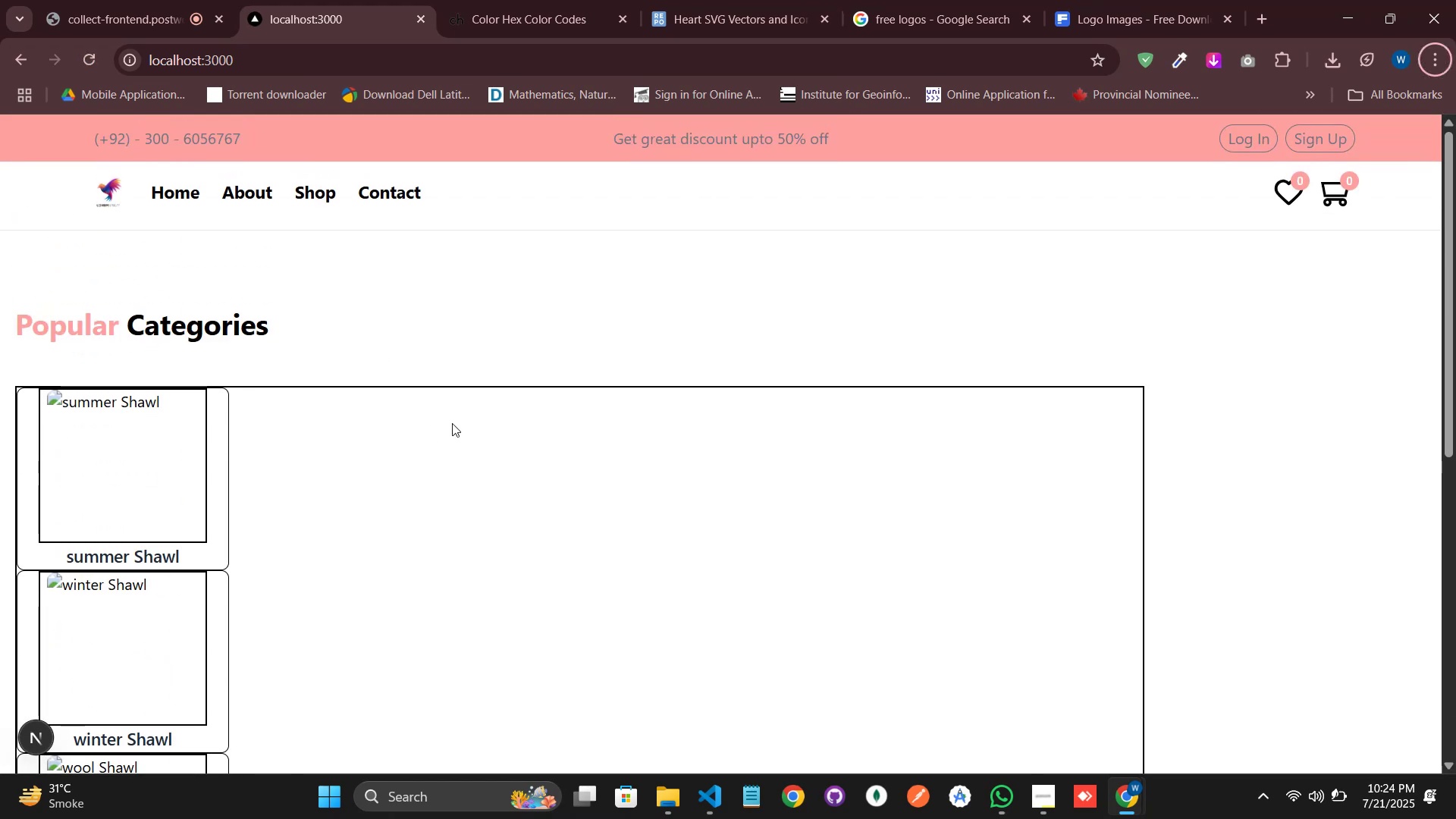 
key(Alt+AltLeft)
 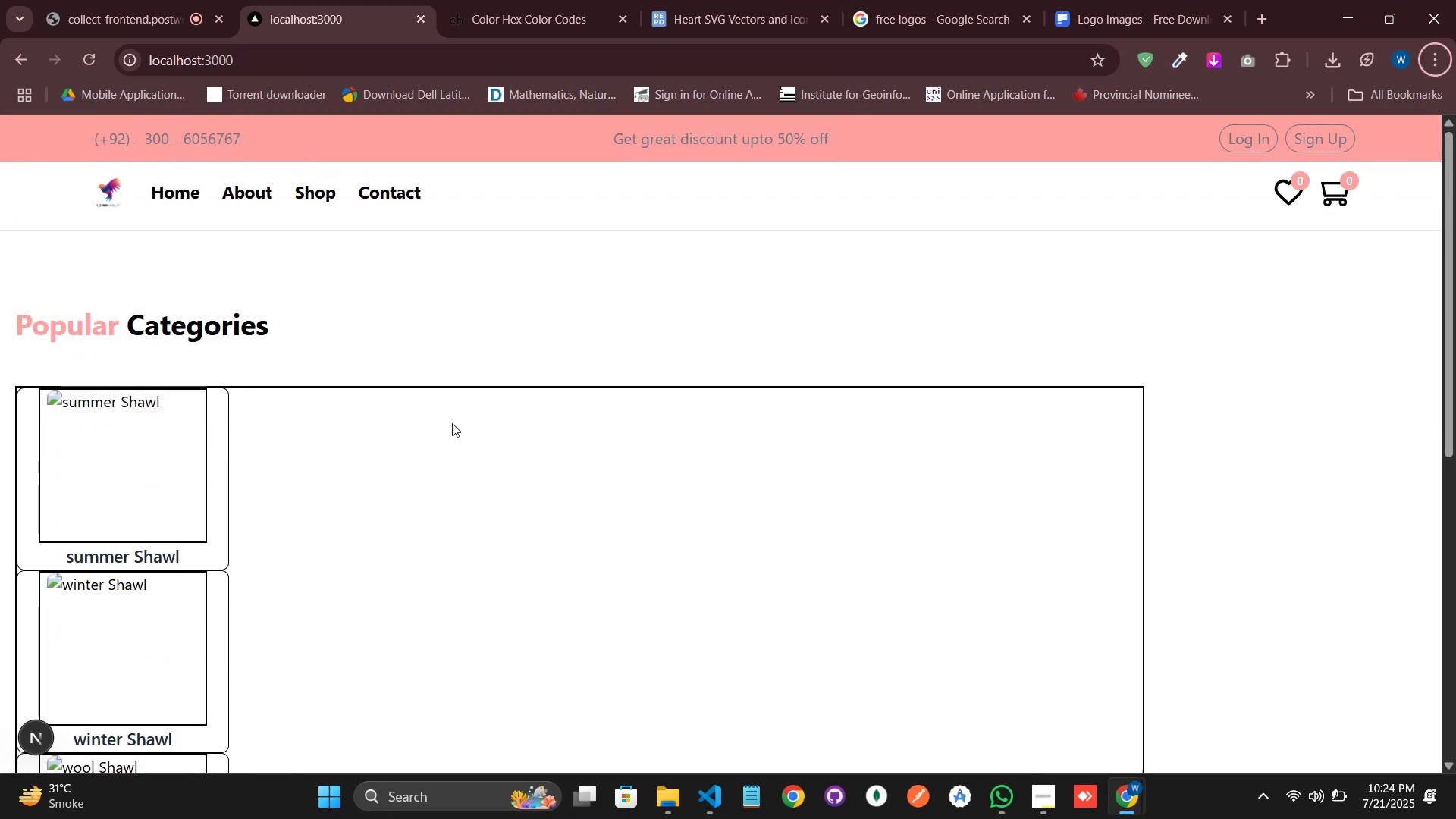 
key(Alt+Tab)
 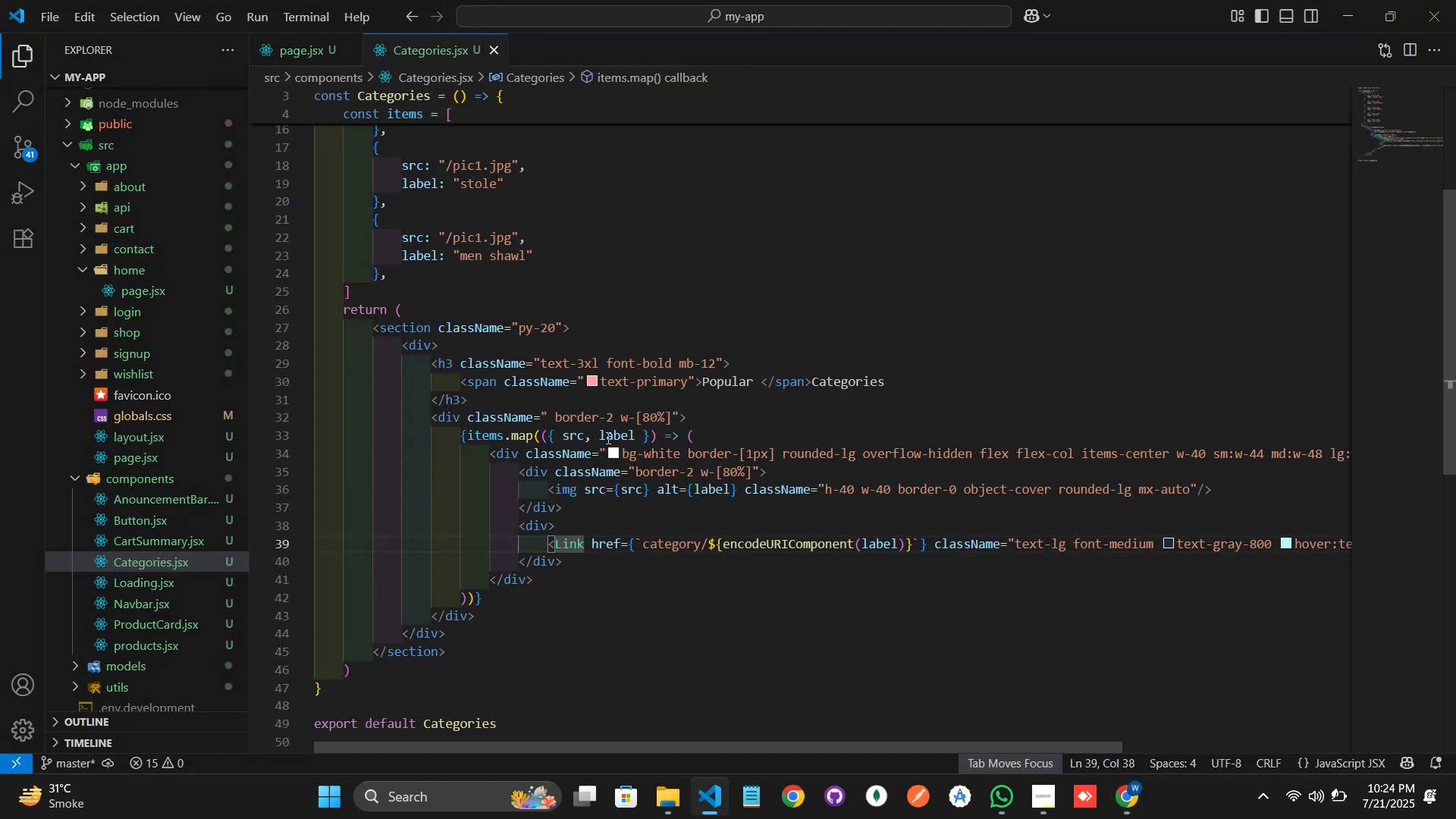 
left_click([610, 416])
 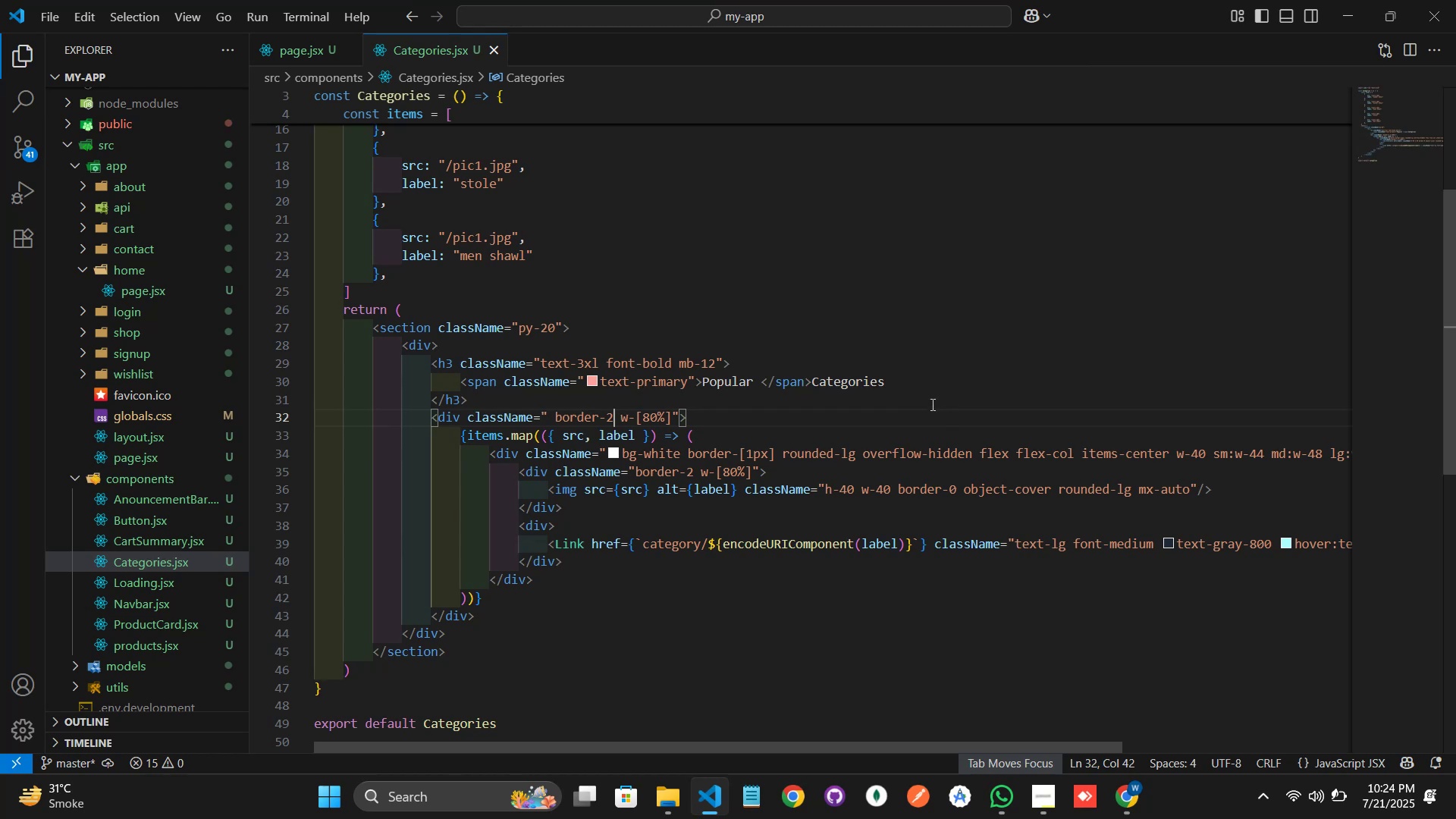 
hold_key(key=ArrowRight, duration=0.76)
 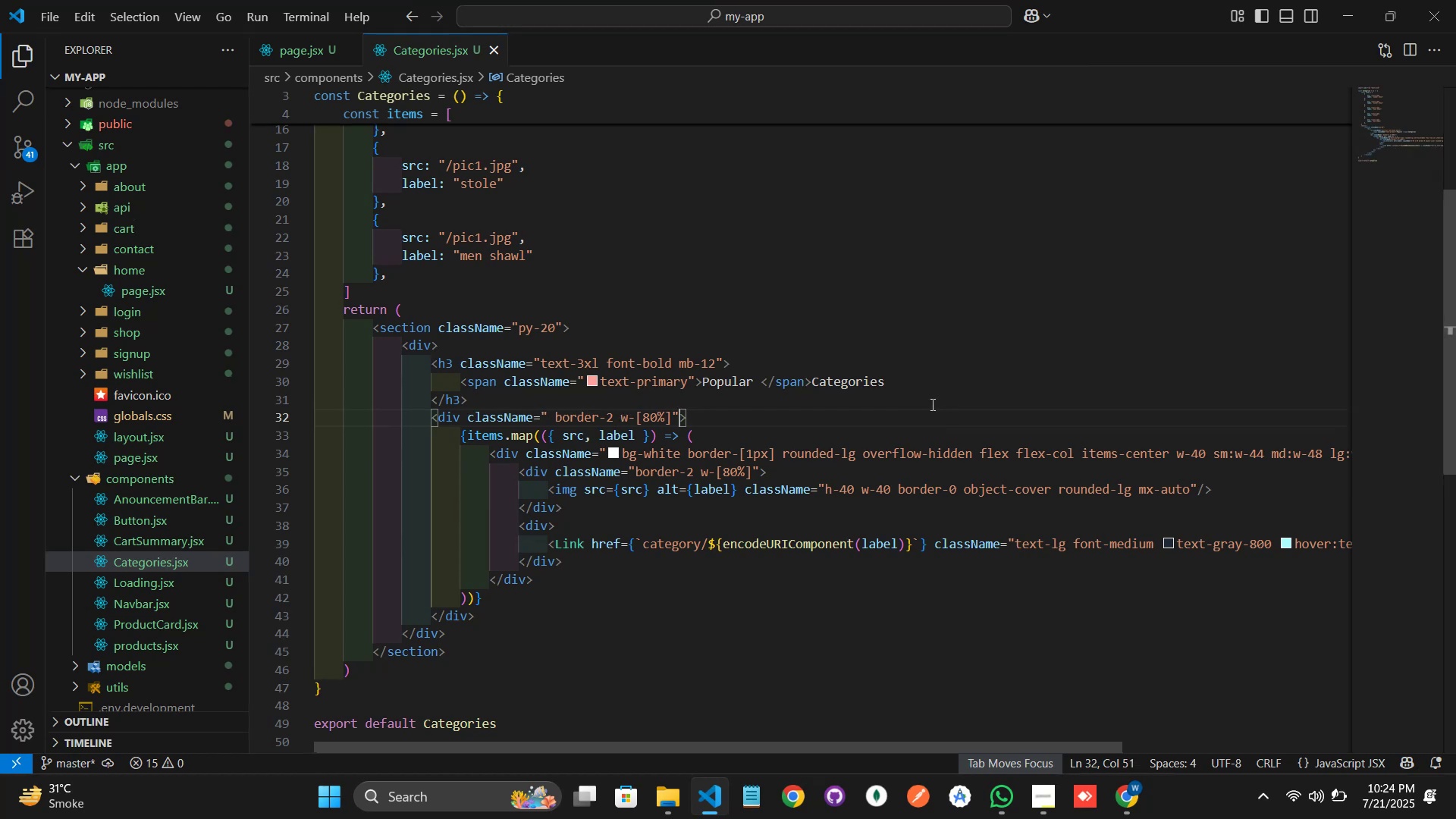 
key(ArrowLeft)
 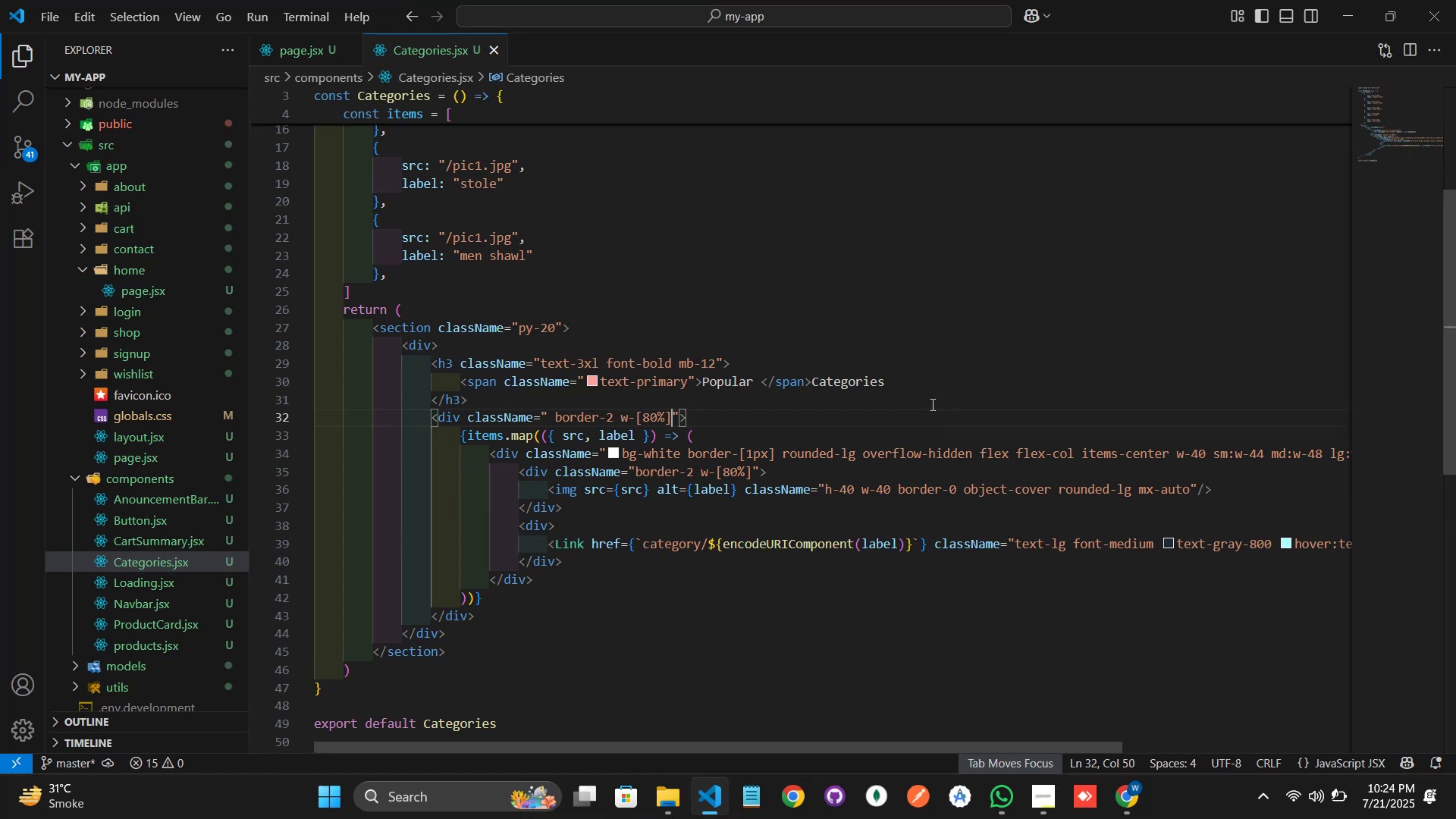 
hold_key(key=ArrowLeft, duration=0.96)
 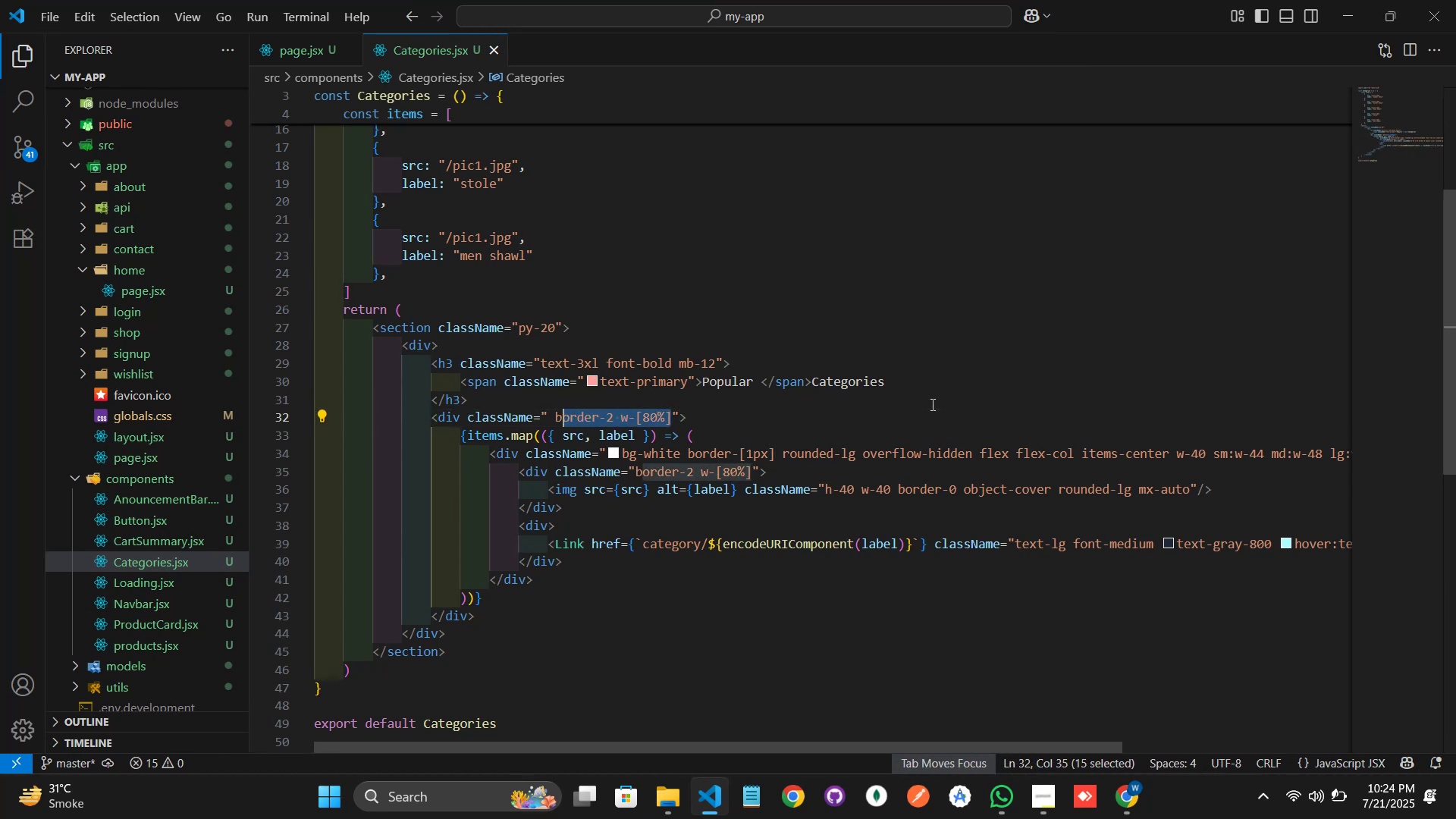 
key(Shift+ArrowLeft)
 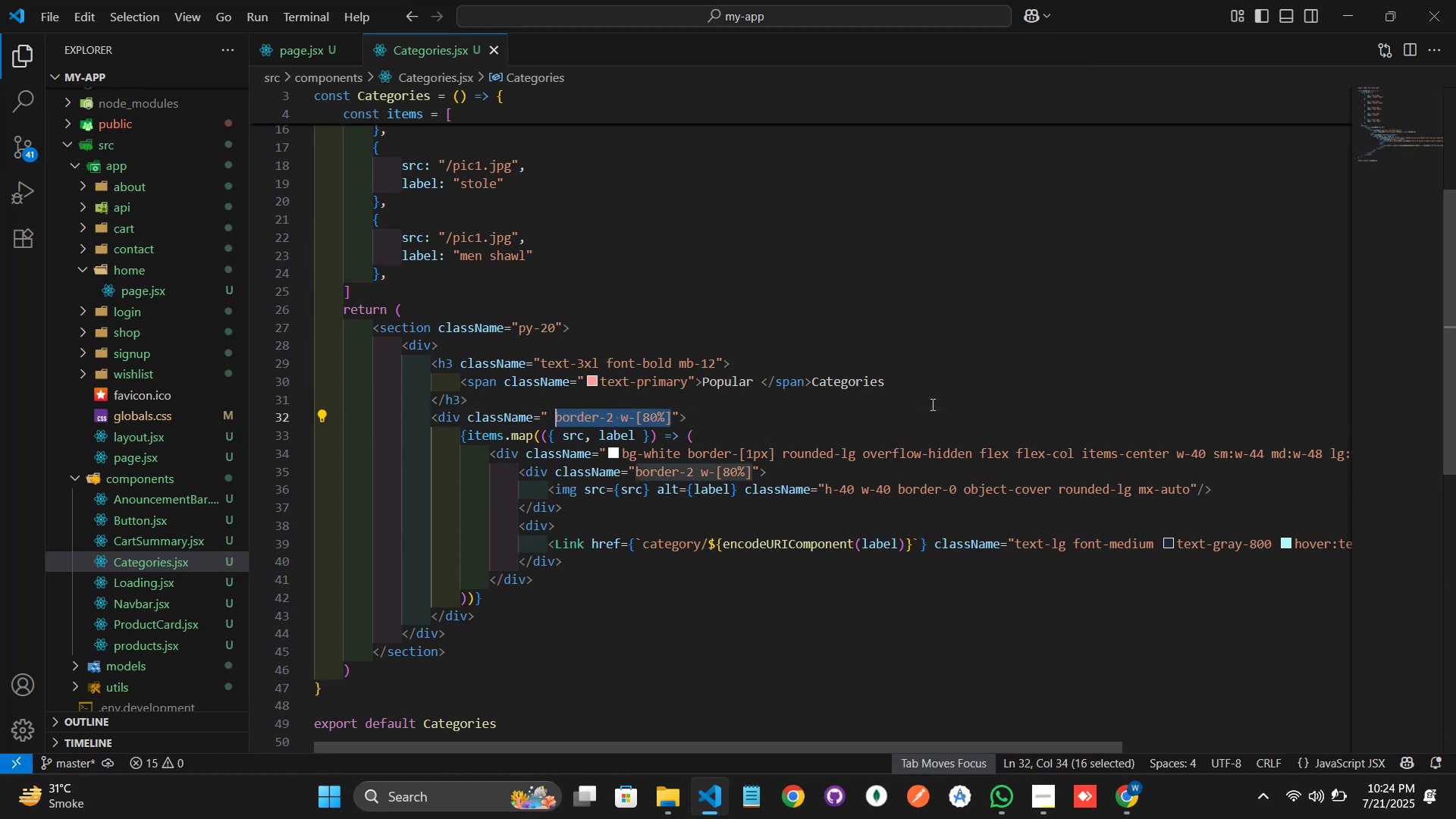 
key(Shift+ArrowLeft)
 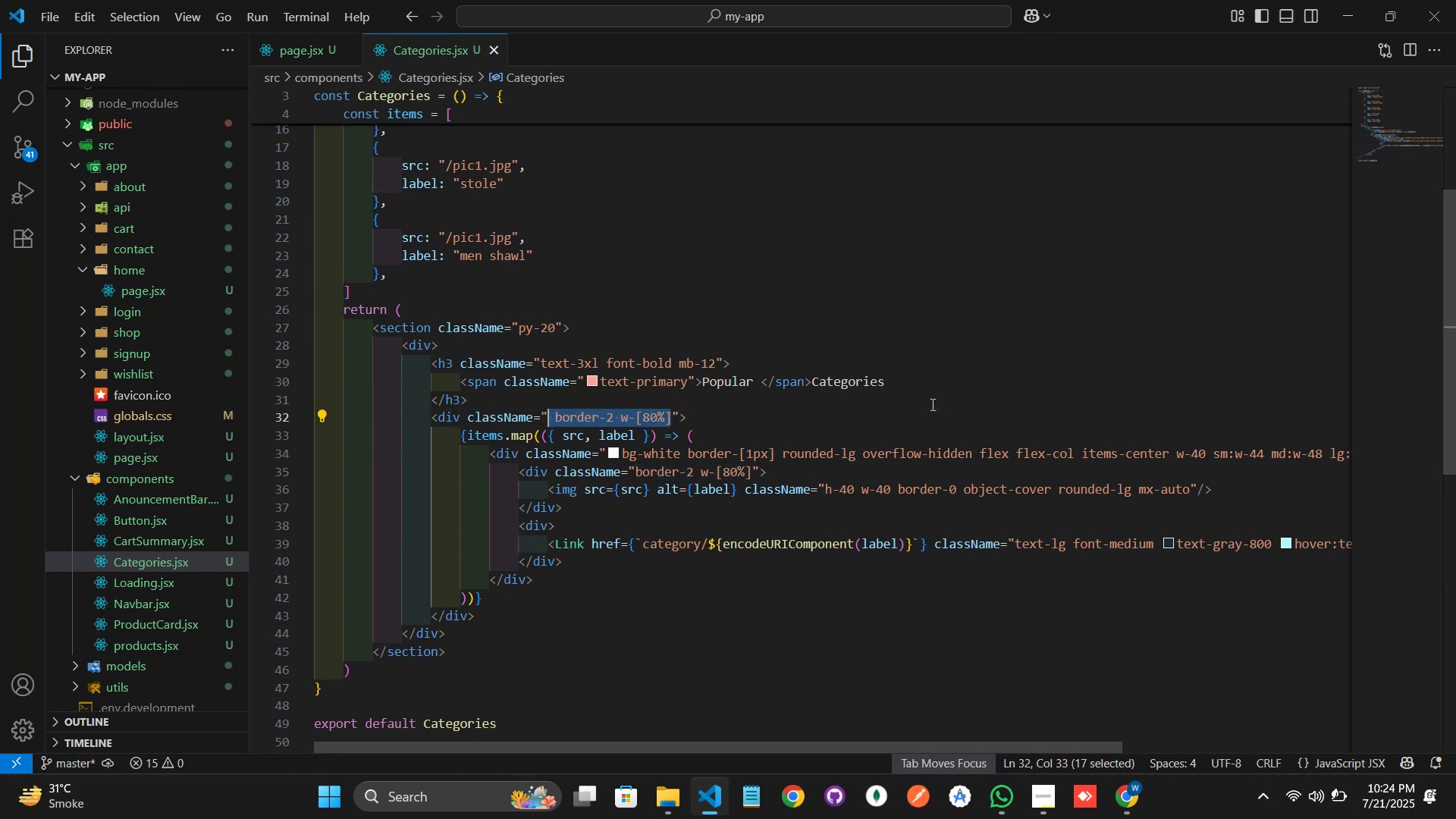 
key(Backspace)
 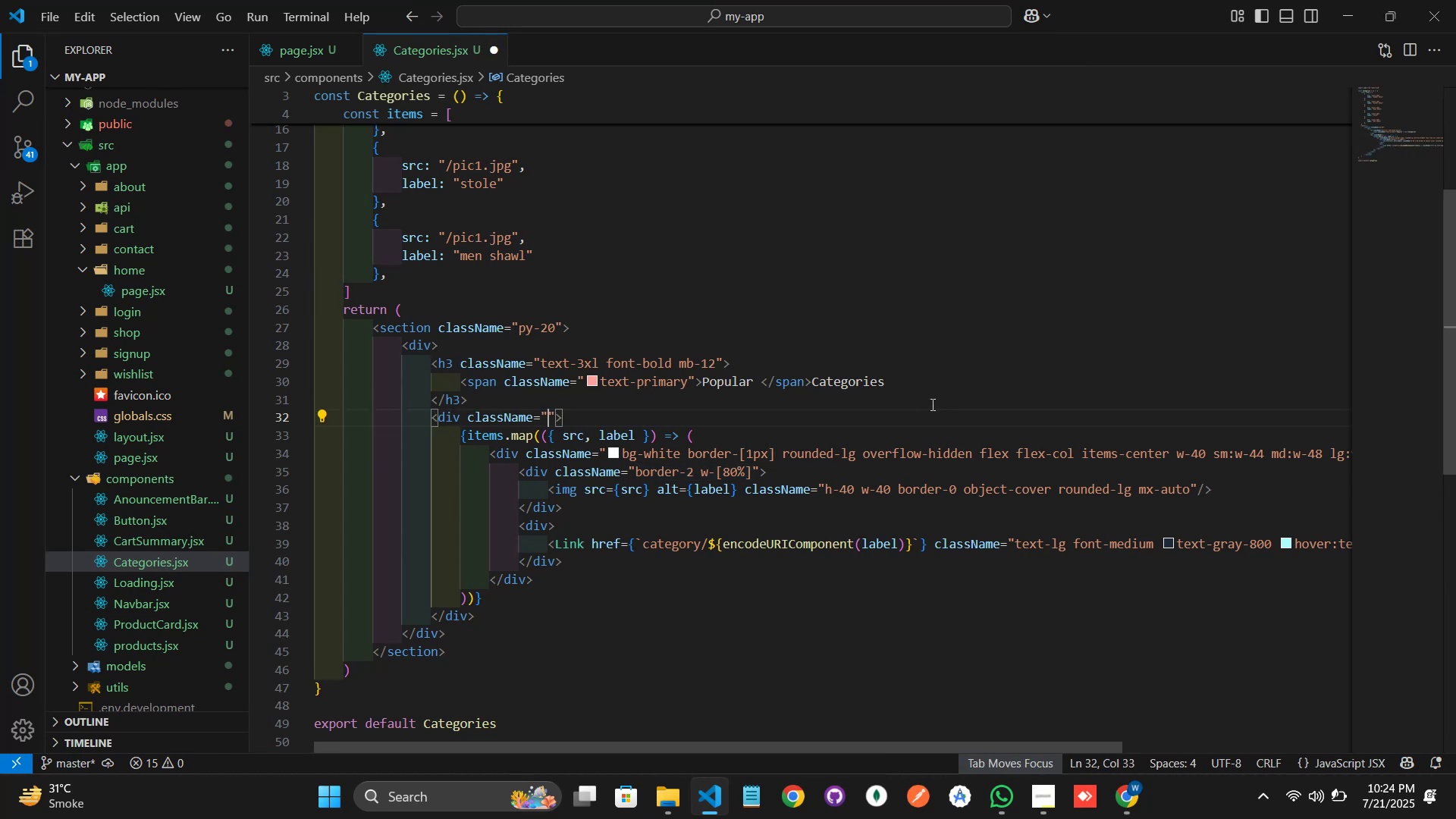 
key(Control+S)
 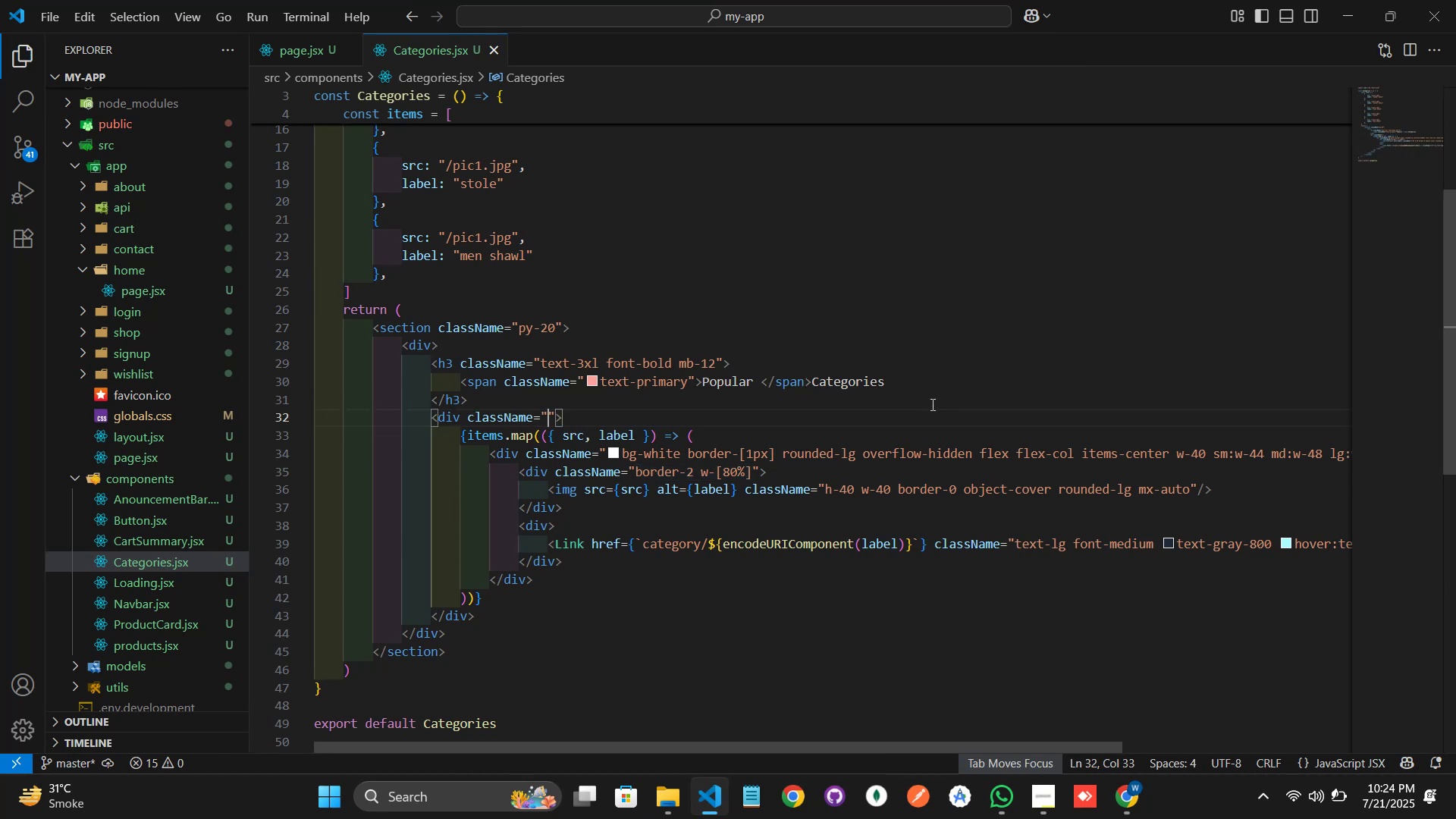 
key(Alt+AltLeft)
 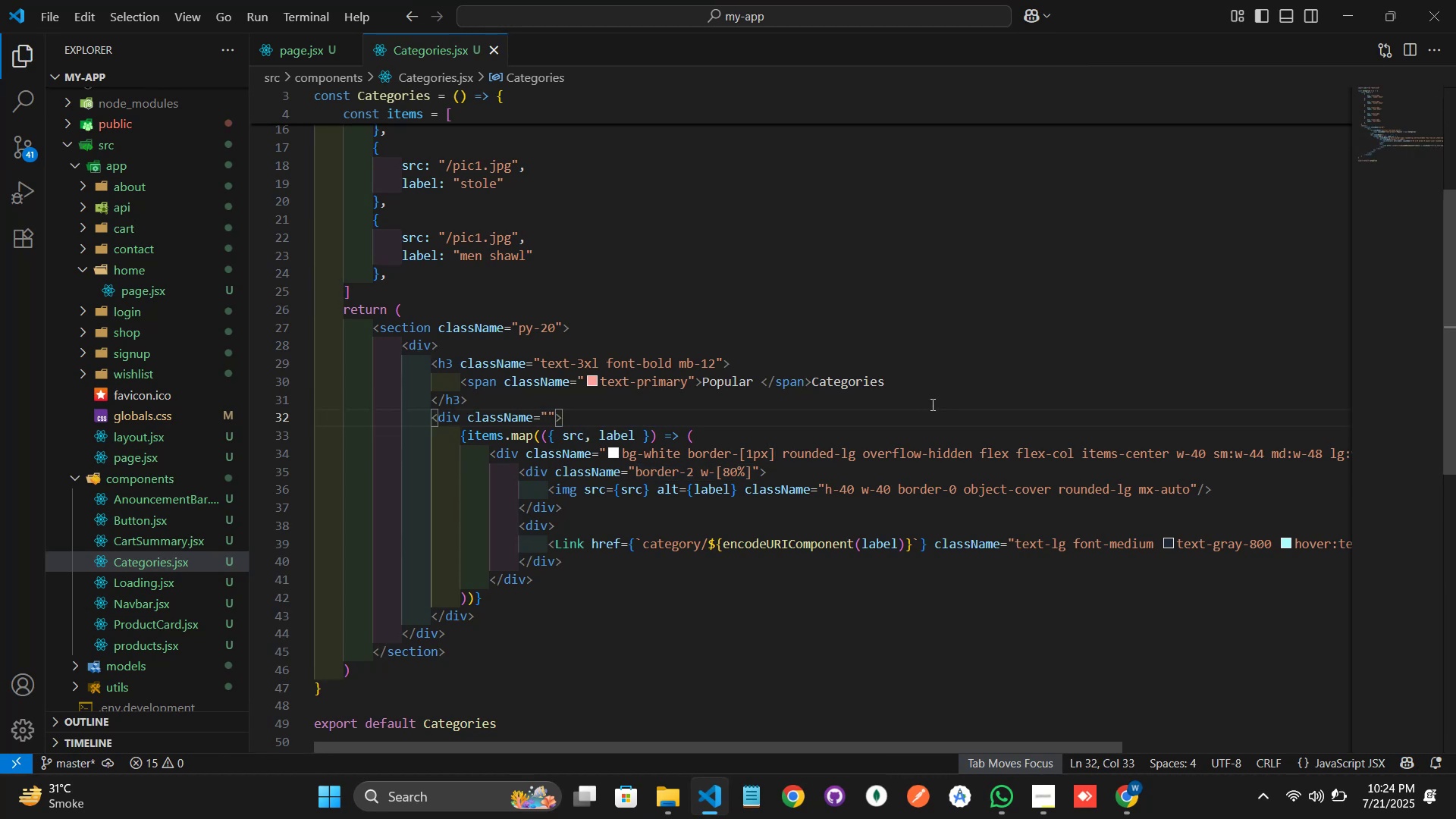 
key(Alt+Tab)
 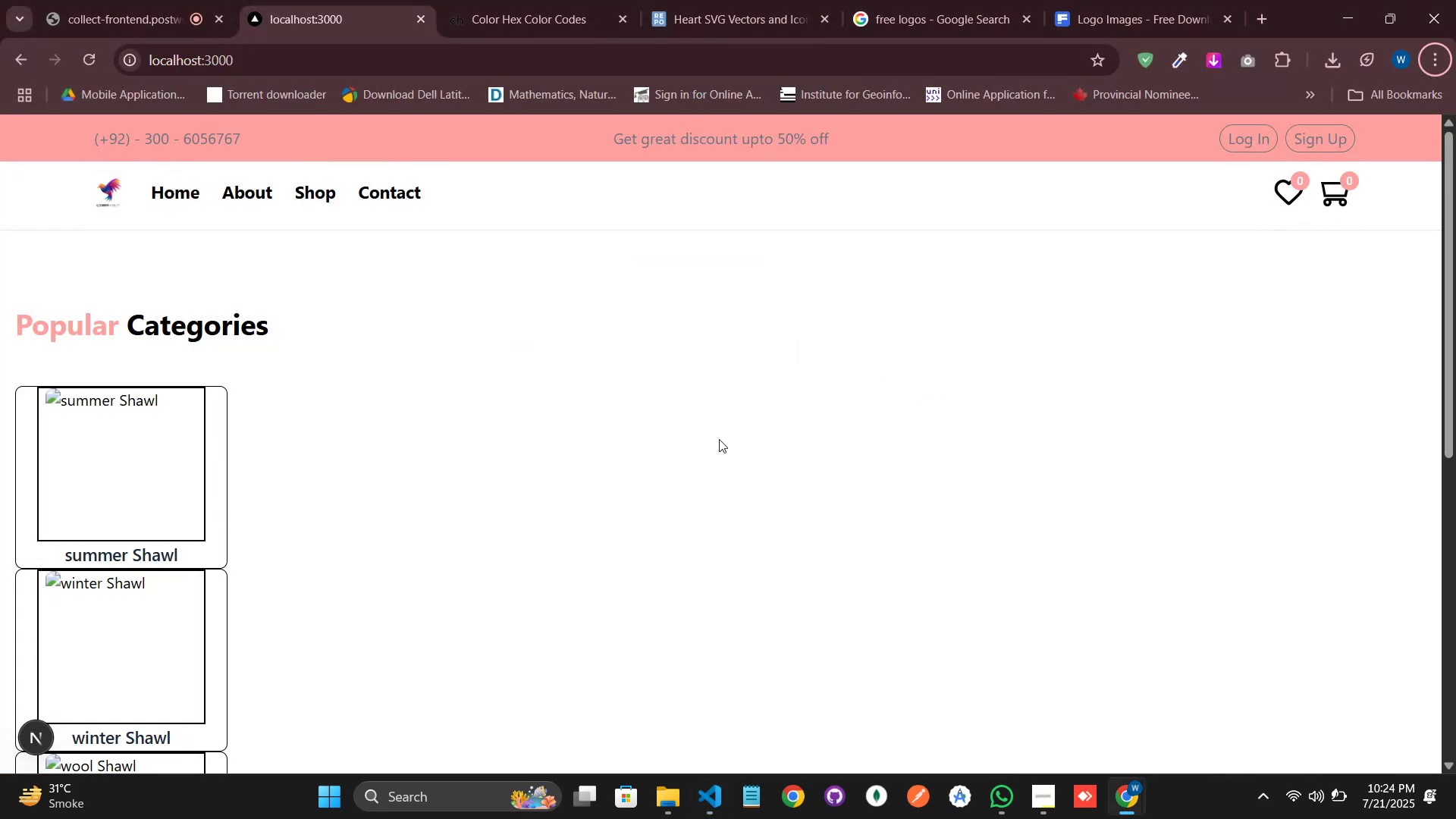 
scroll: coordinate [614, 419], scroll_direction: down, amount: 2.0
 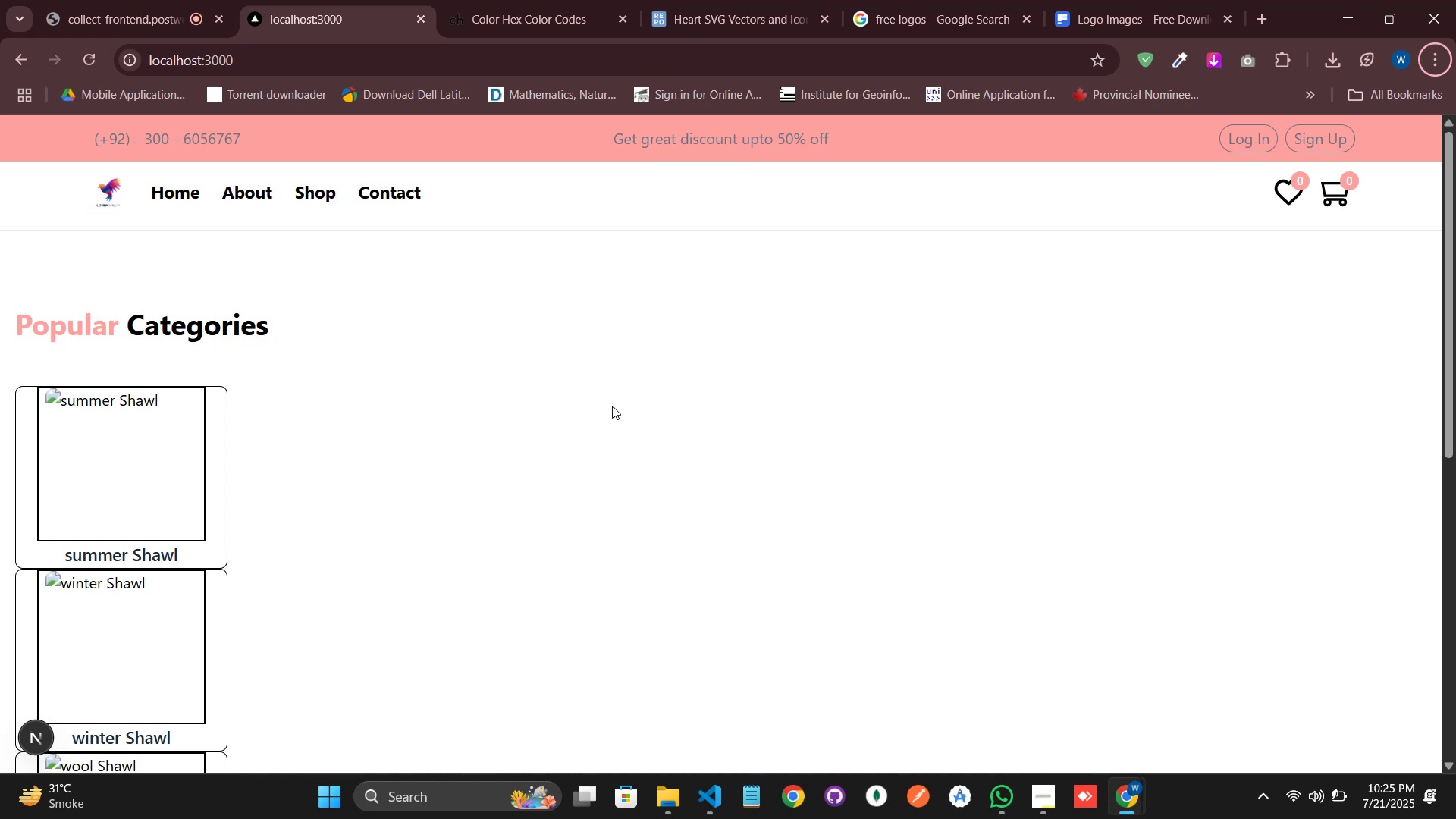 
wait(18.42)
 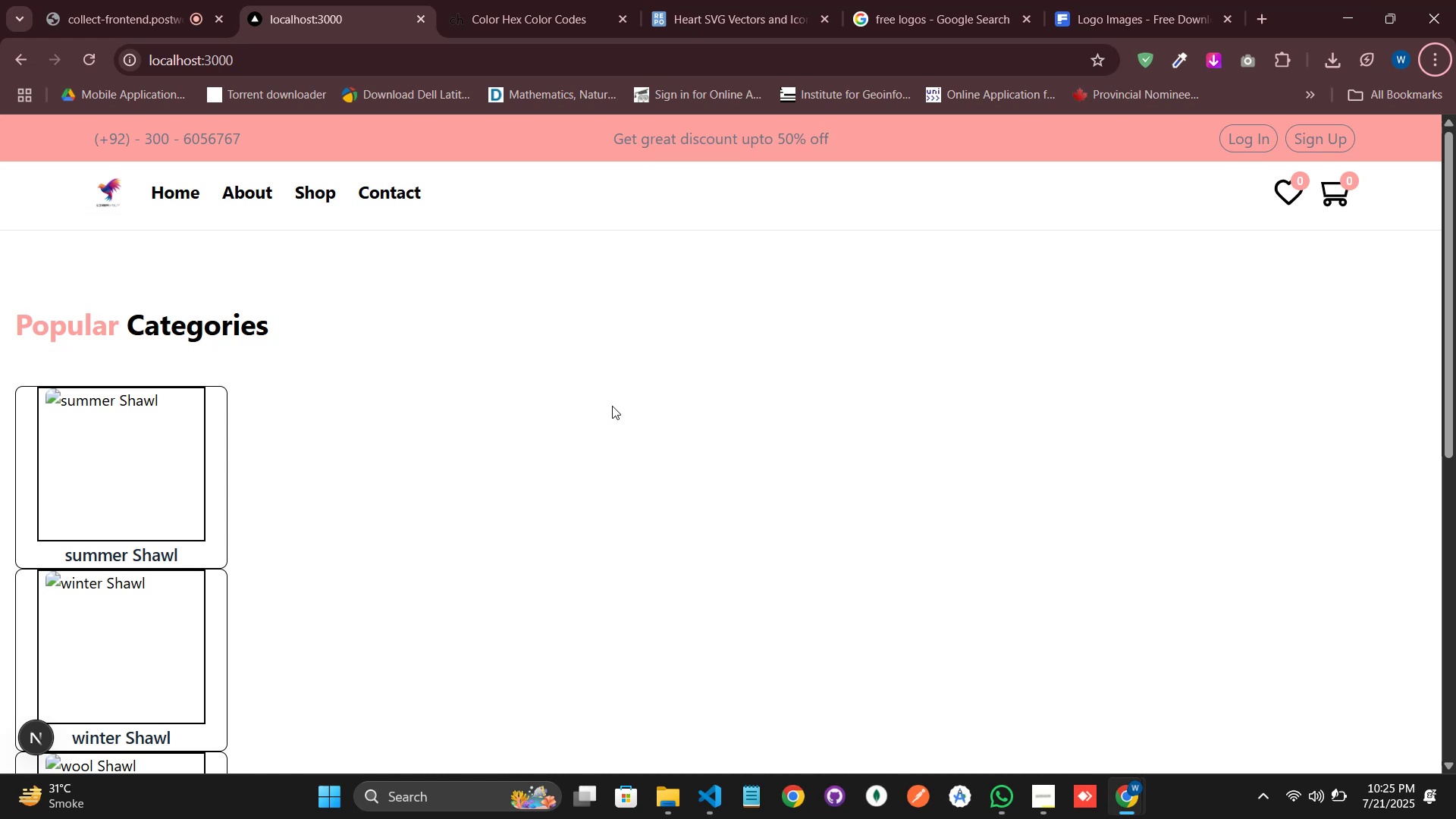 
key(Alt+AltLeft)
 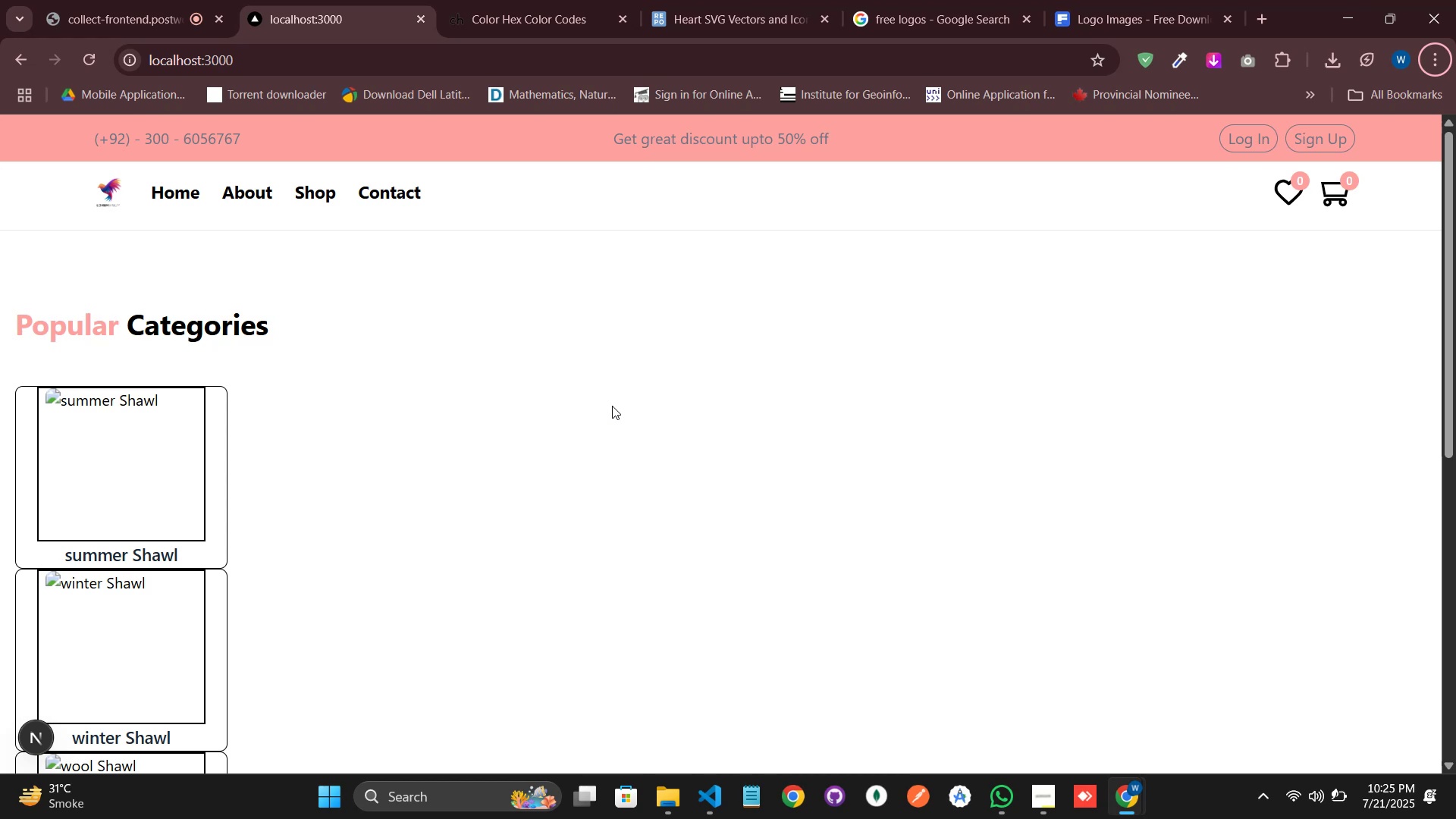 
key(Alt+Tab)
 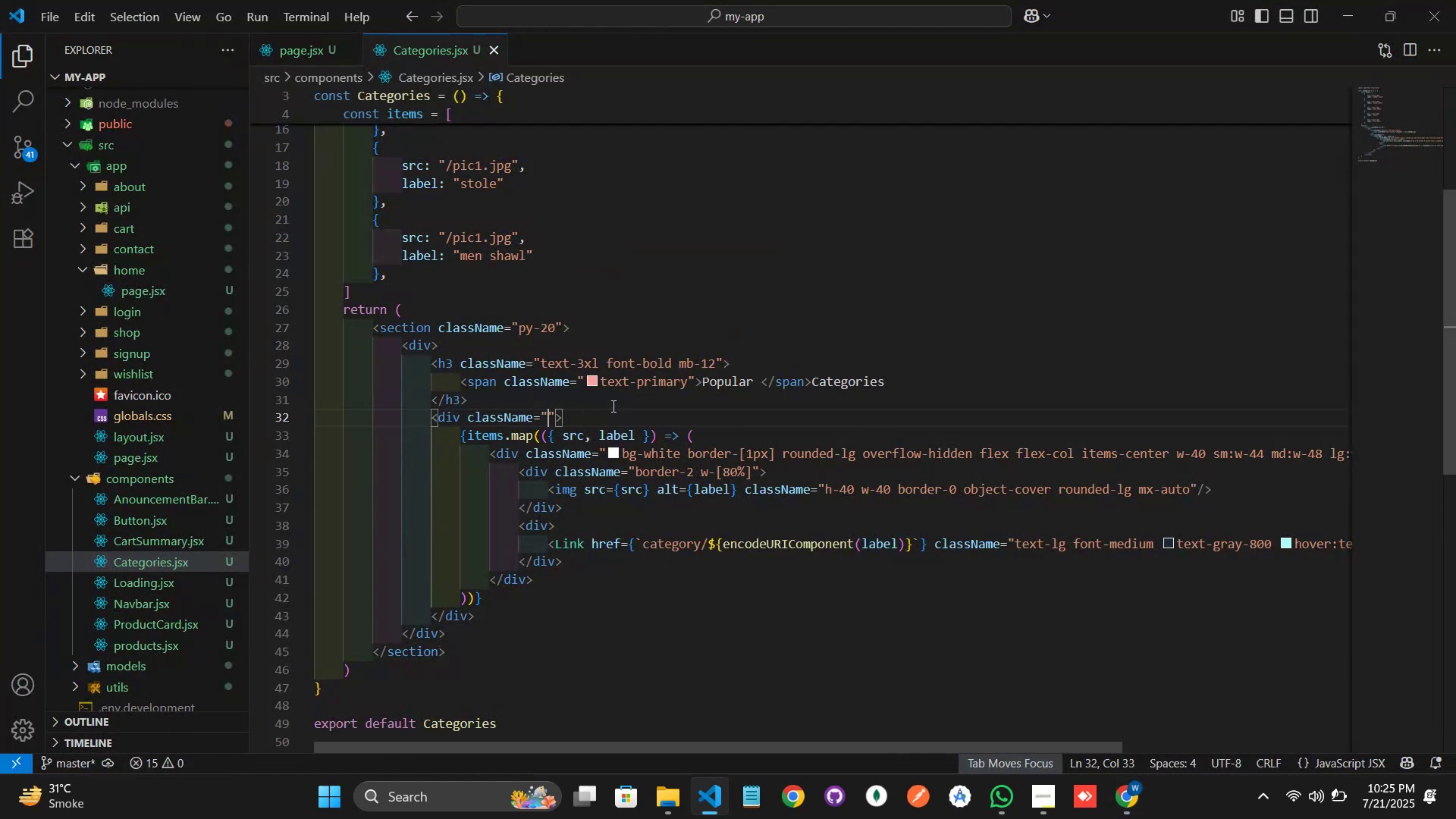 
key(ArrowUp)
 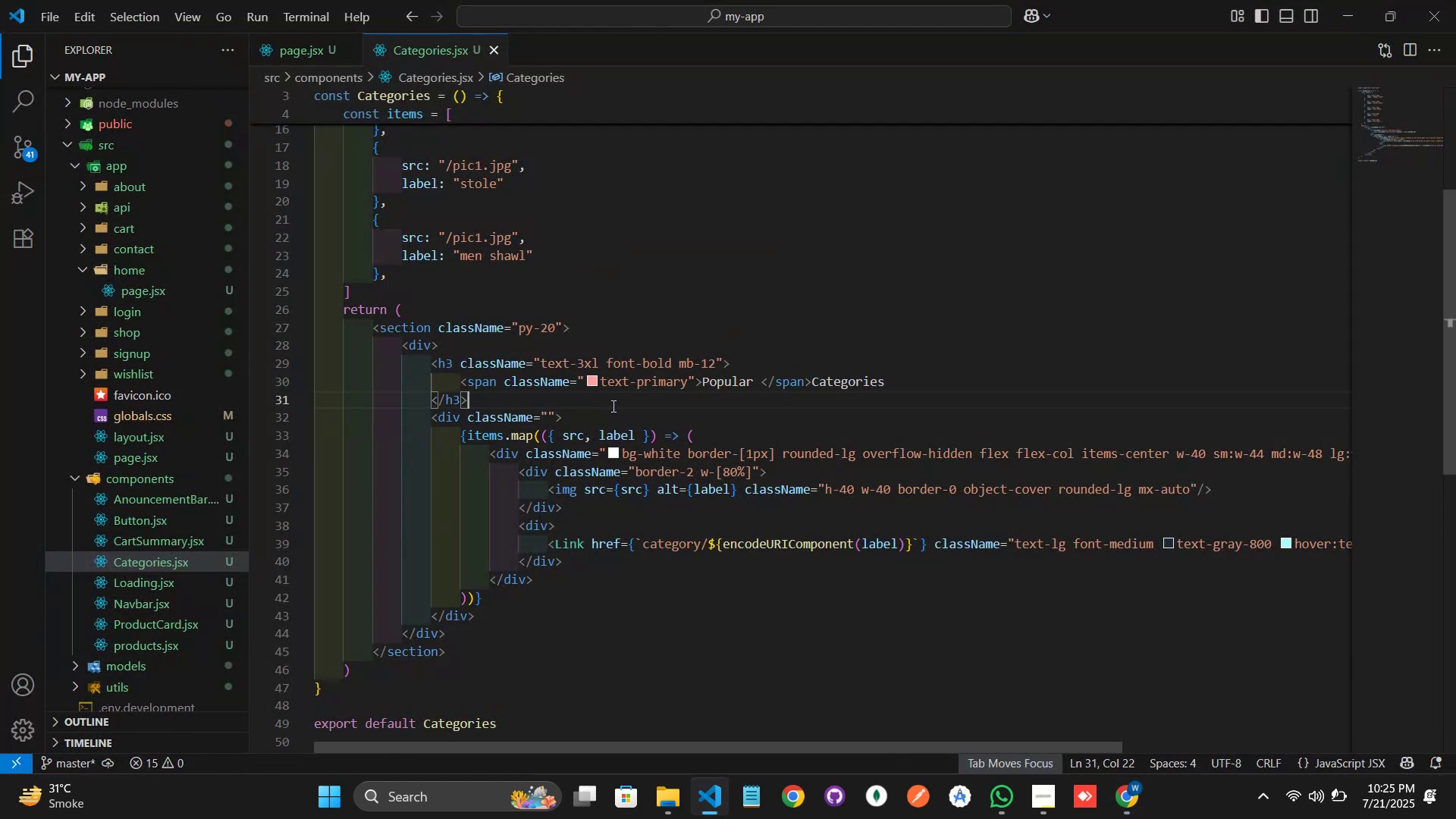 
key(ArrowUp)
 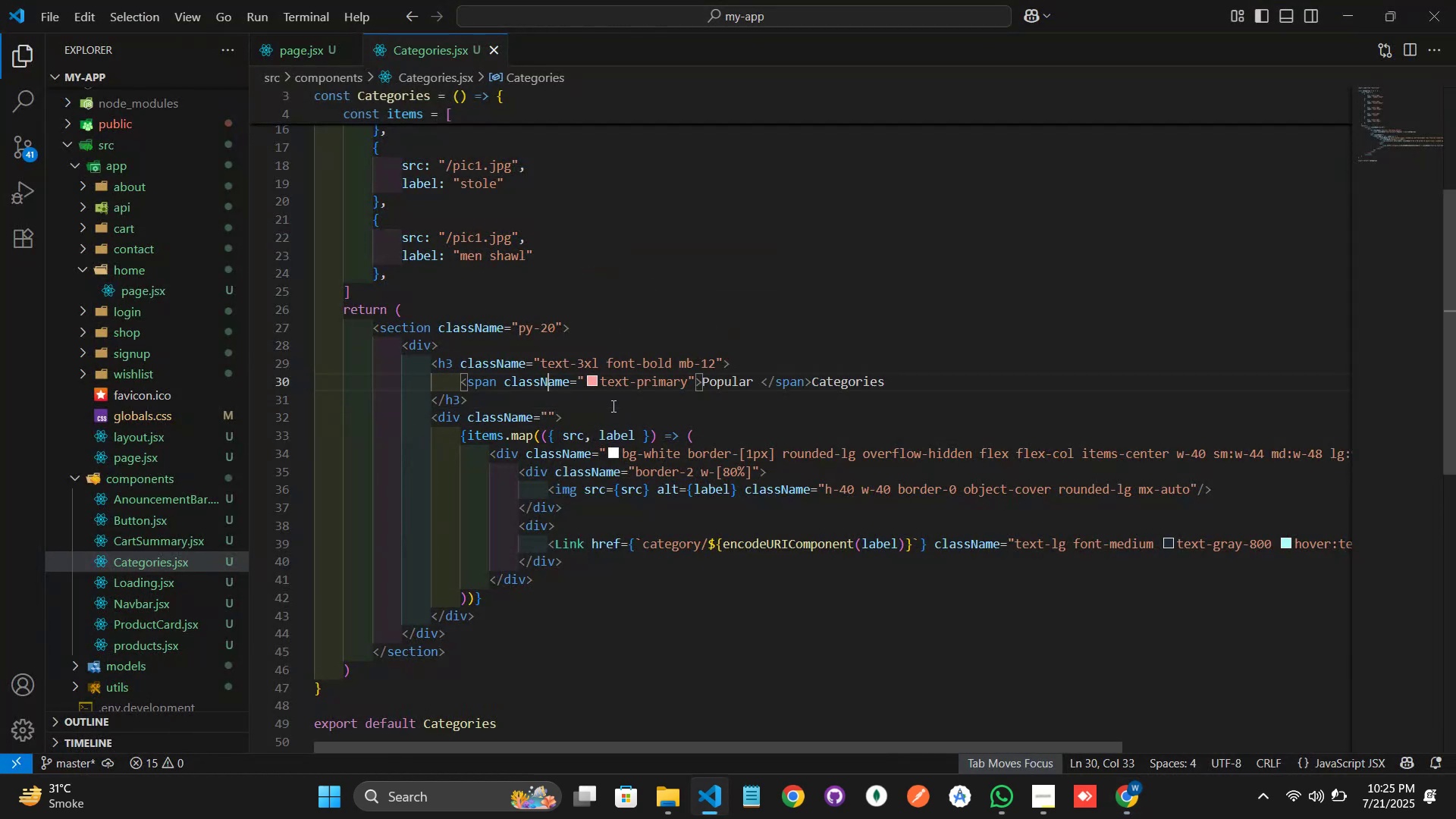 
key(ArrowUp)
 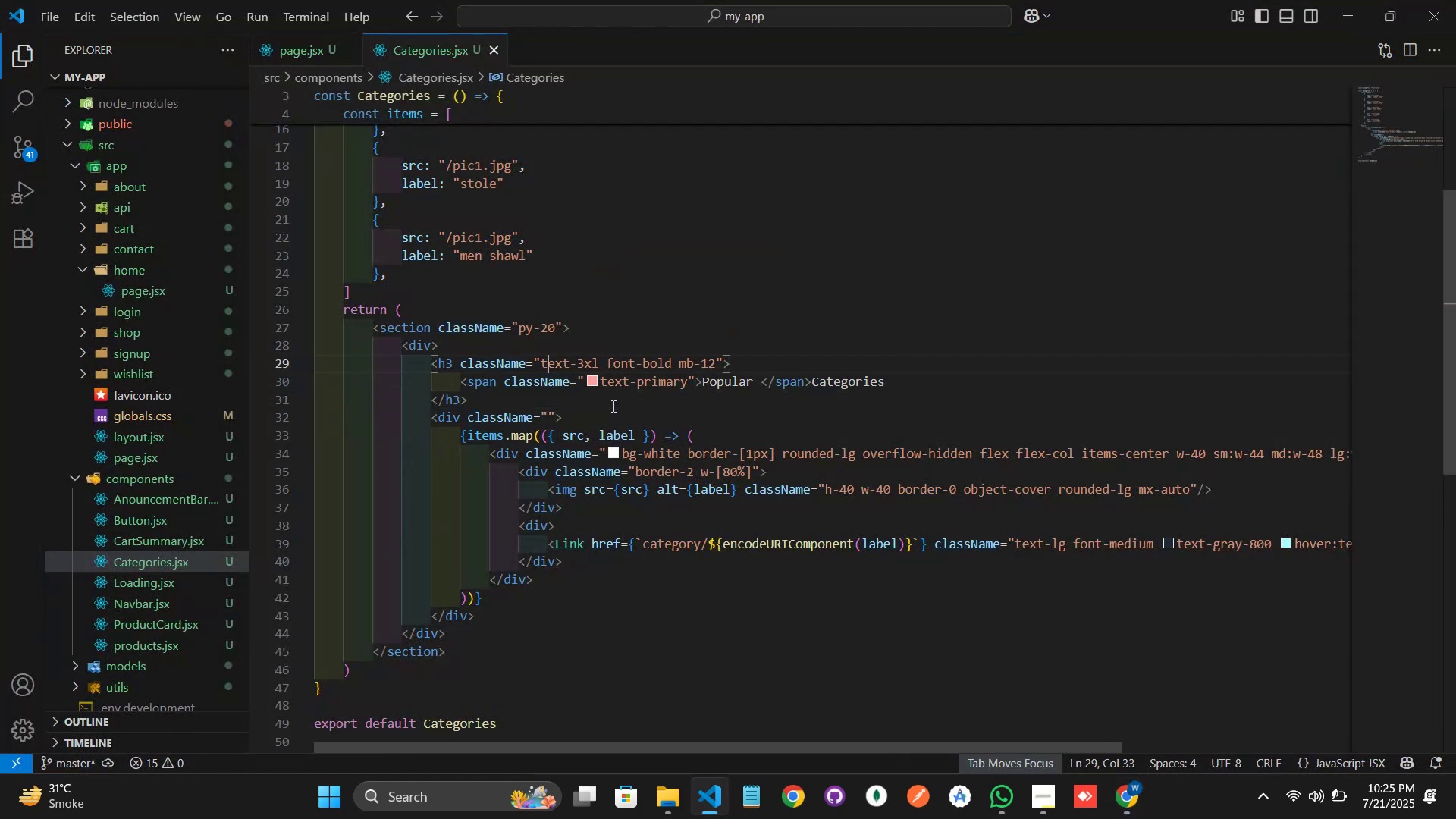 
key(ArrowUp)
 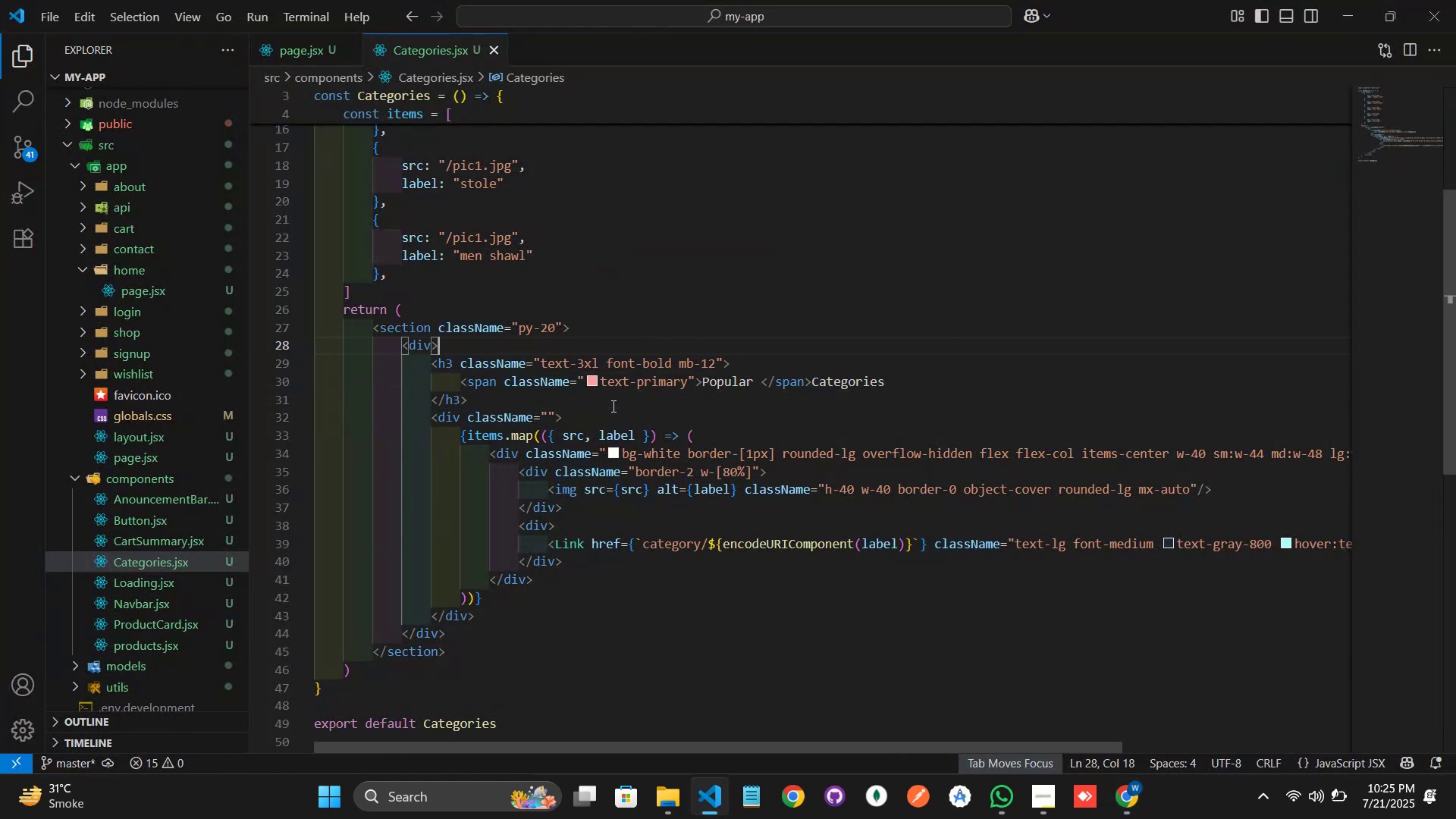 
key(ArrowUp)
 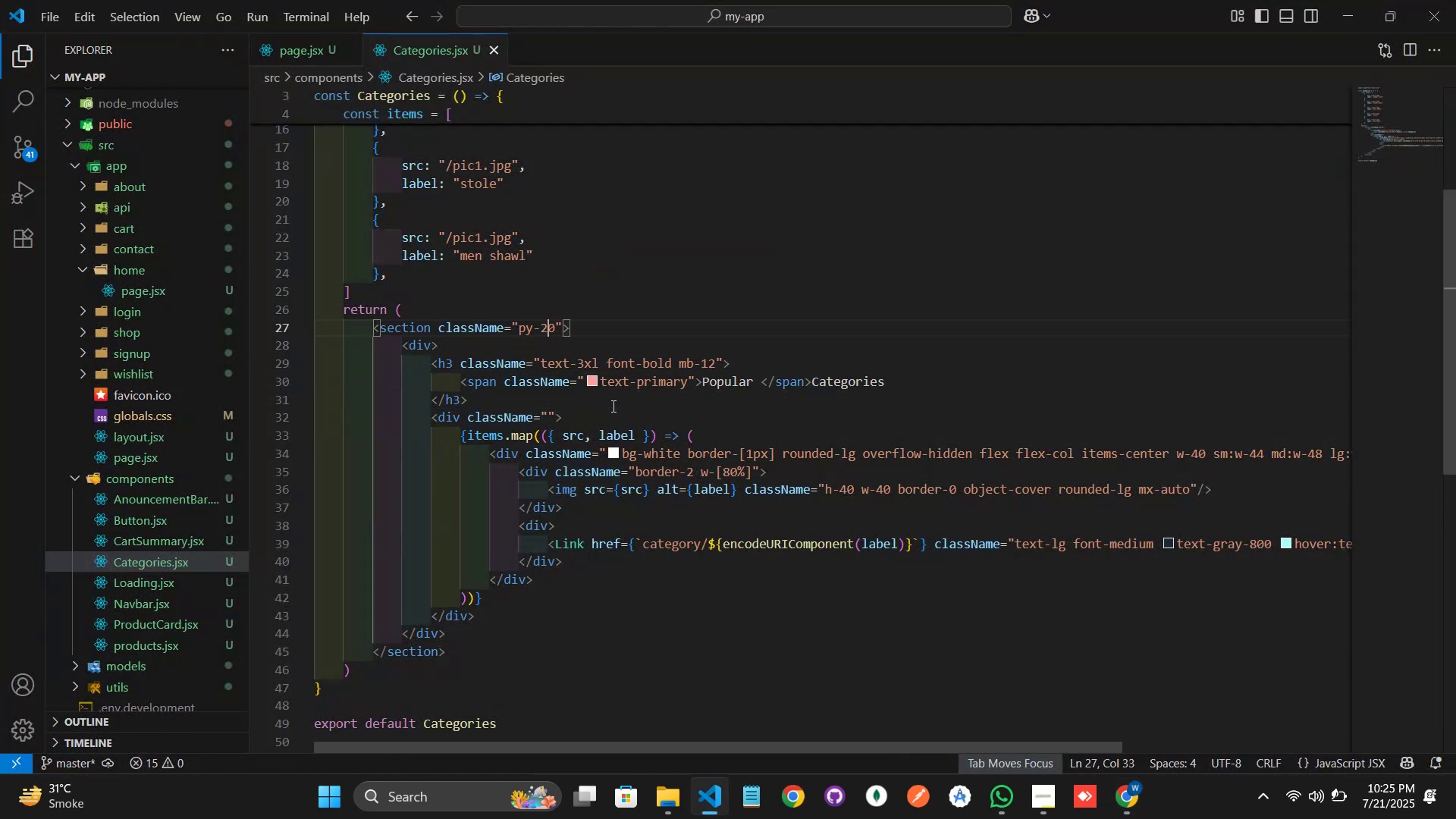 
key(ArrowRight)
 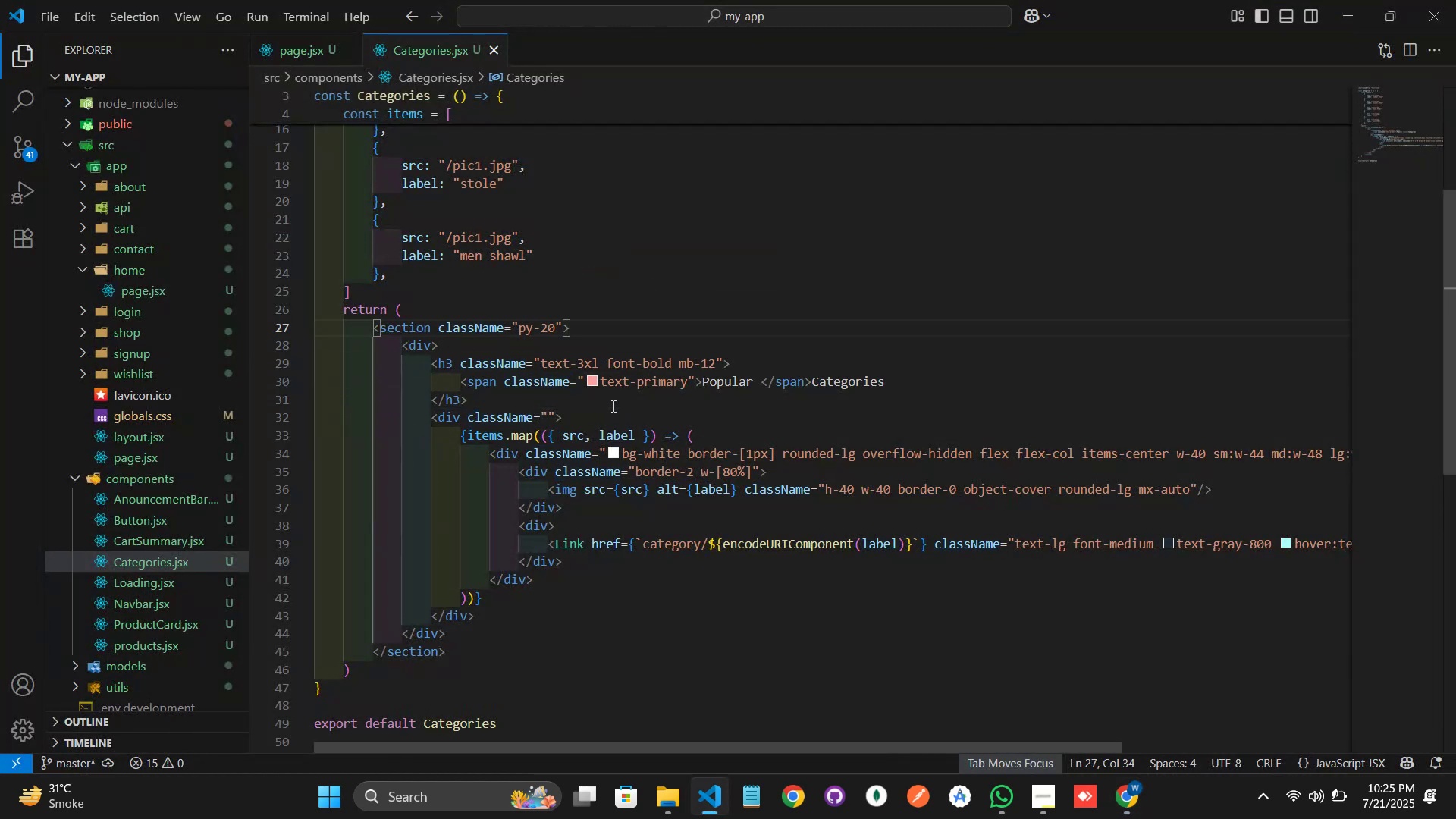 
type( px-)
 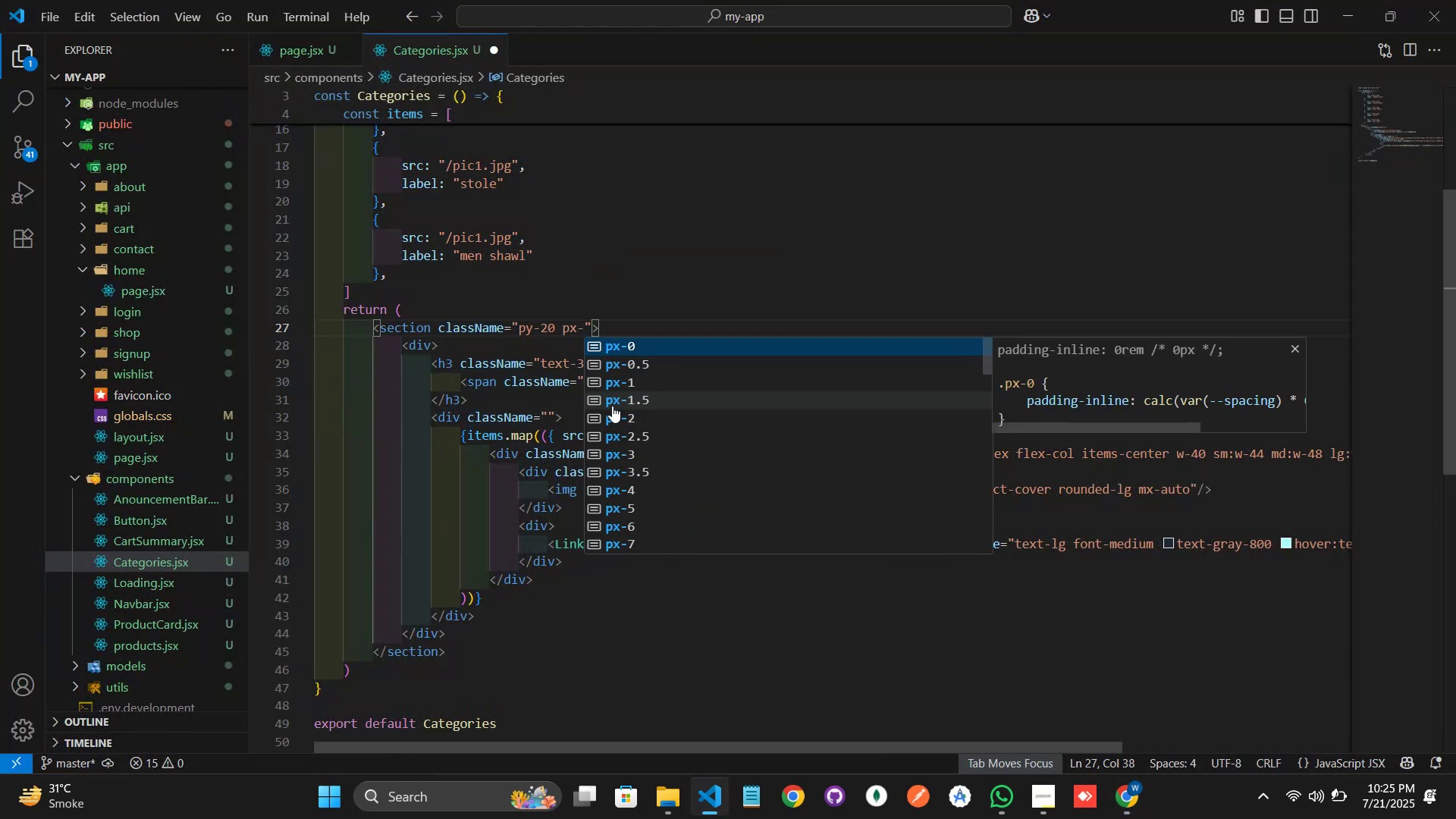 
key(ArrowDown)
 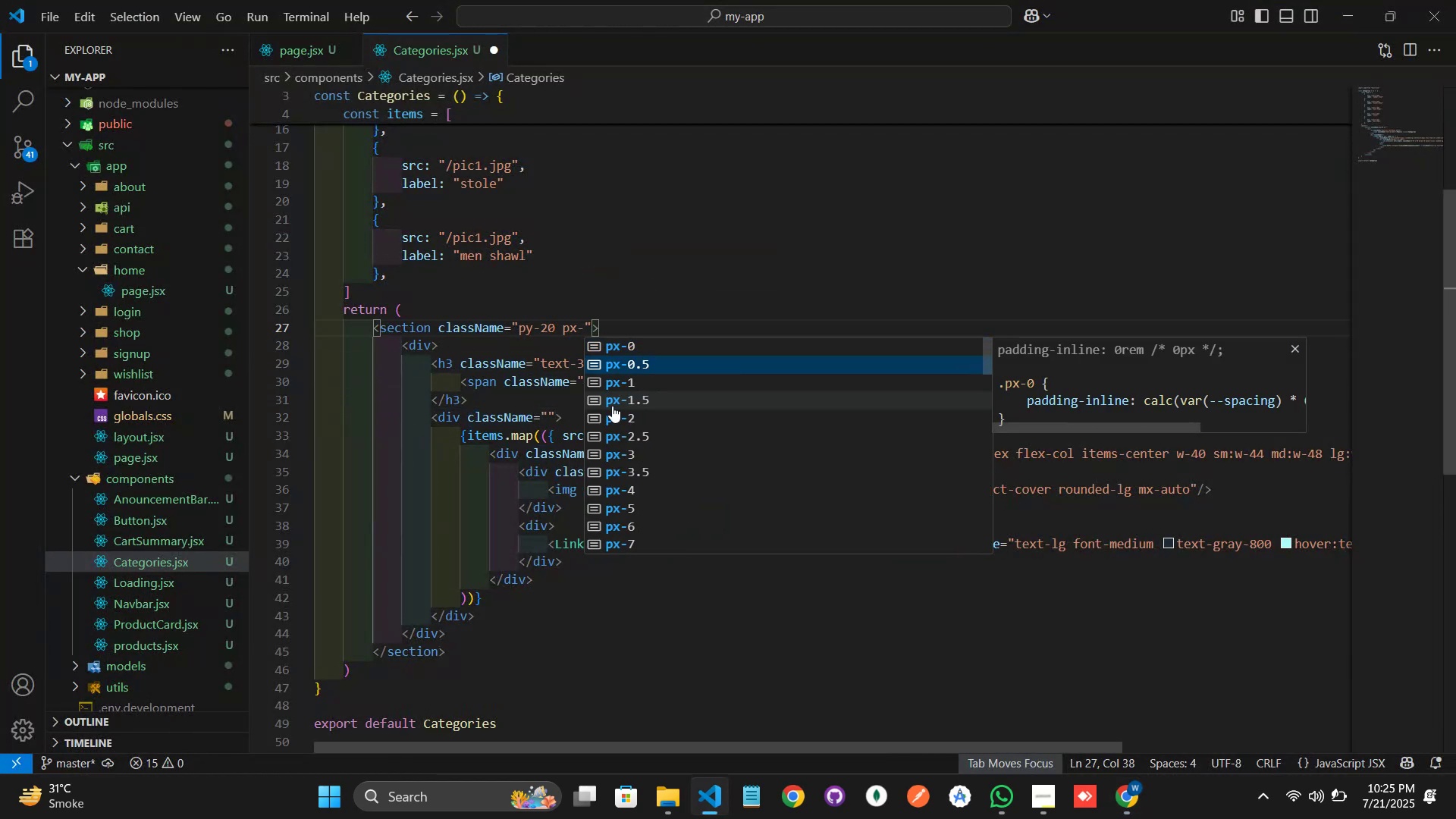 
key(ArrowDown)
 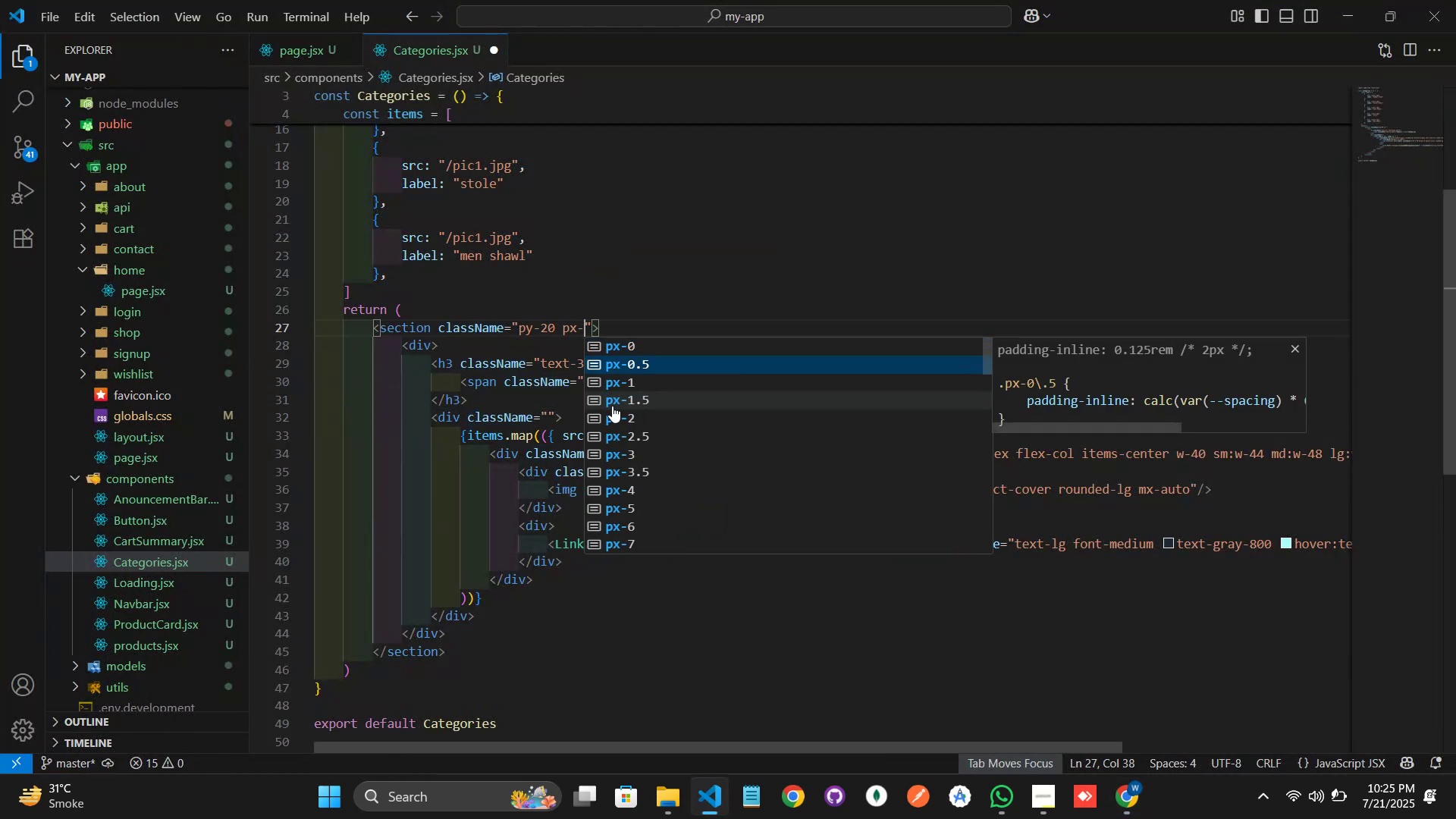 
key(ArrowDown)
 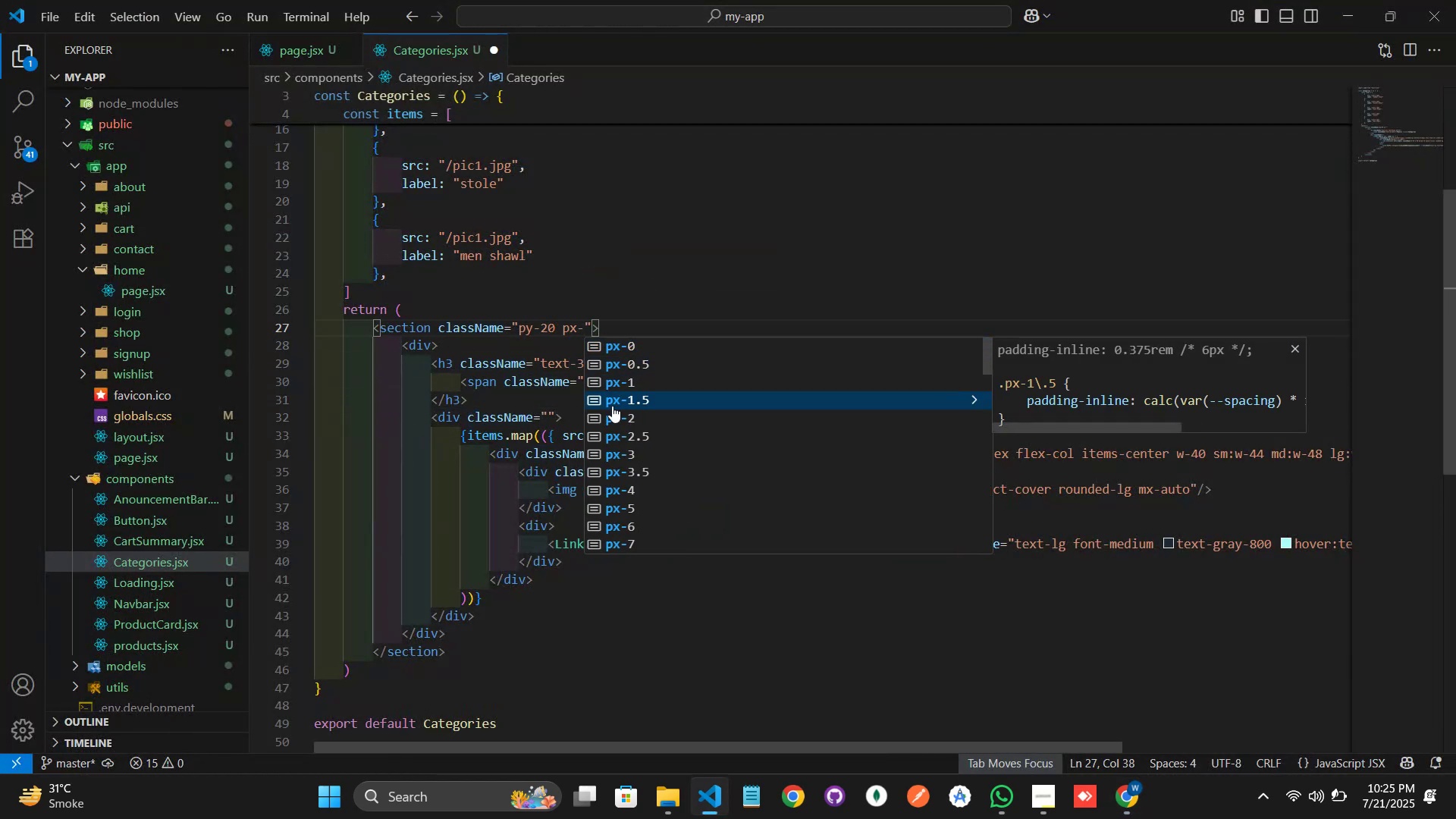 
type(20)
 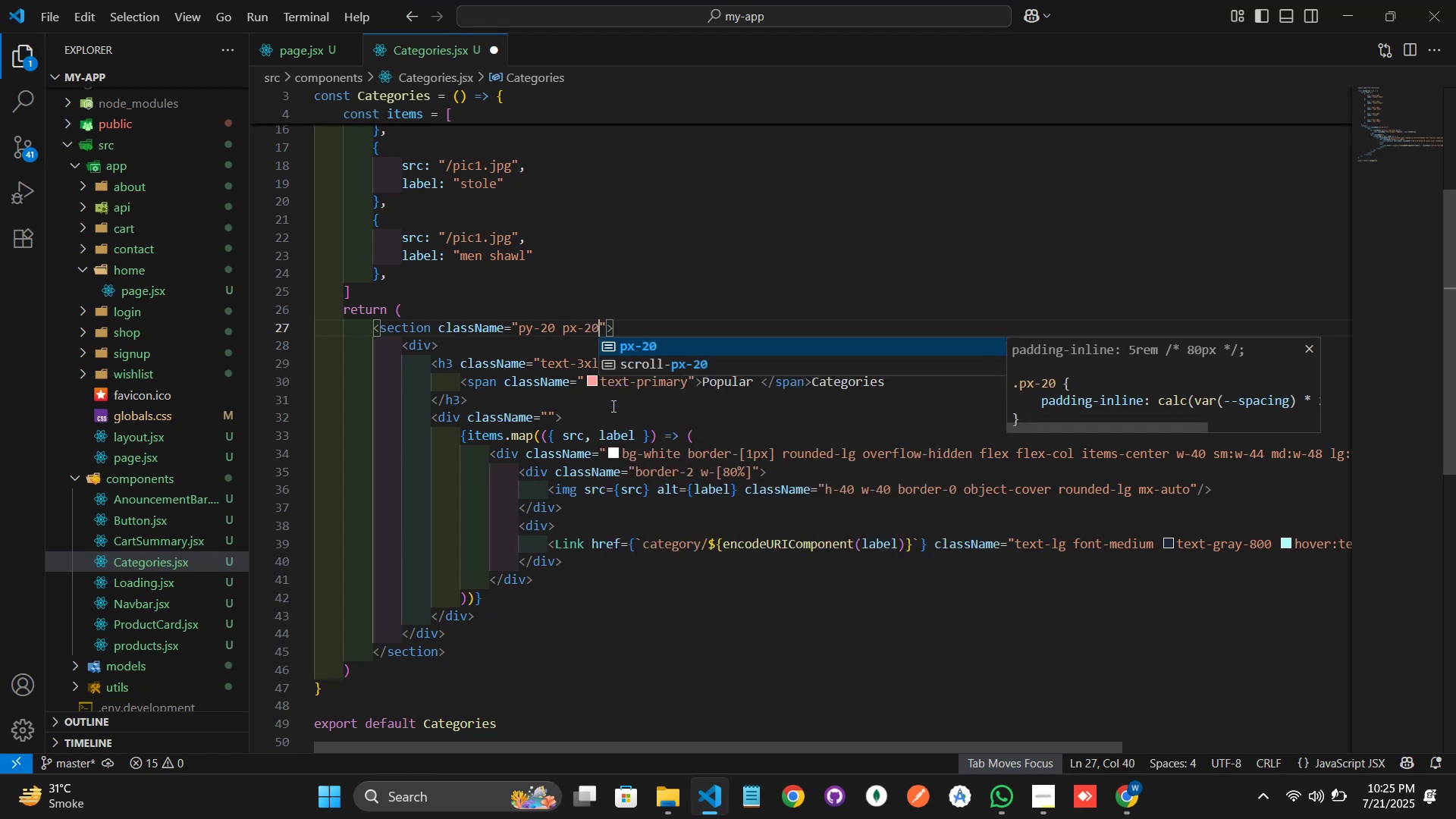 
key(Control+S)
 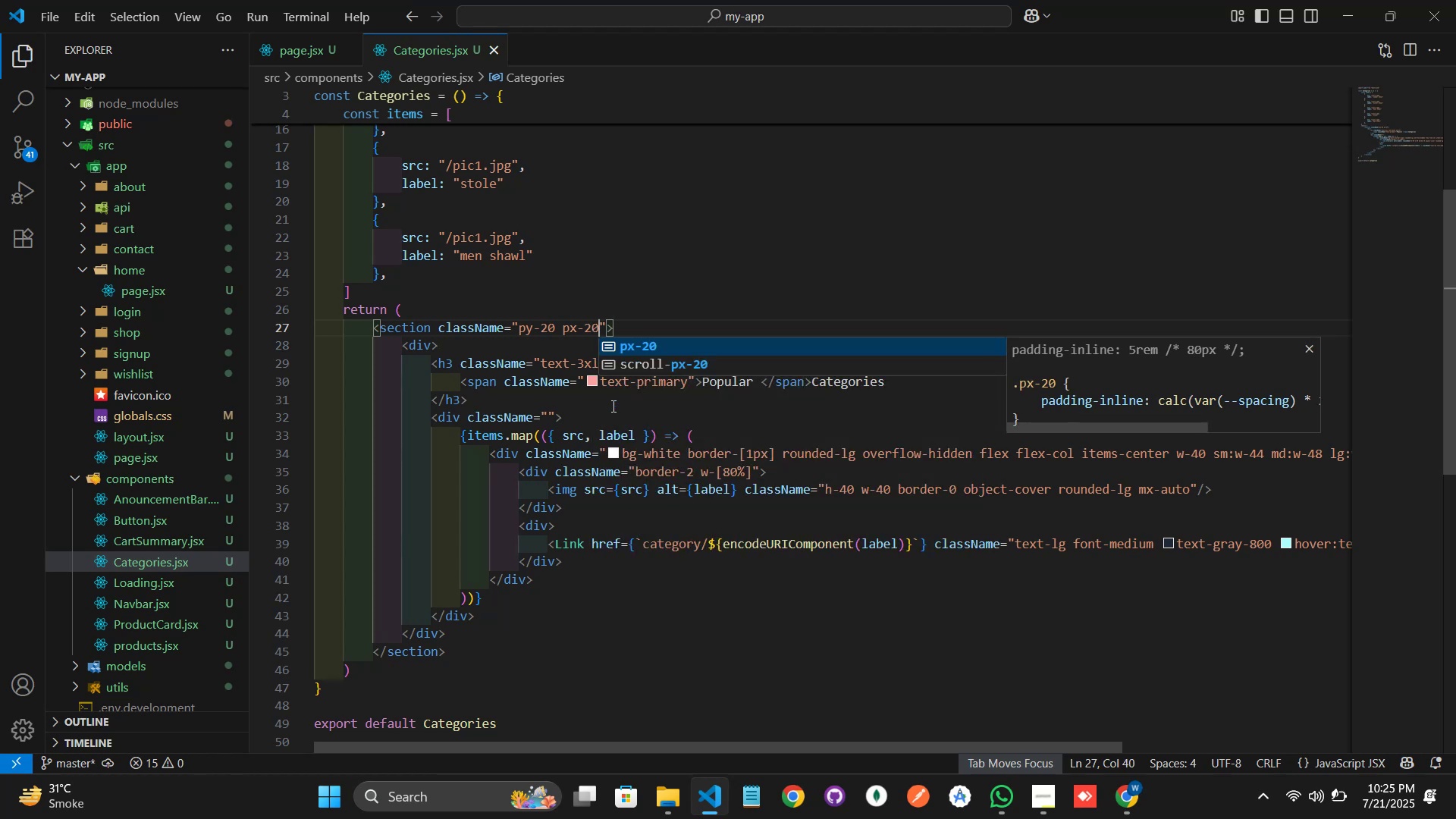 
key(Alt+AltLeft)
 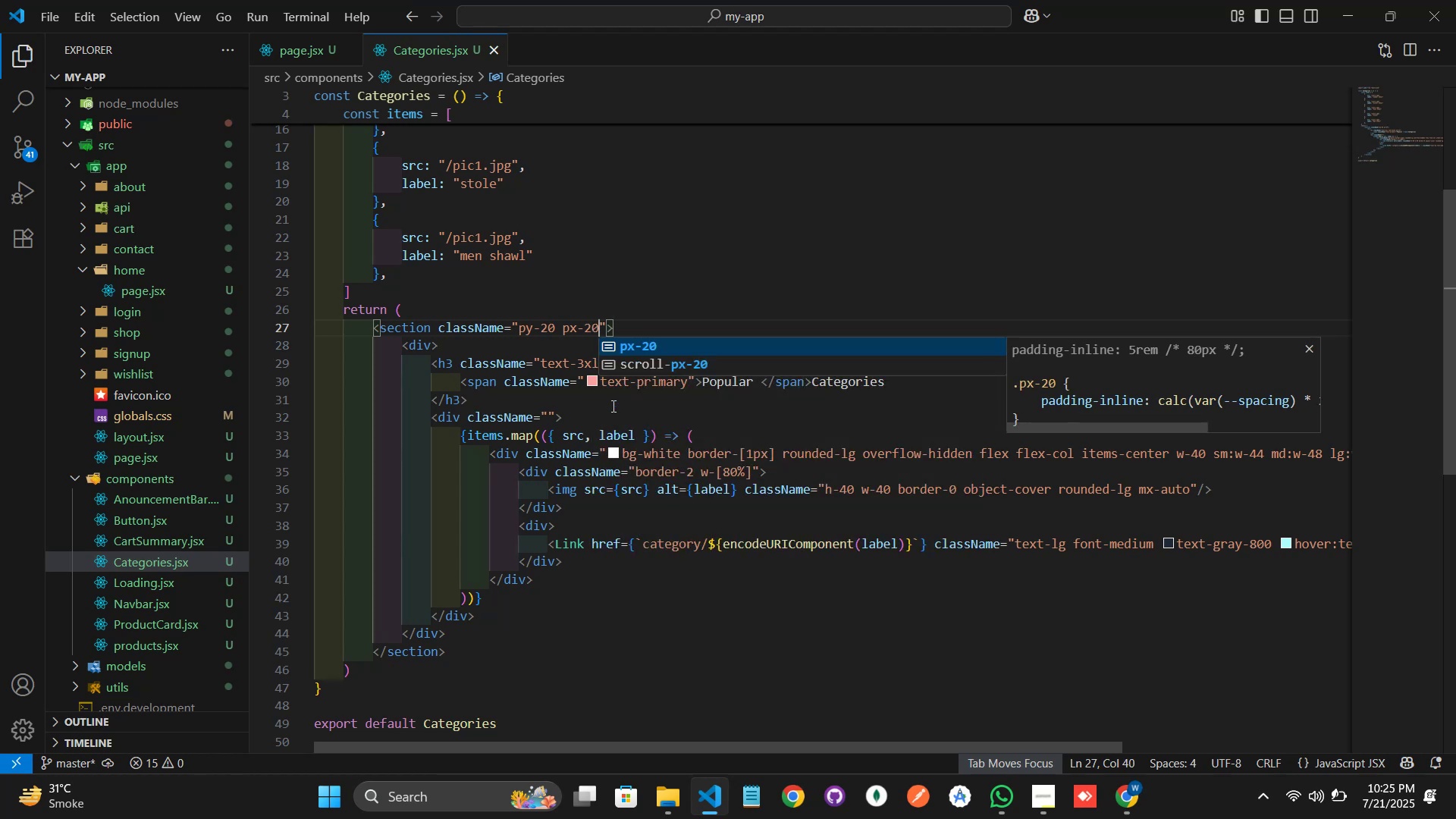 
key(Alt+Tab)
 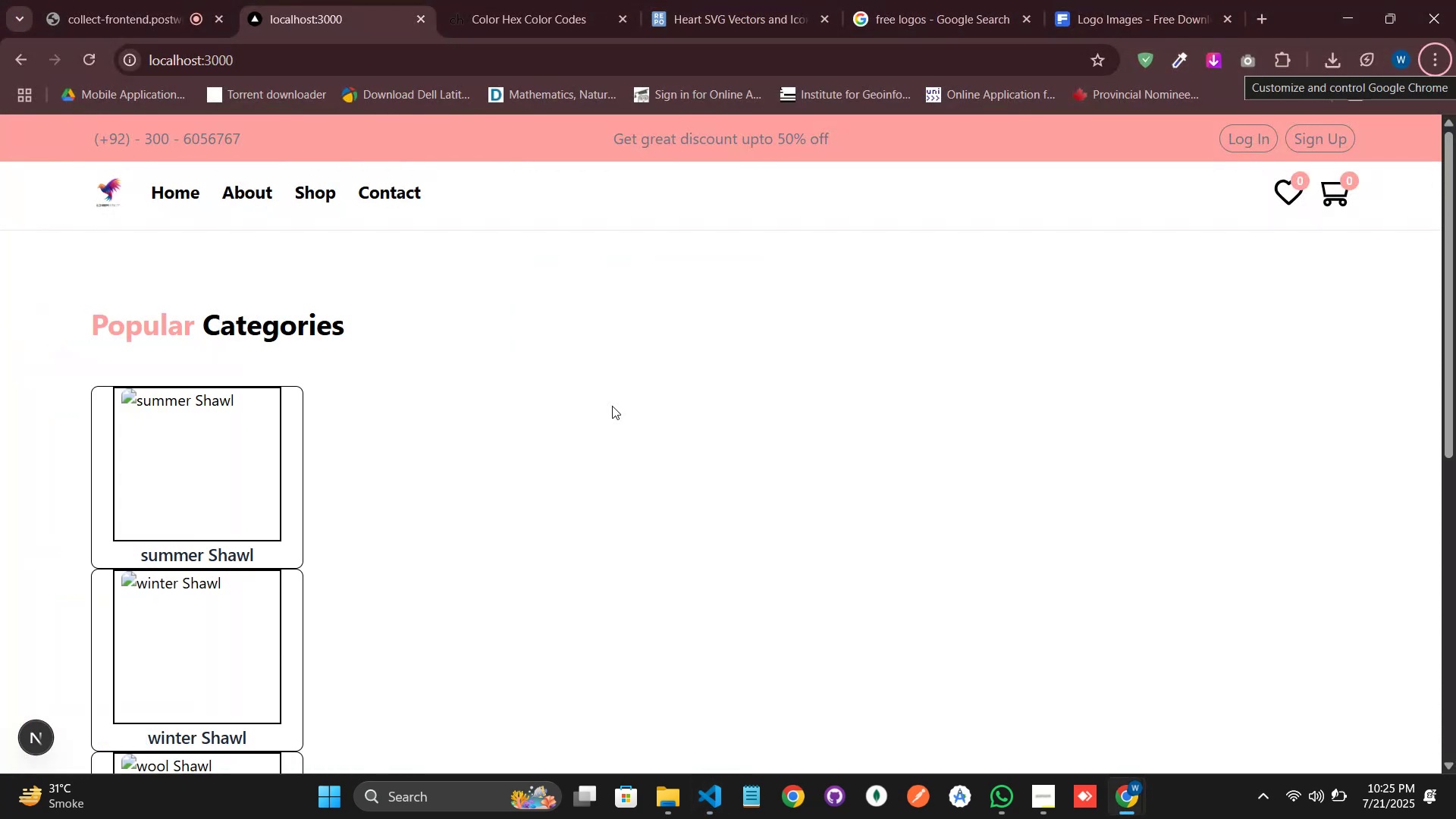 
key(Alt+AltLeft)
 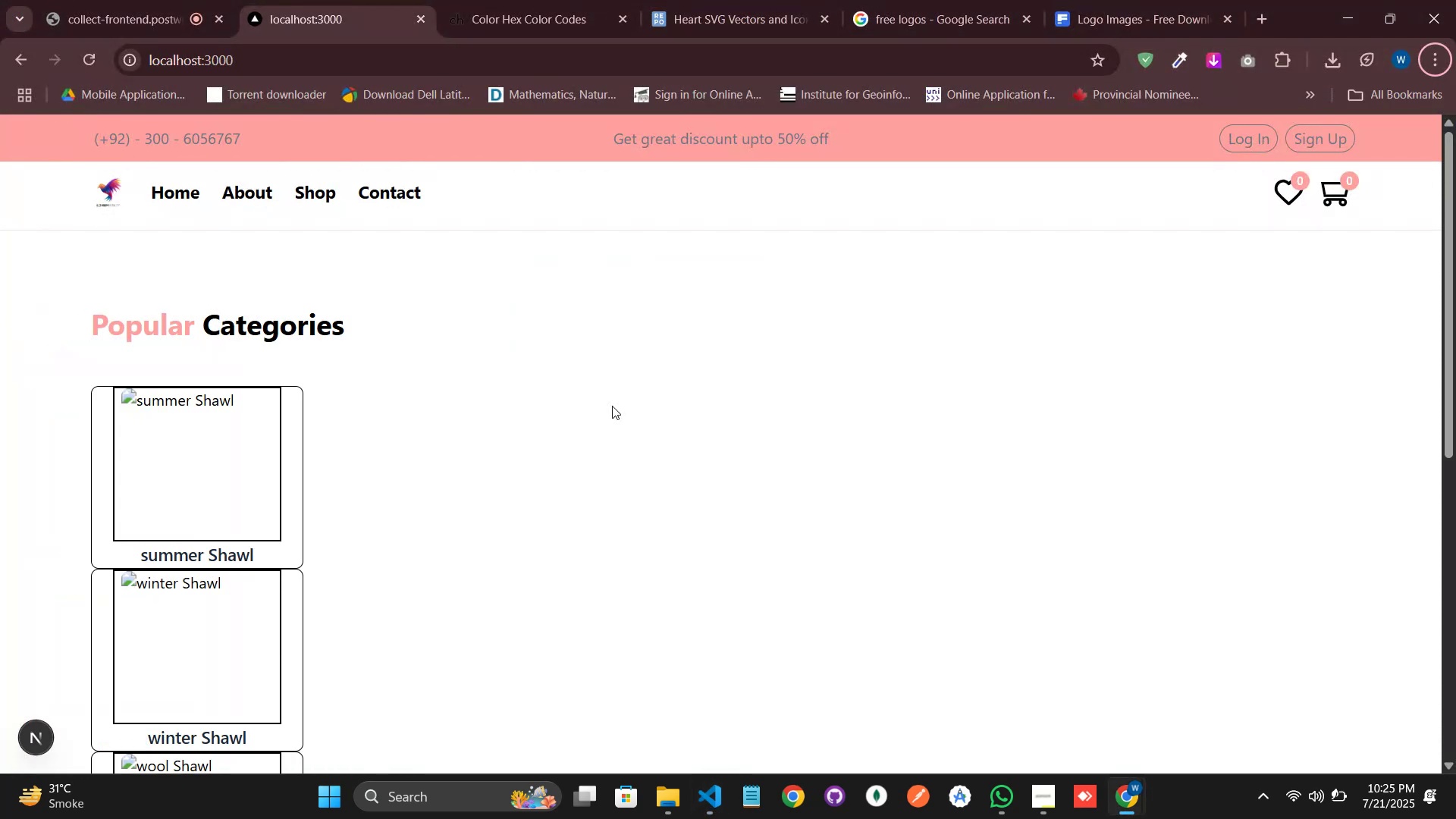 
key(Alt+Tab)
 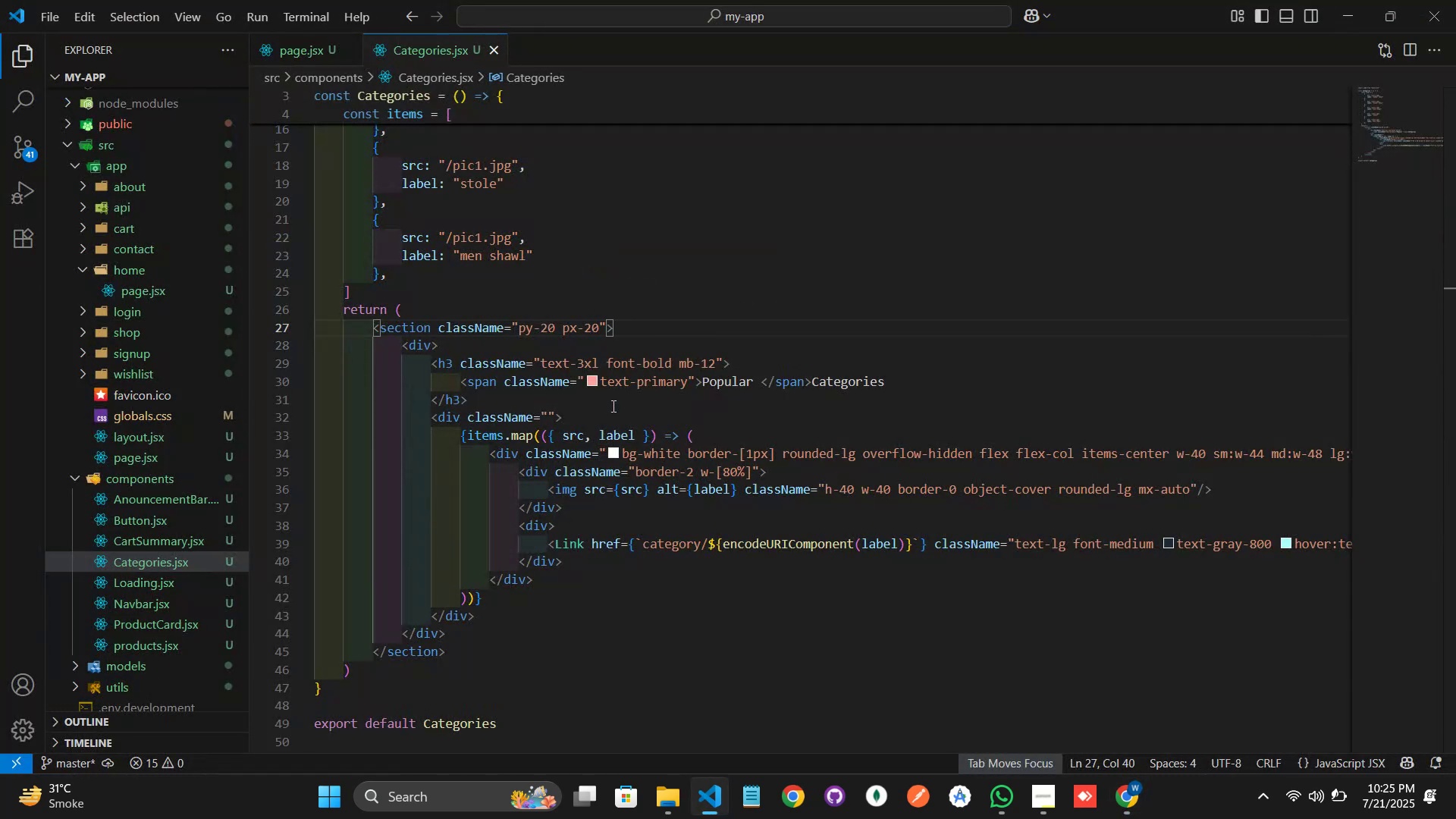 
key(ArrowDown)
 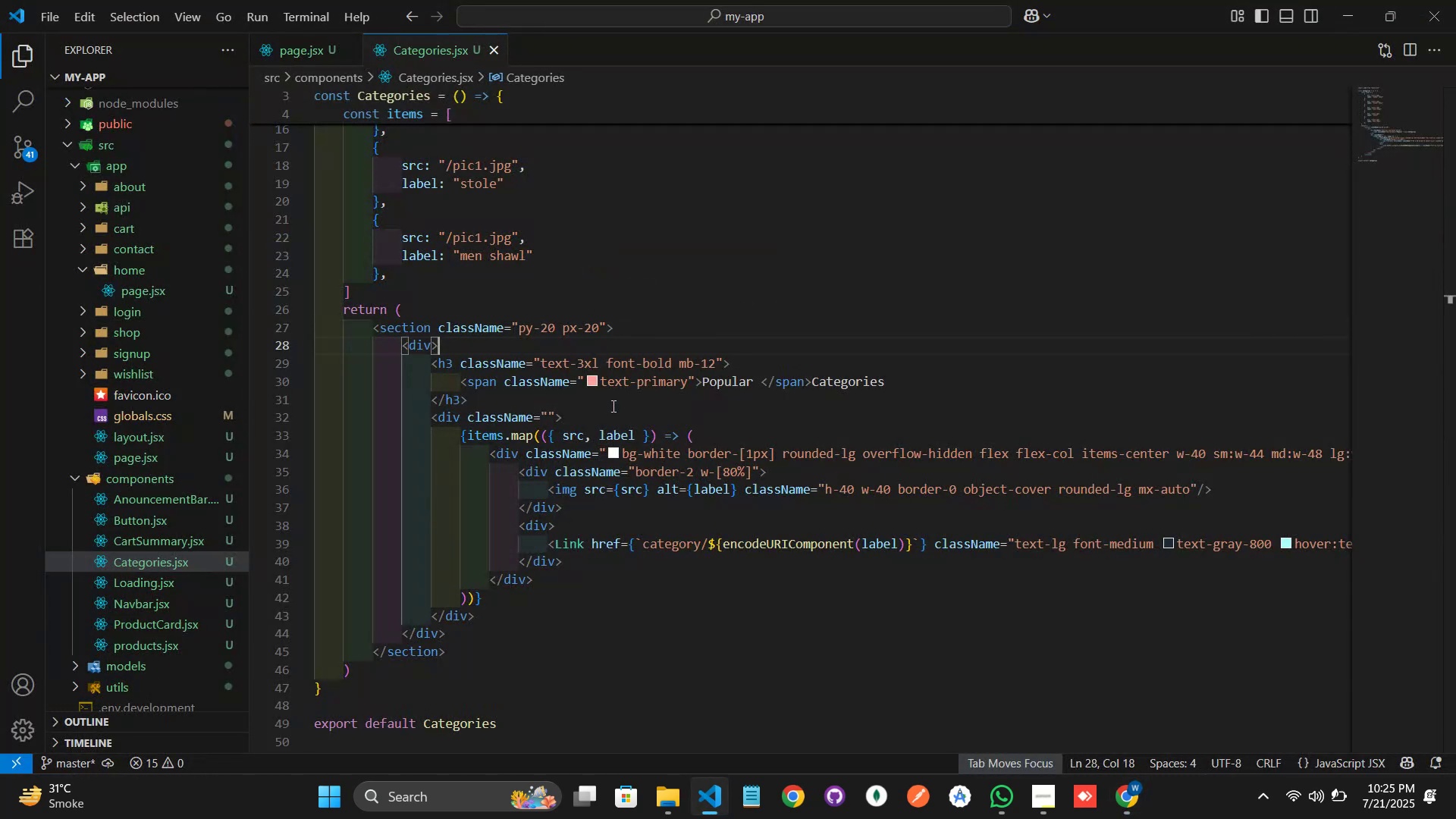 
key(ArrowDown)
 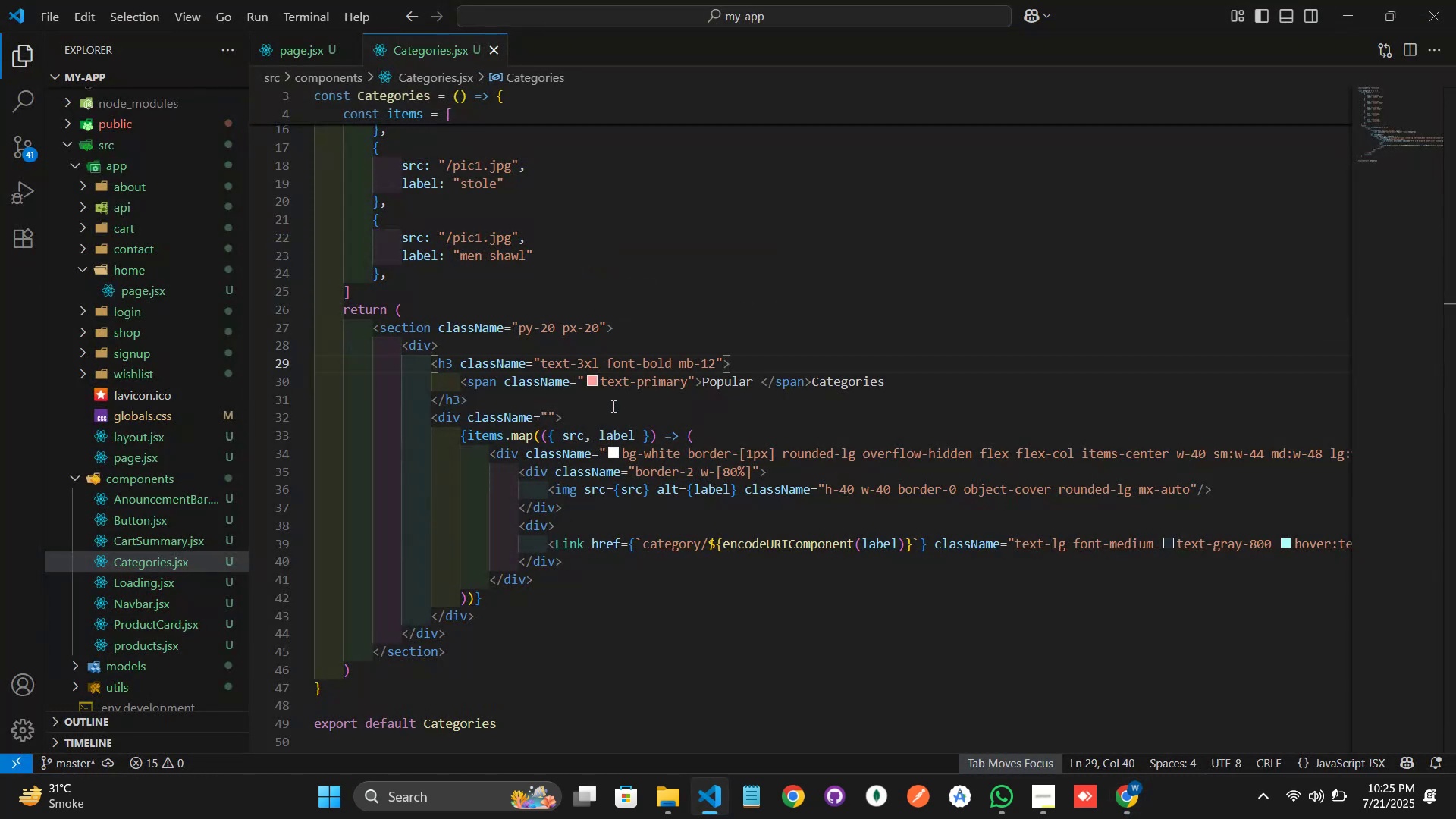 
key(ArrowDown)
 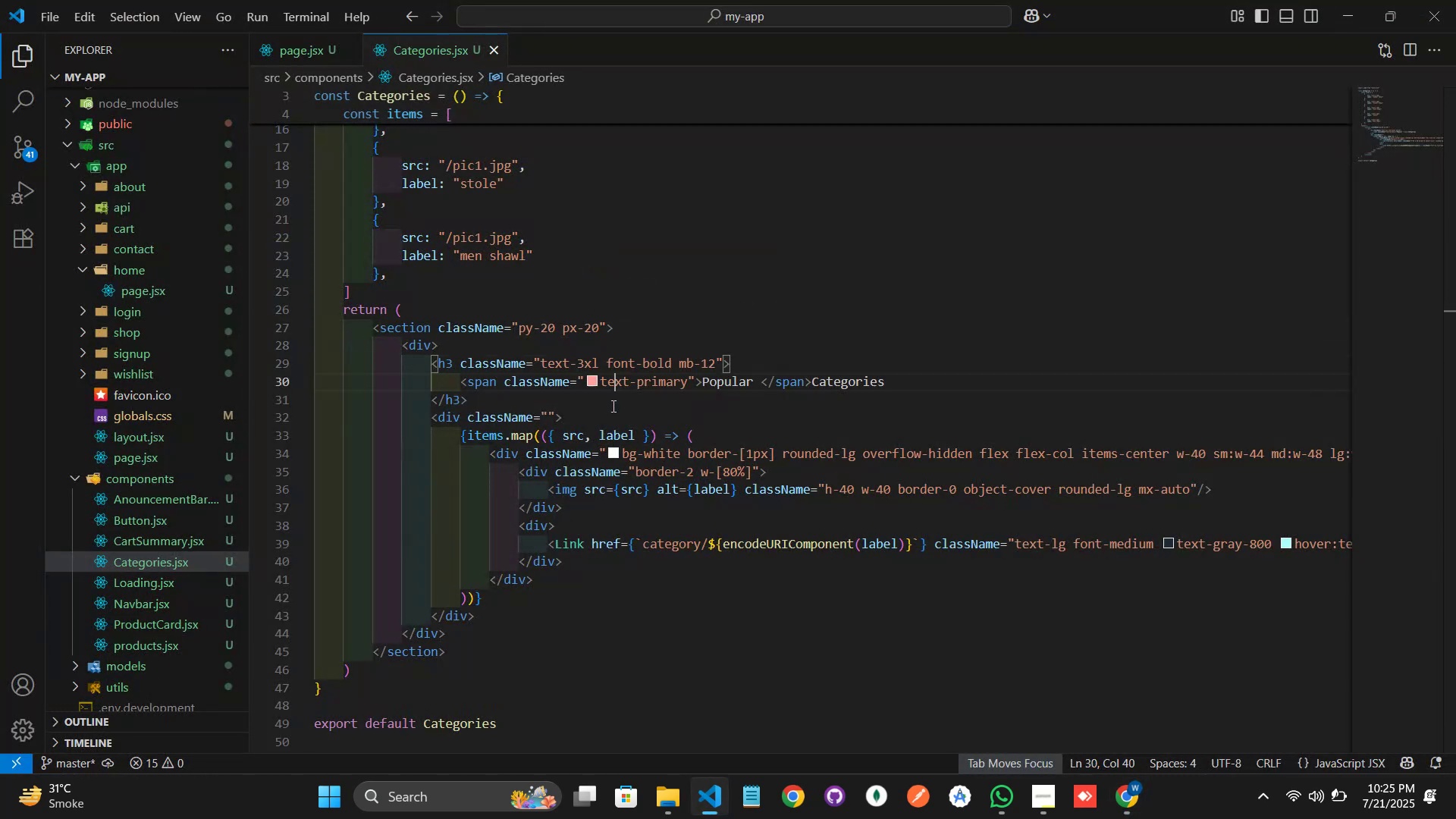 
key(ArrowDown)
 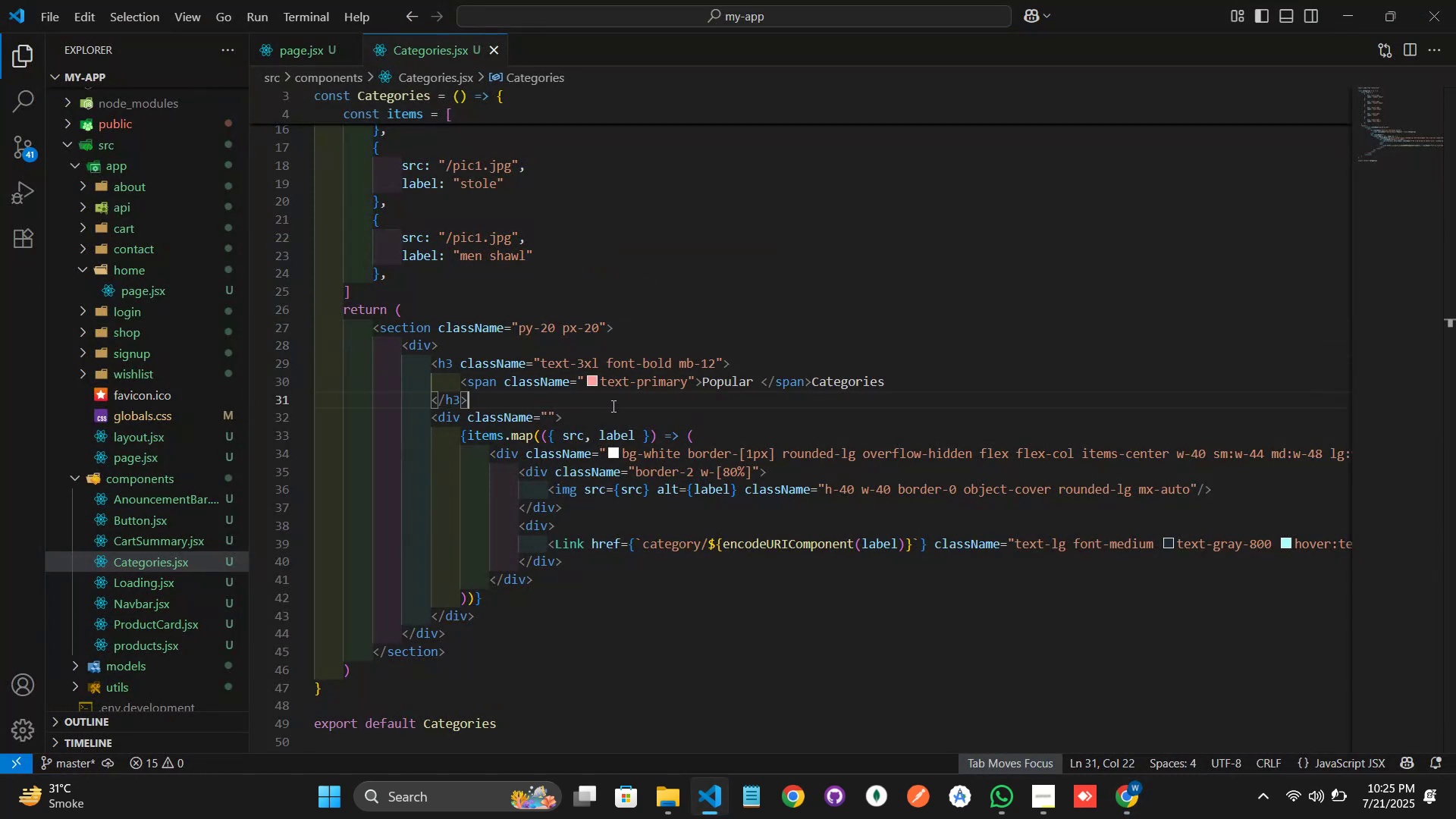 
key(ArrowDown)
 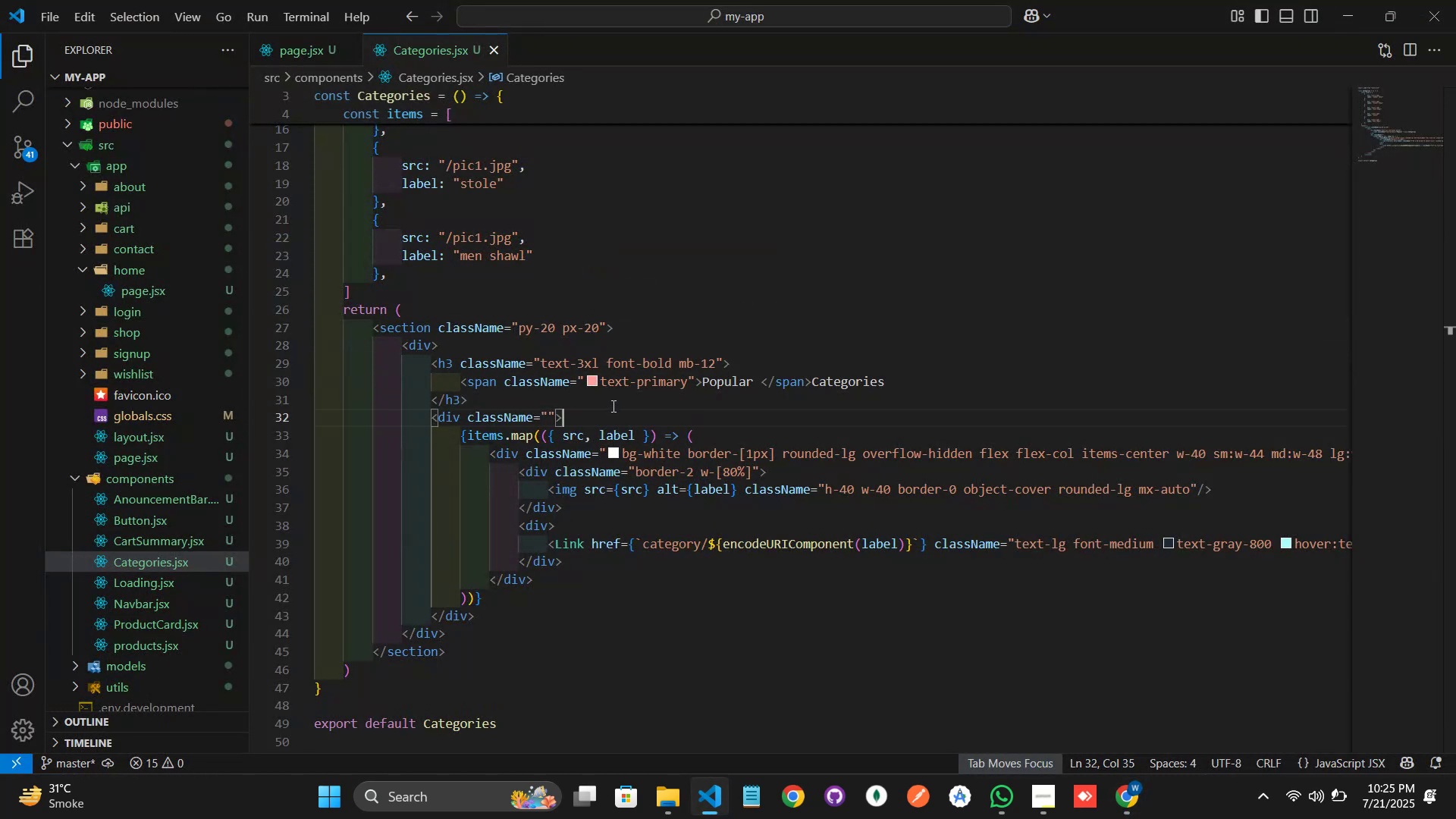 
key(ArrowDown)
 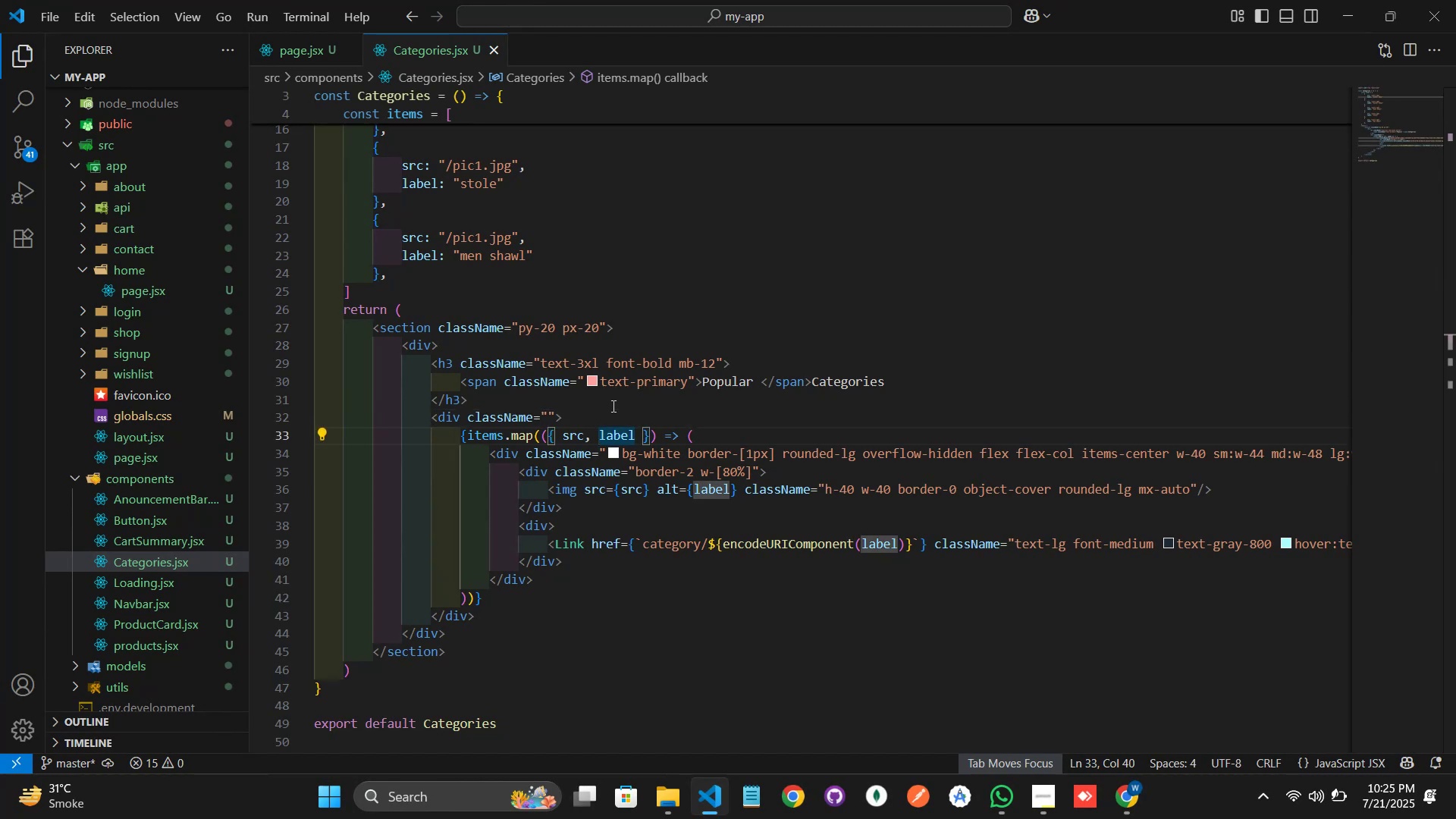 
key(ArrowDown)
 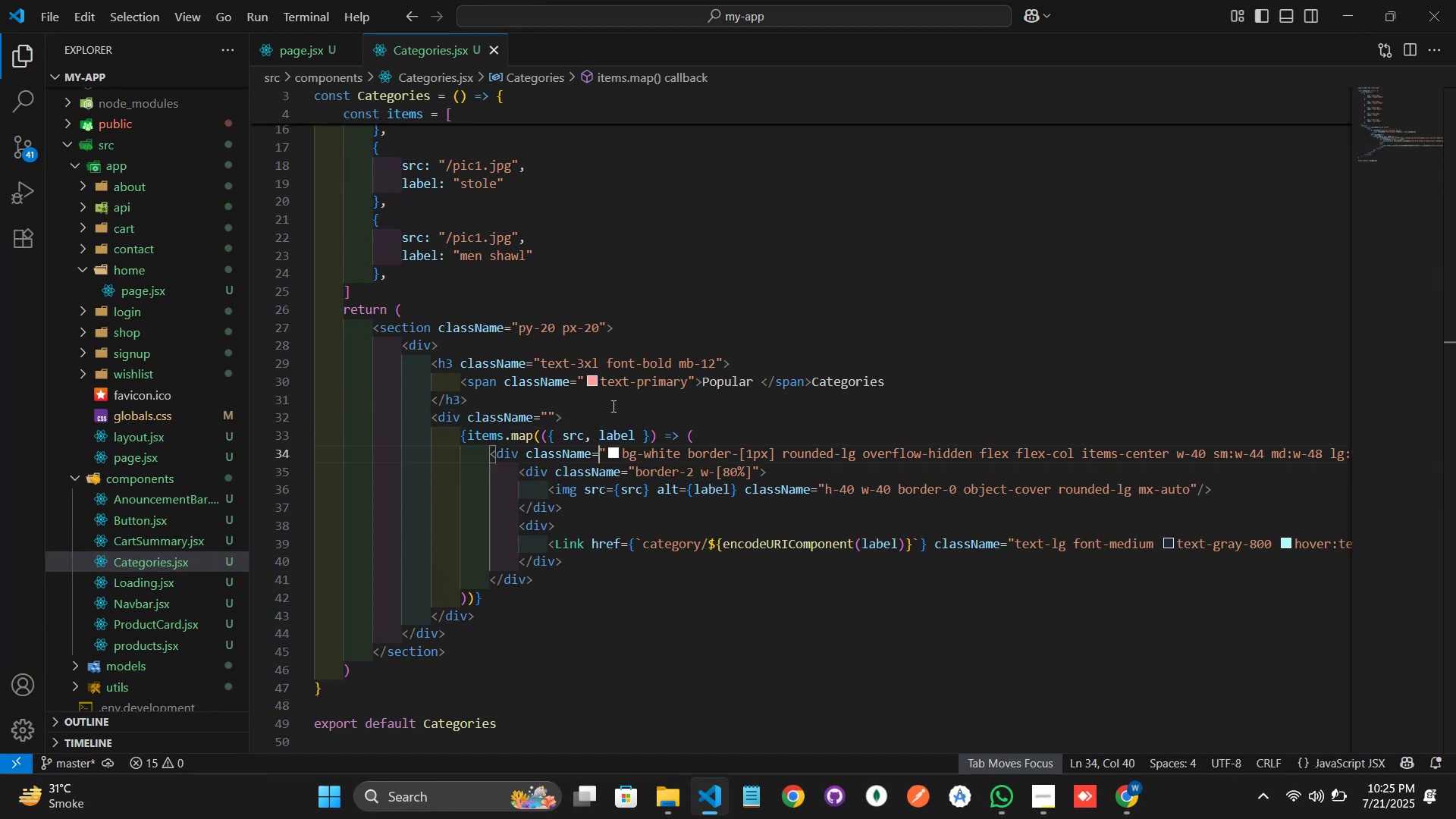 
hold_key(key=ArrowRight, duration=0.95)
 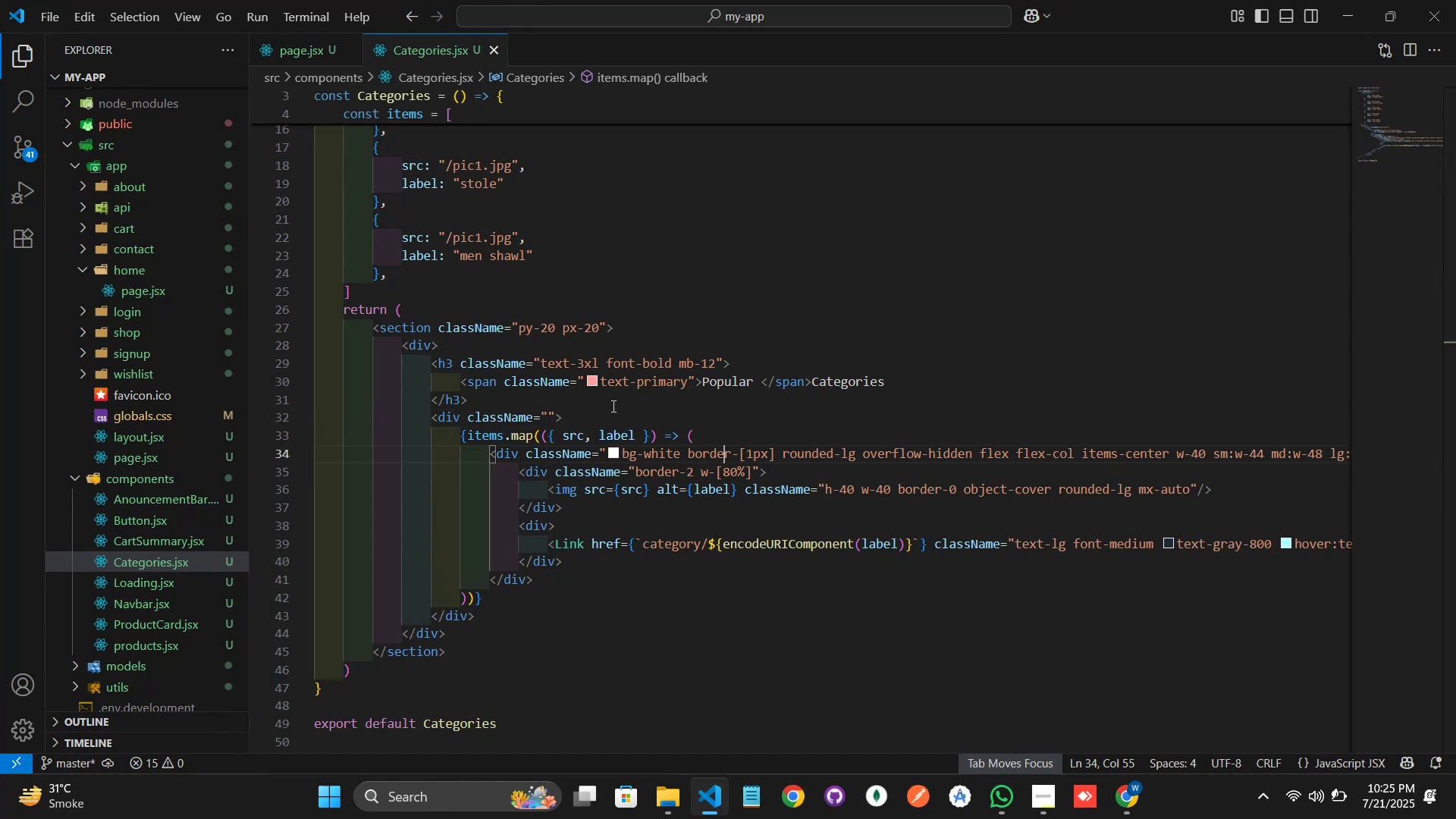 
key(ArrowDown)
 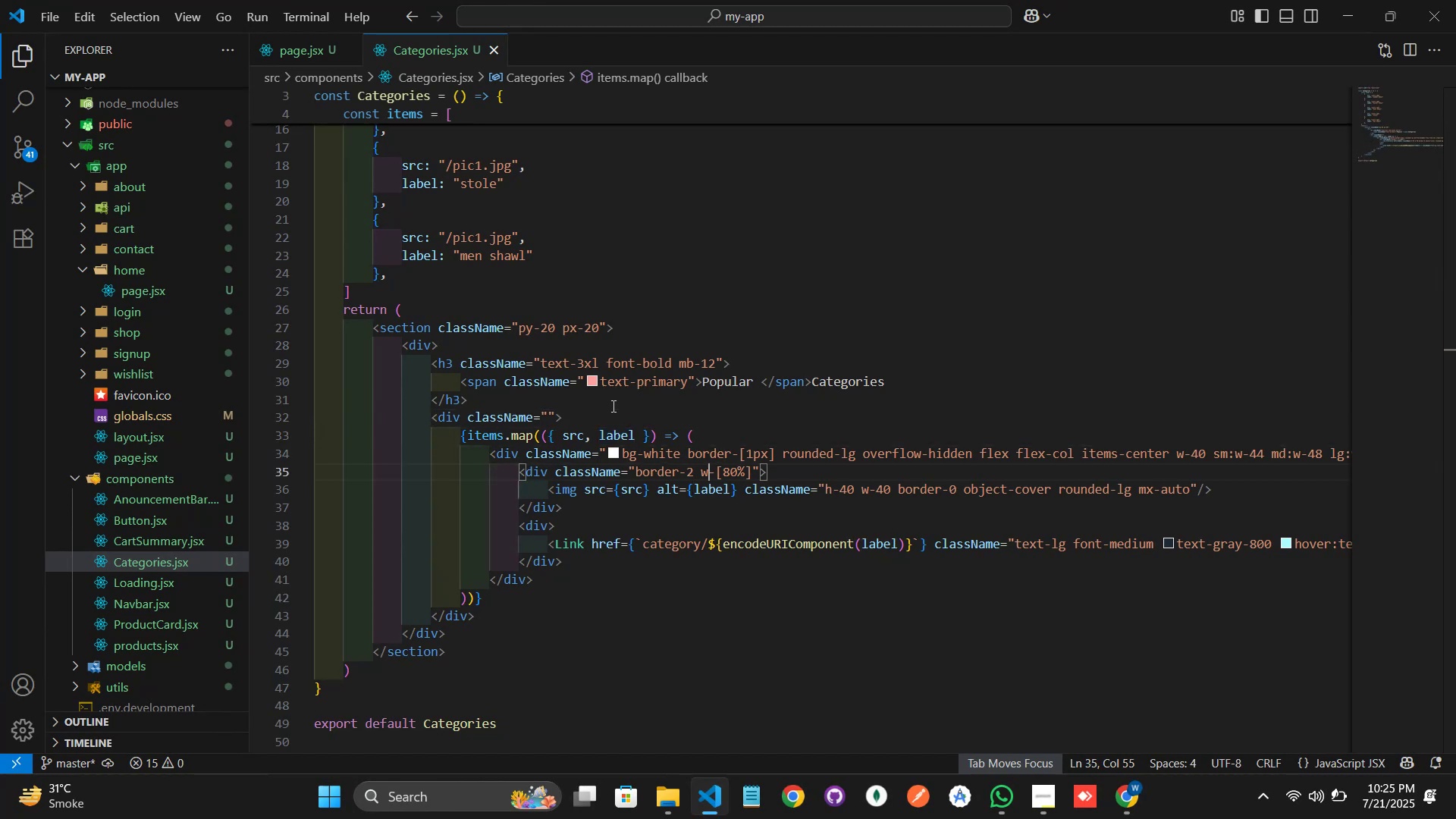 
key(ArrowLeft)
 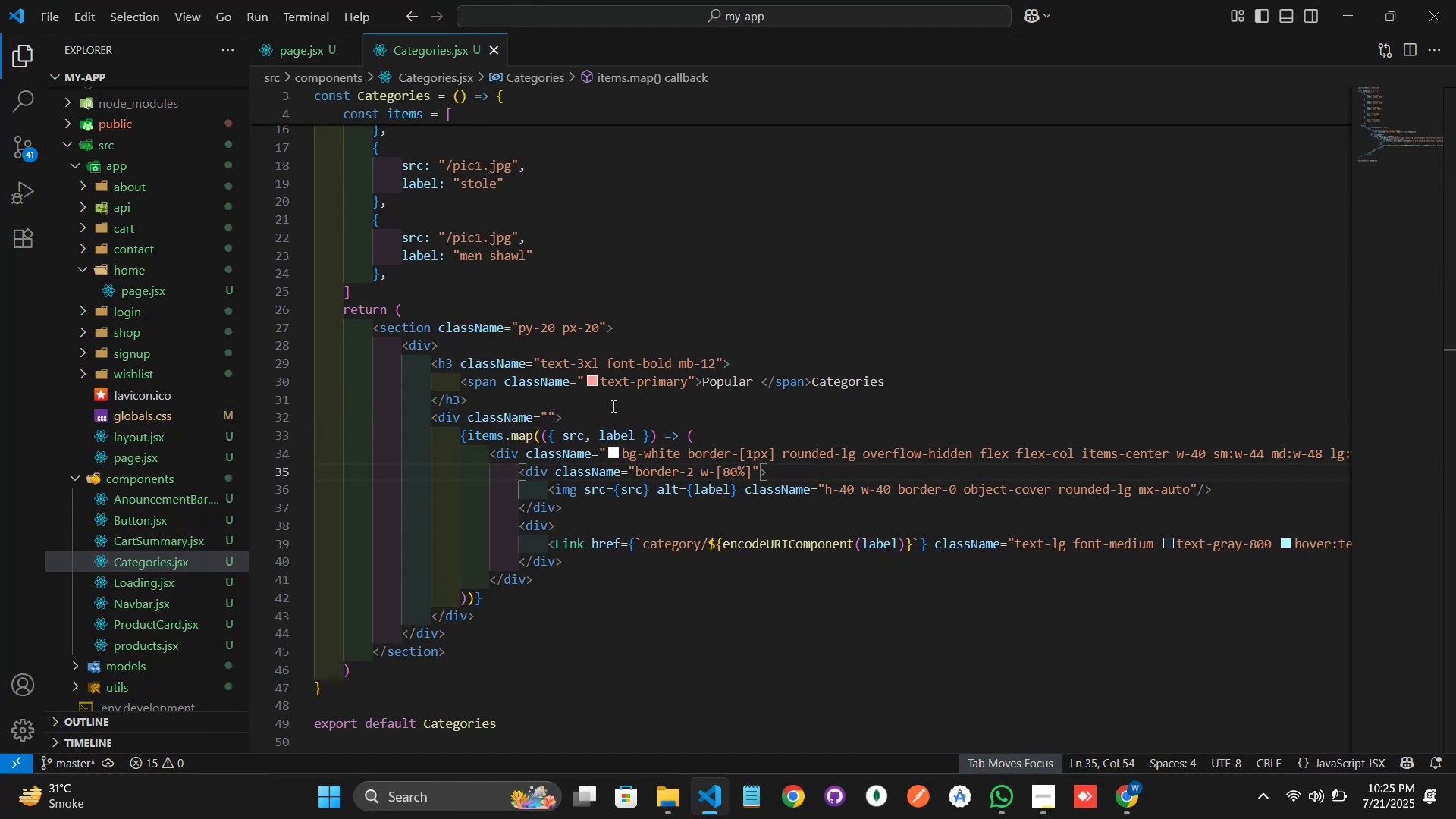 
key(ArrowLeft)
 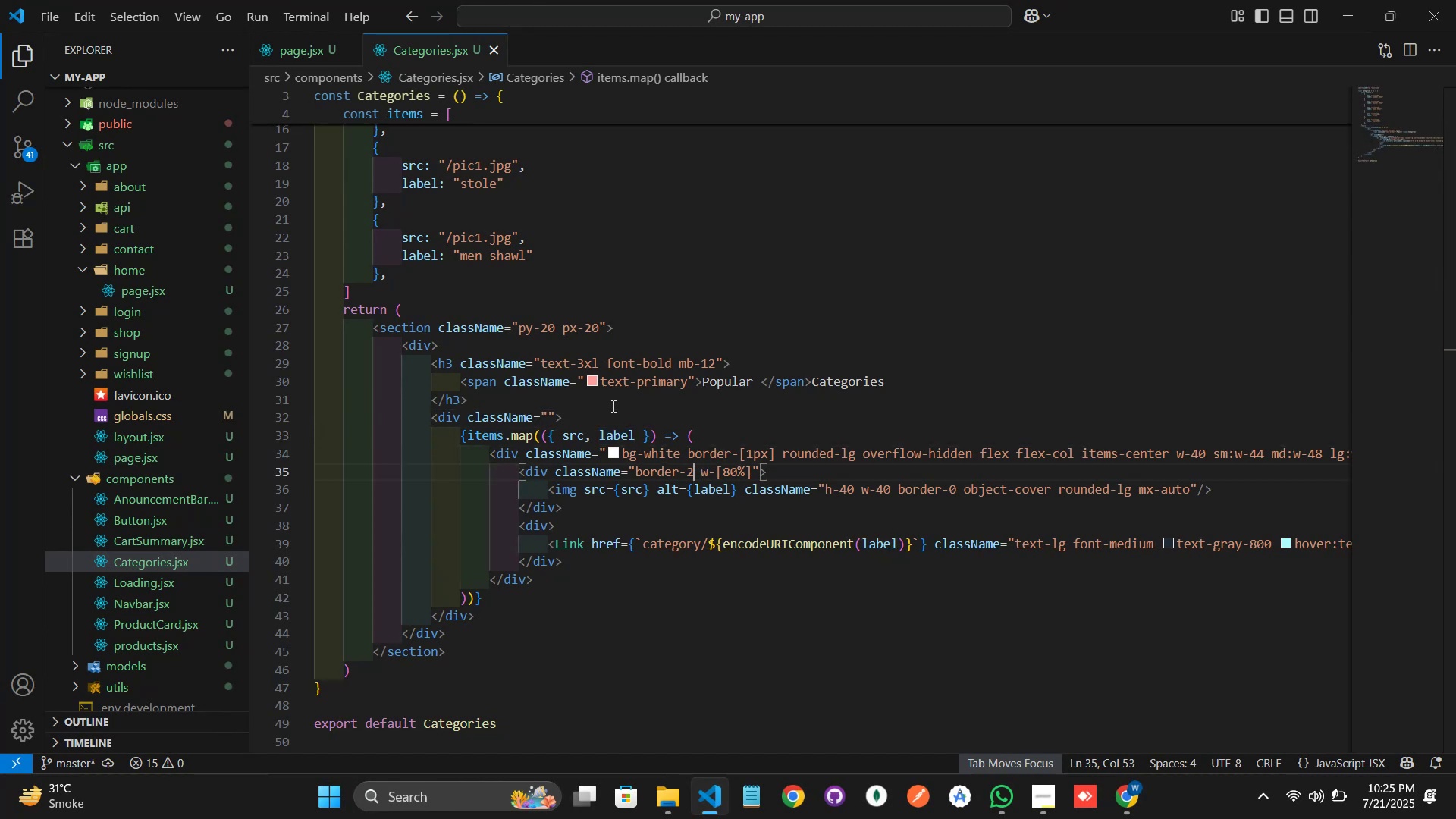 
key(Shift+ArrowLeft)
 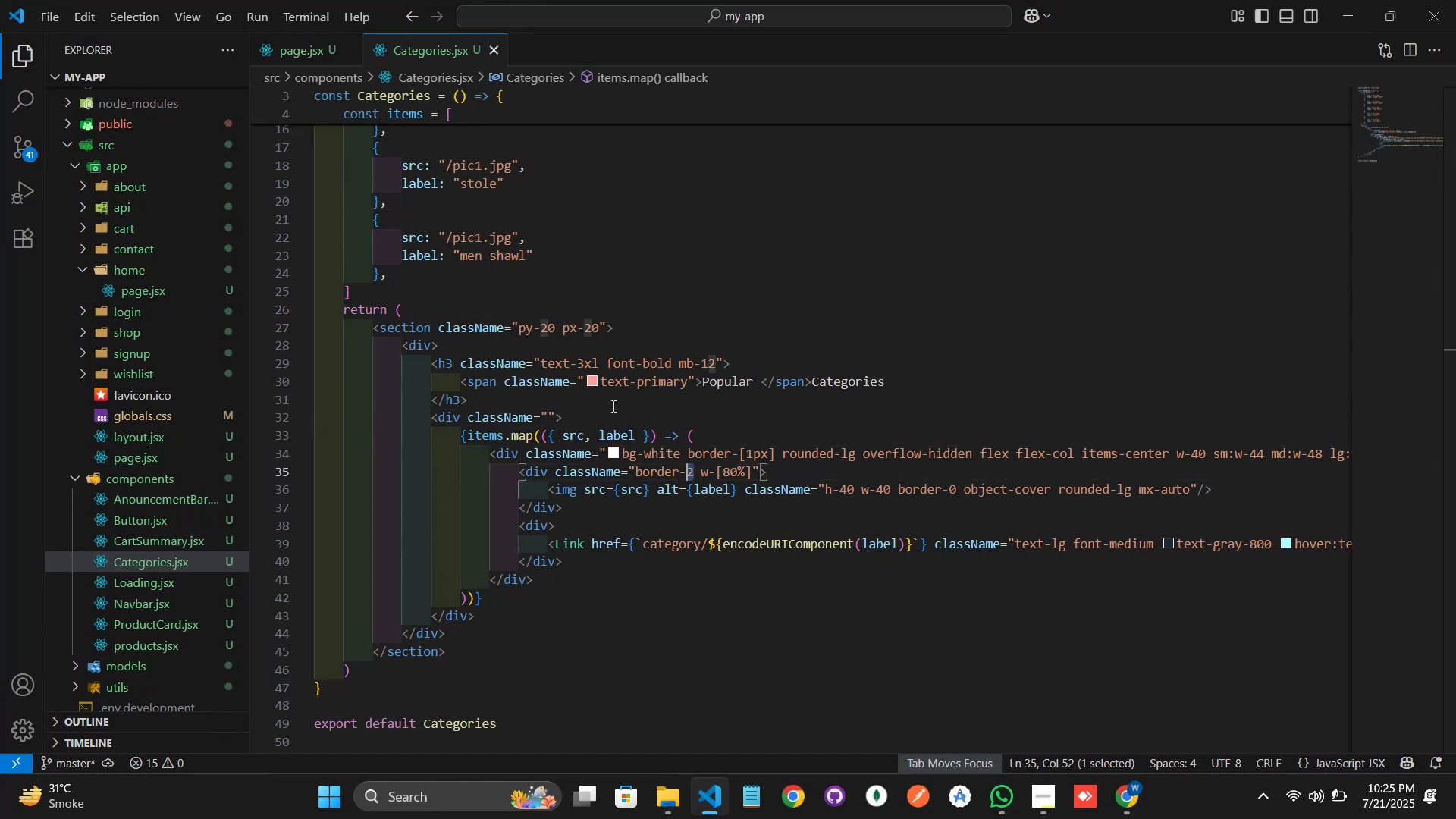 
key(Shift+ArrowLeft)
 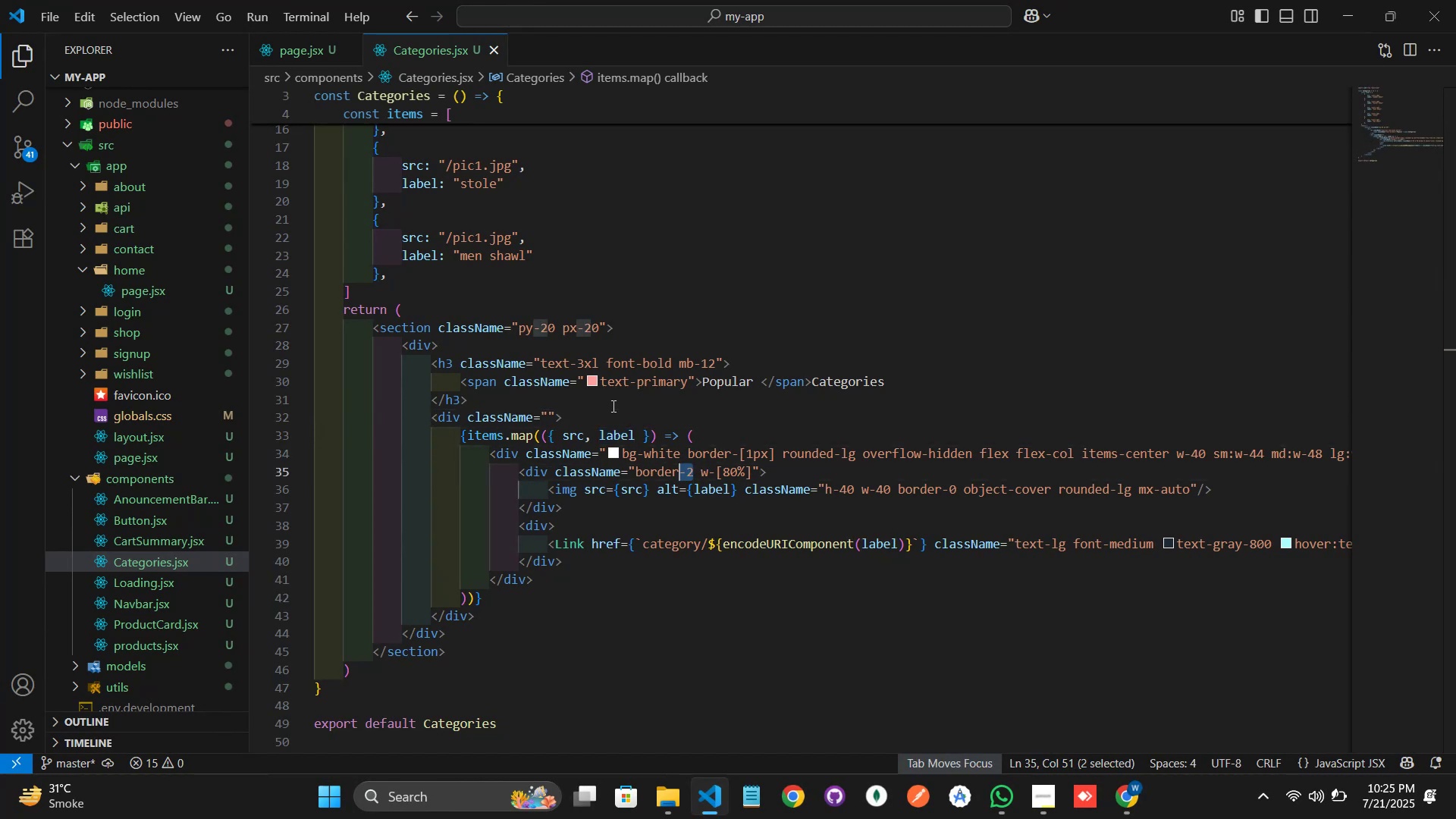 
key(Shift+ArrowLeft)
 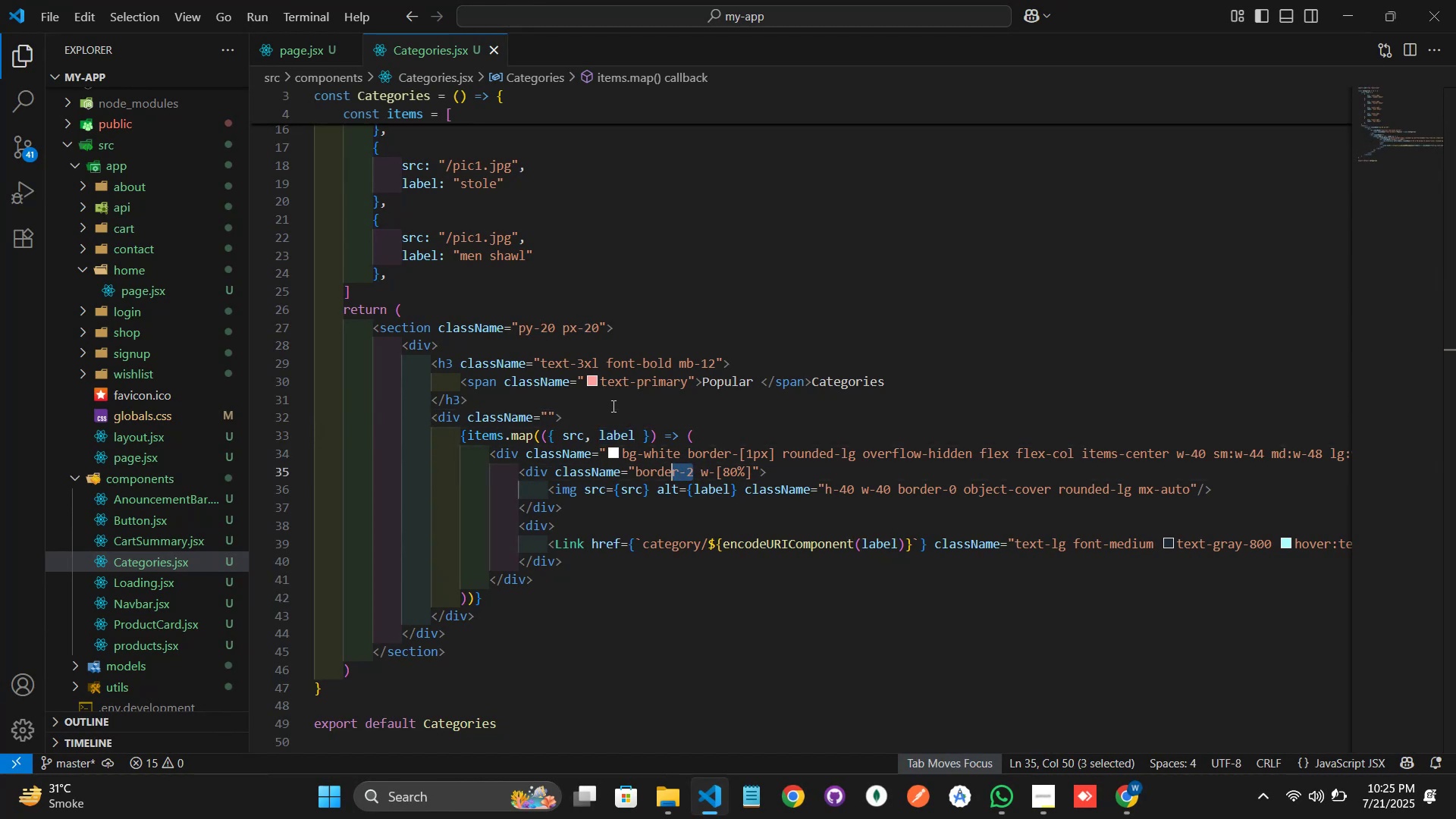 
key(Shift+ArrowLeft)
 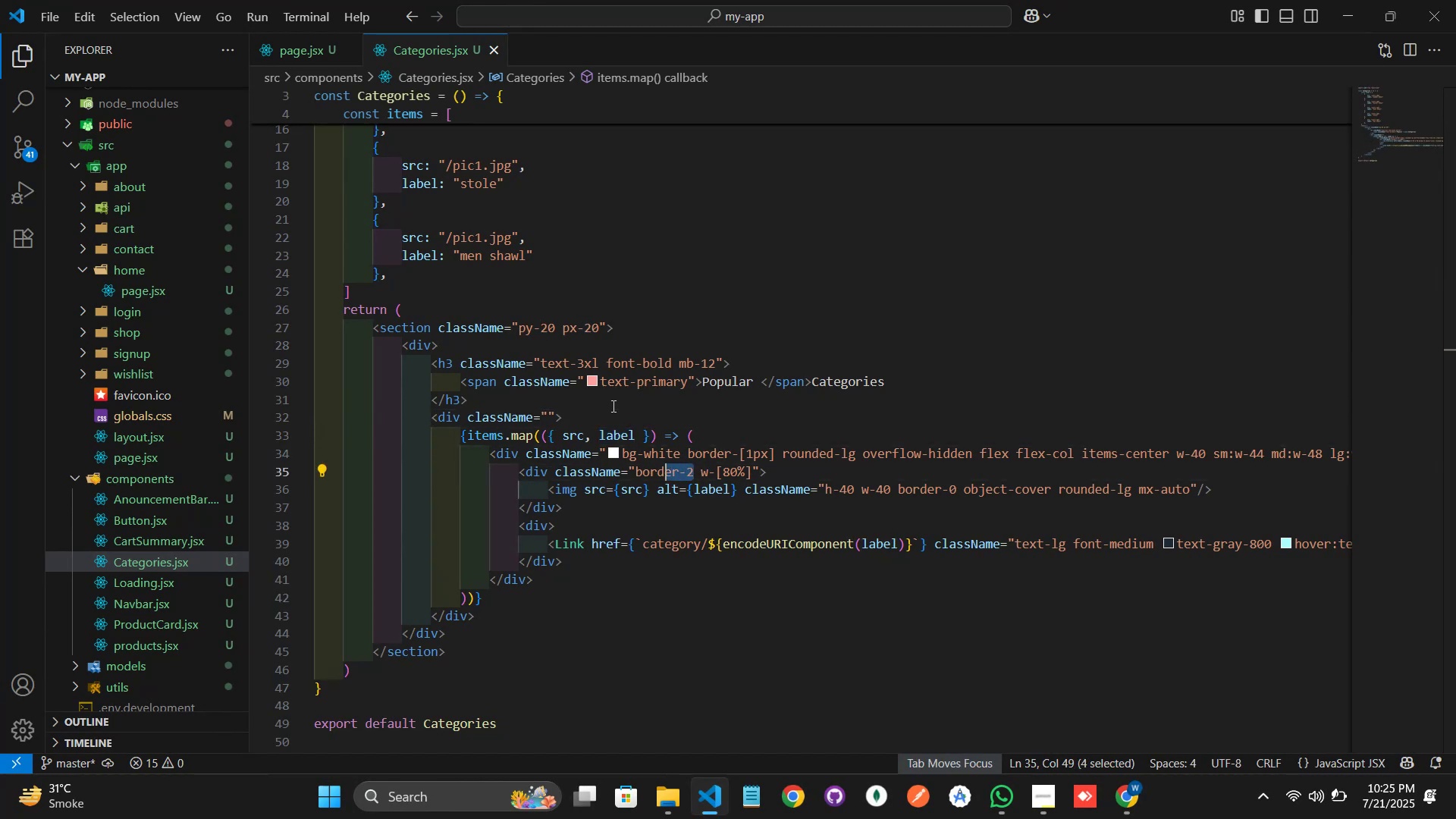 
key(Shift+ArrowLeft)
 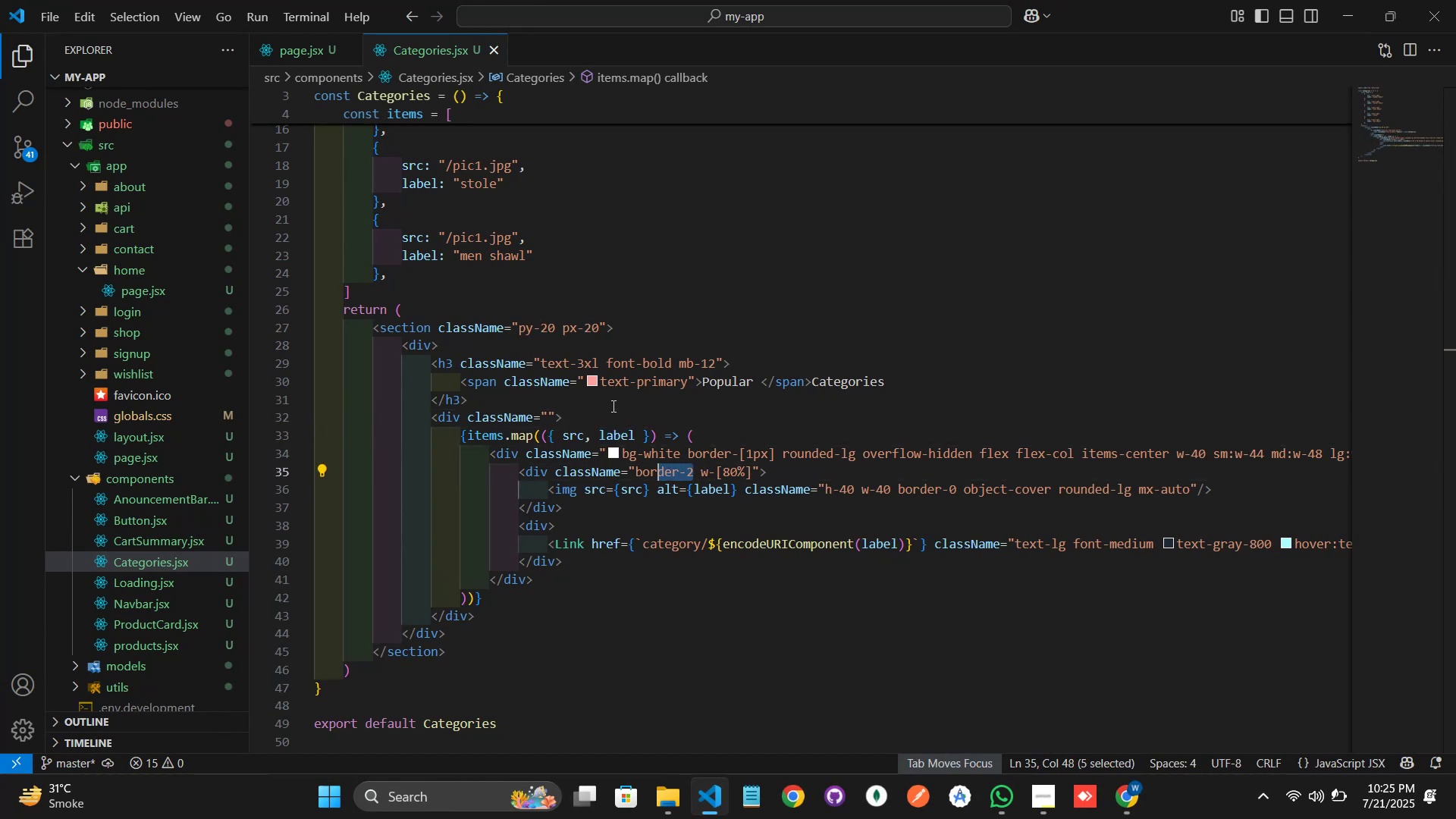 
key(Shift+ArrowLeft)
 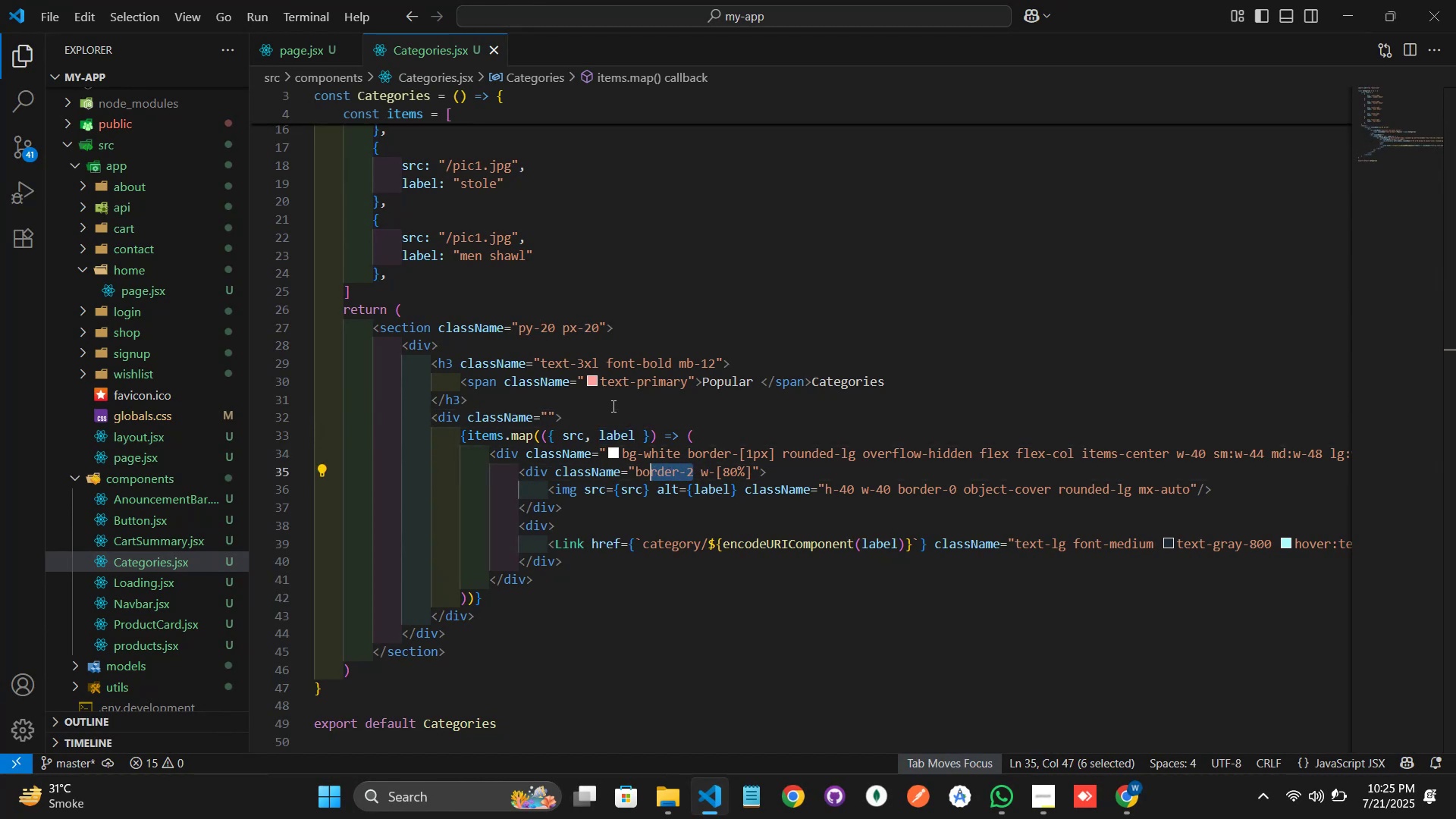 
key(Shift+ArrowLeft)
 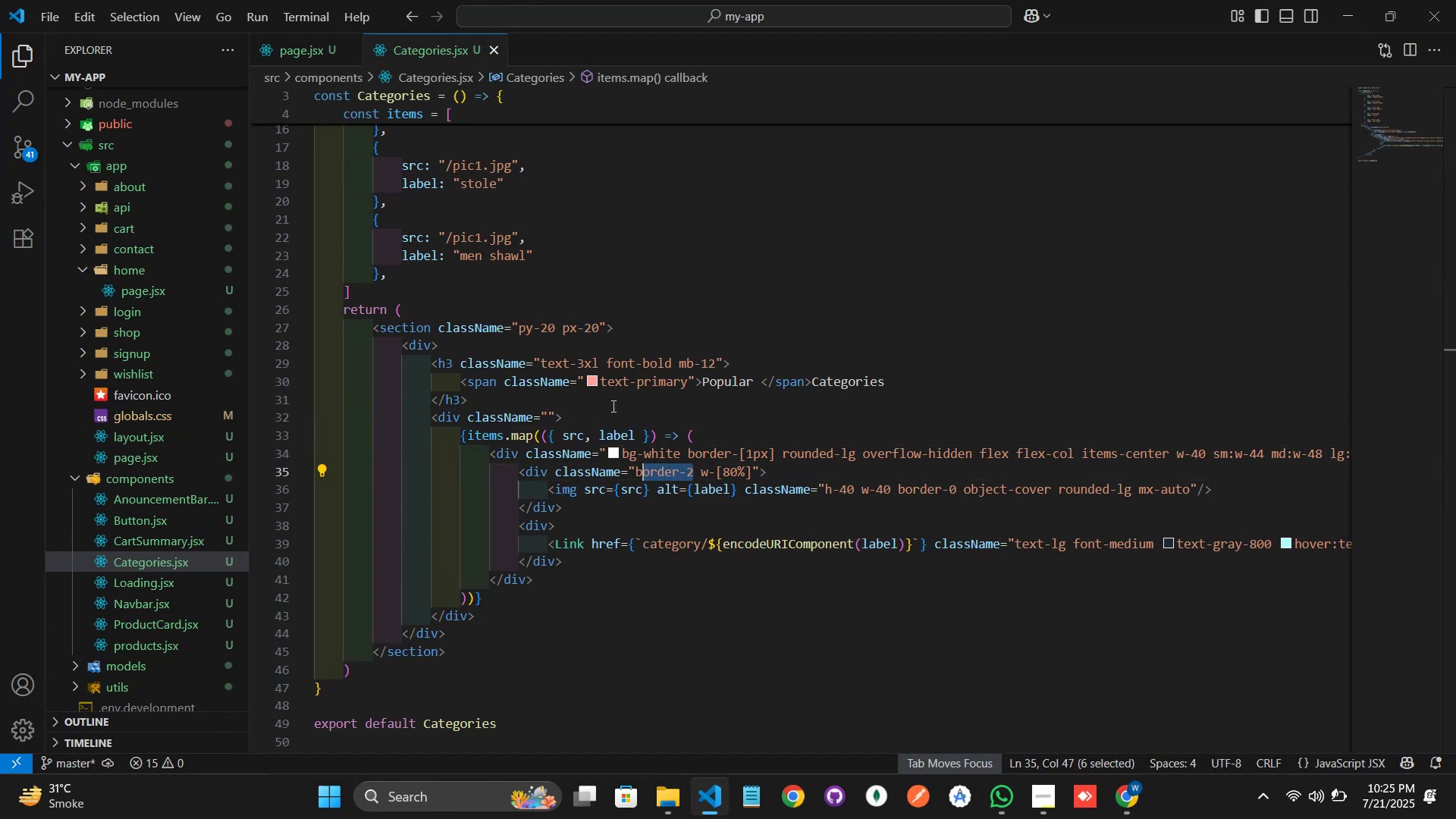 
key(Shift+ArrowLeft)
 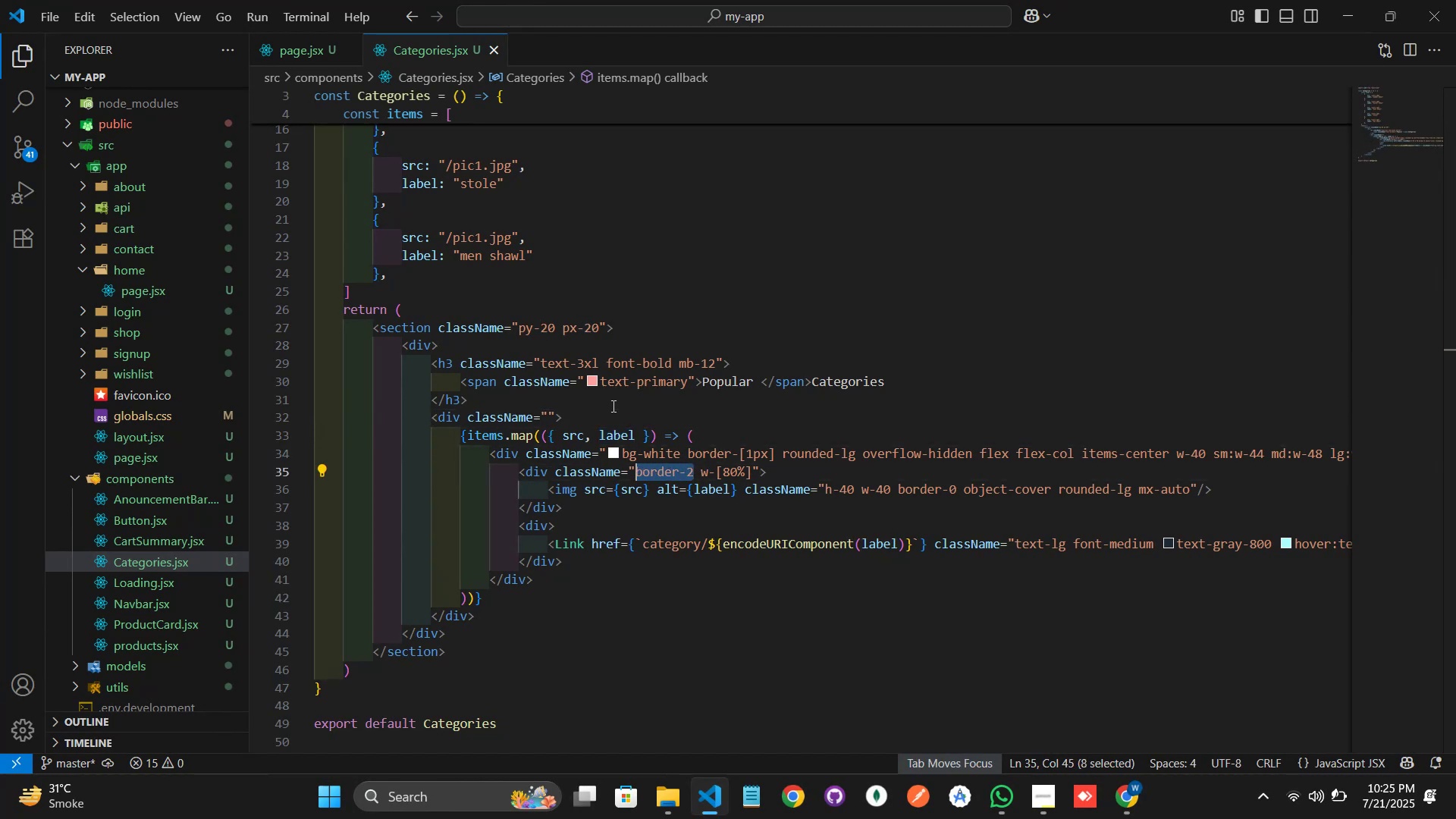 
key(Backspace)
 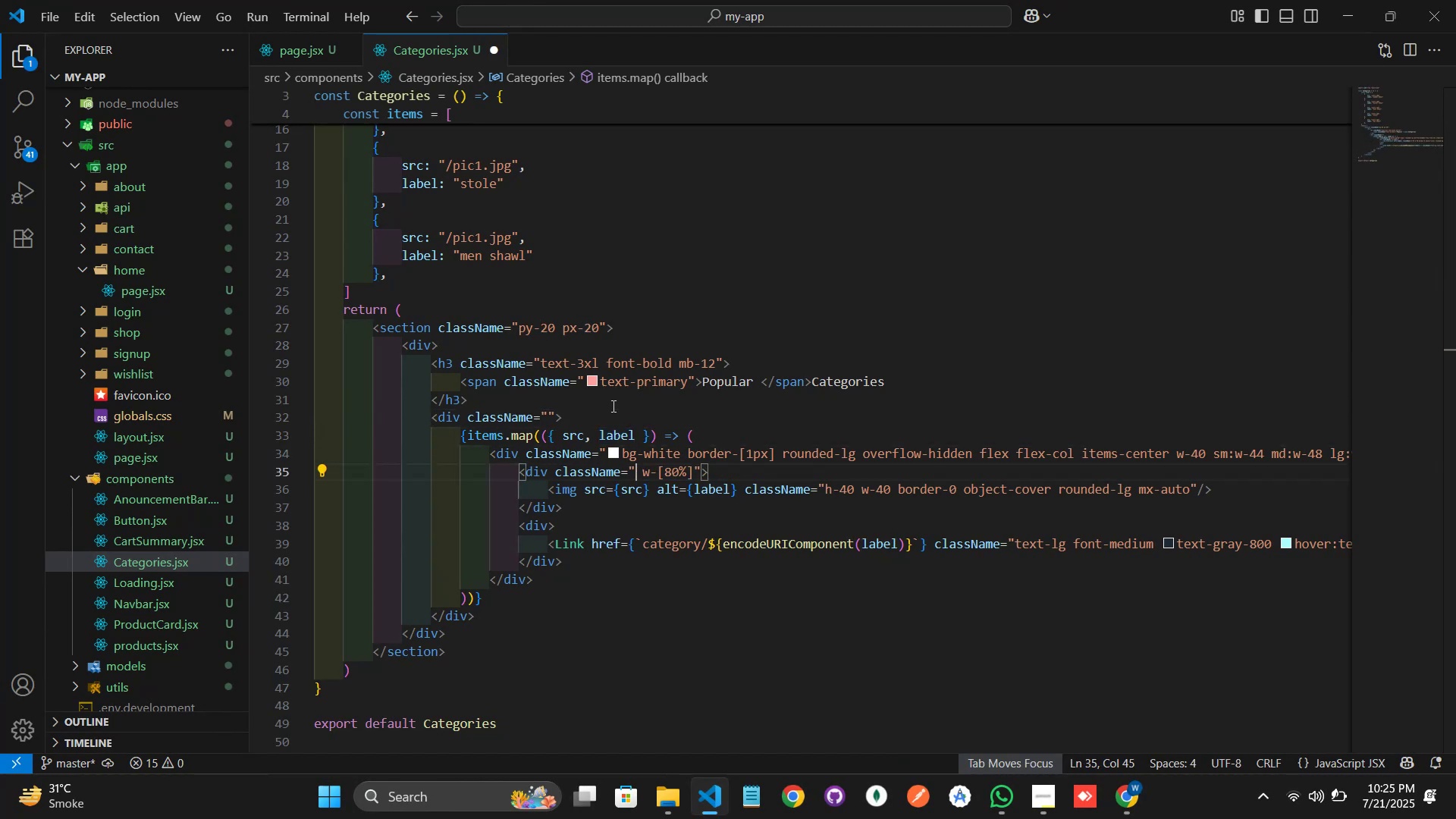 
key(ArrowRight)
 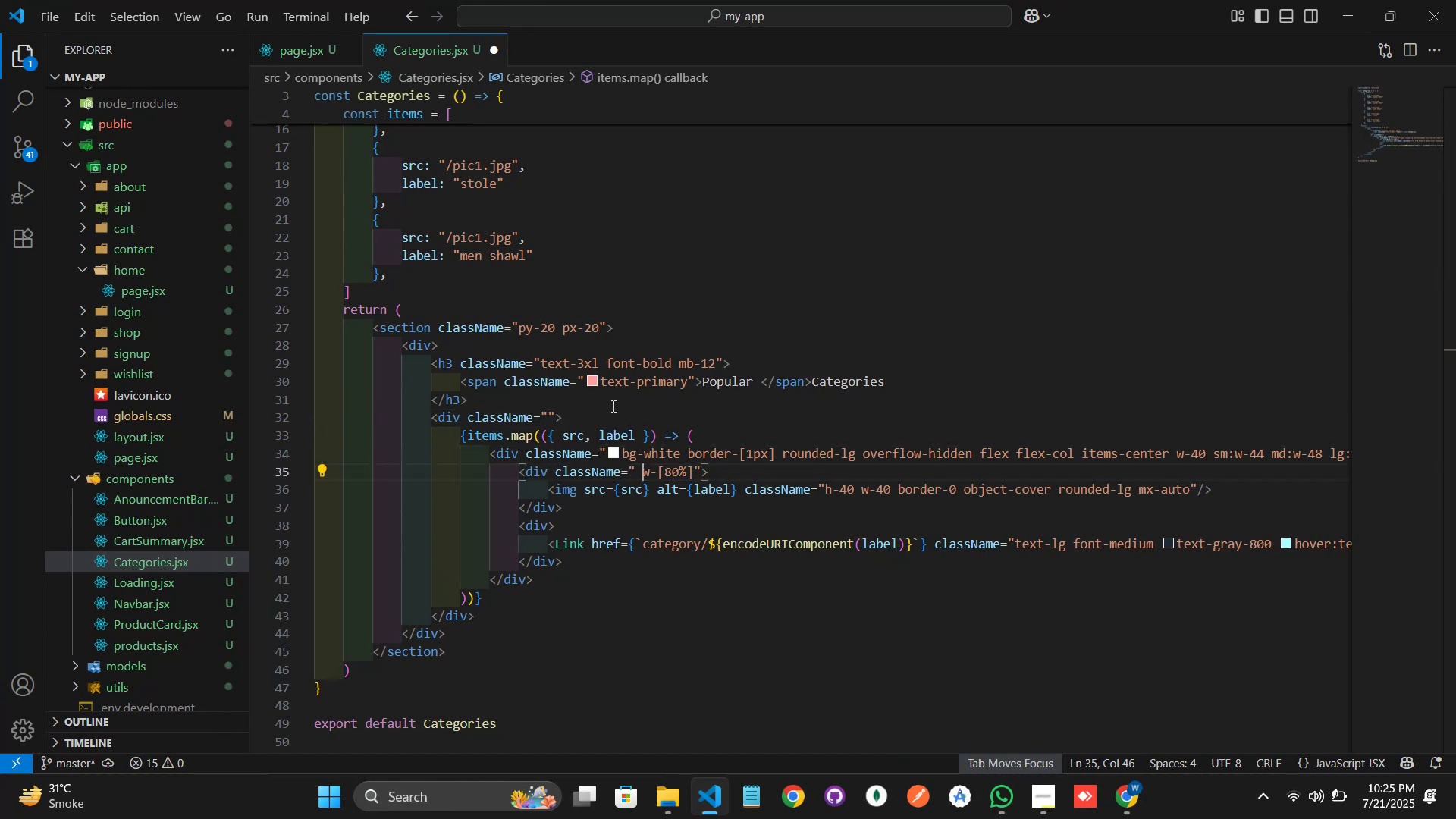 
key(Backspace)
 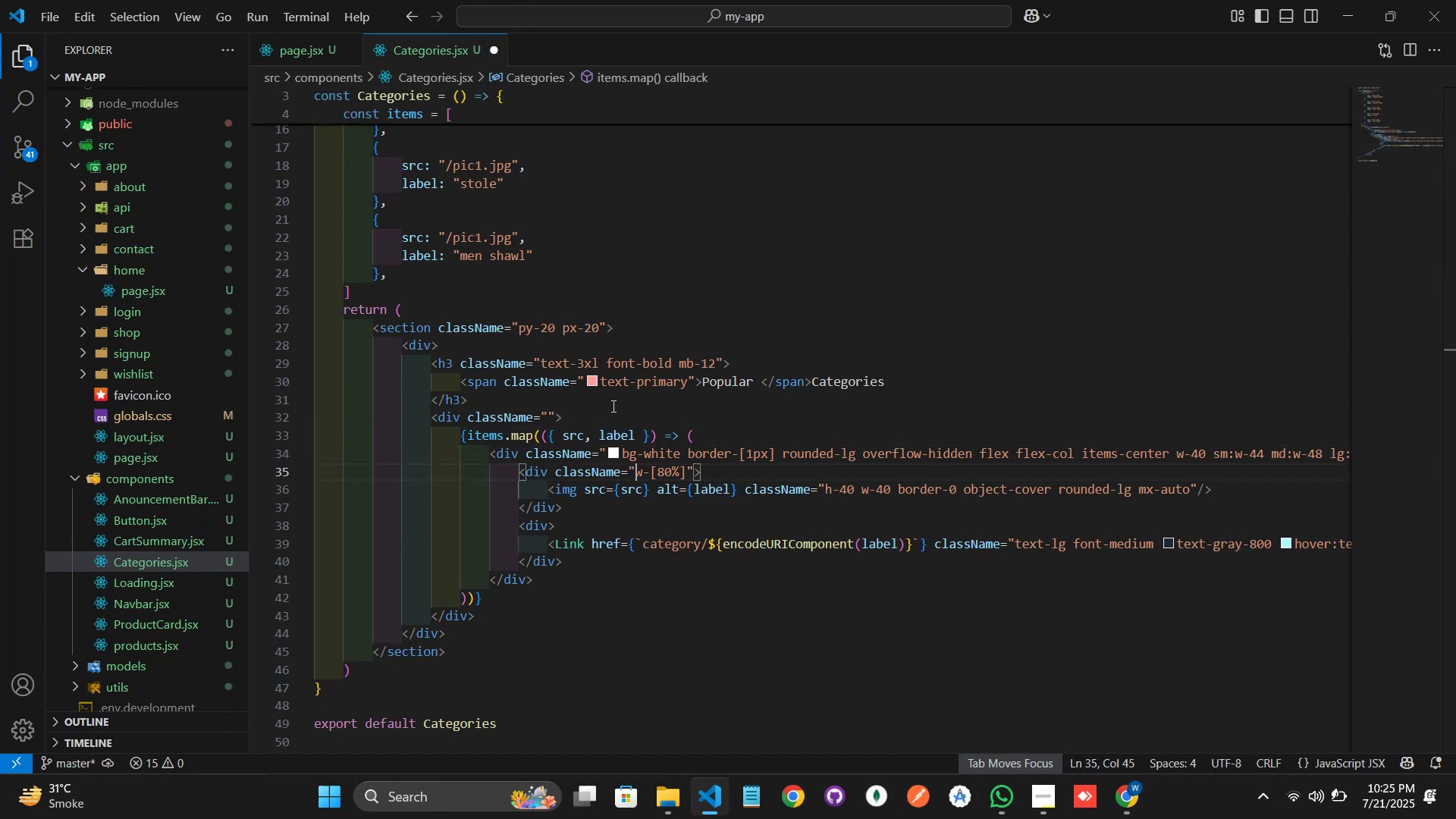 
key(Control+S)
 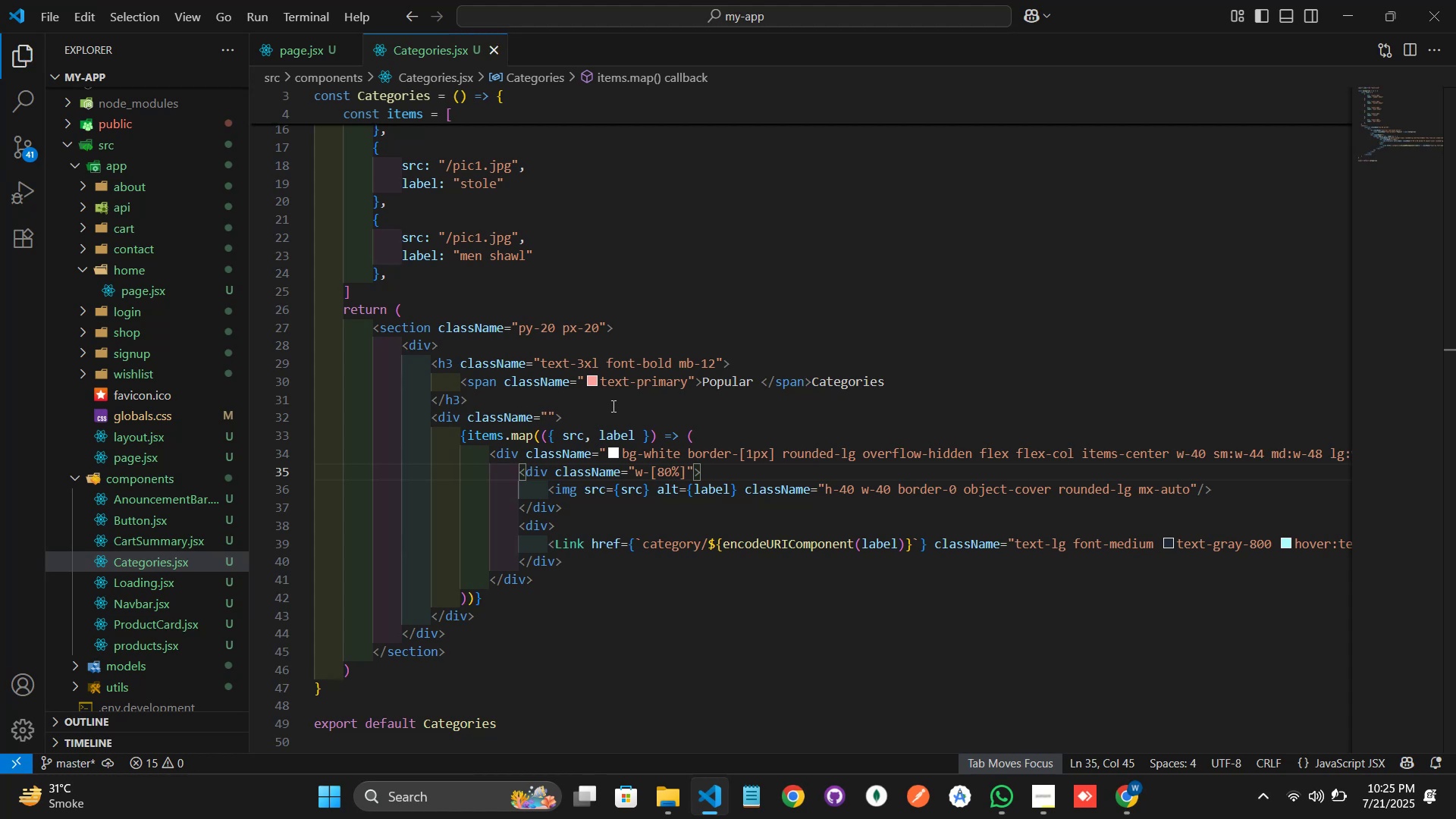 
key(Alt+AltLeft)
 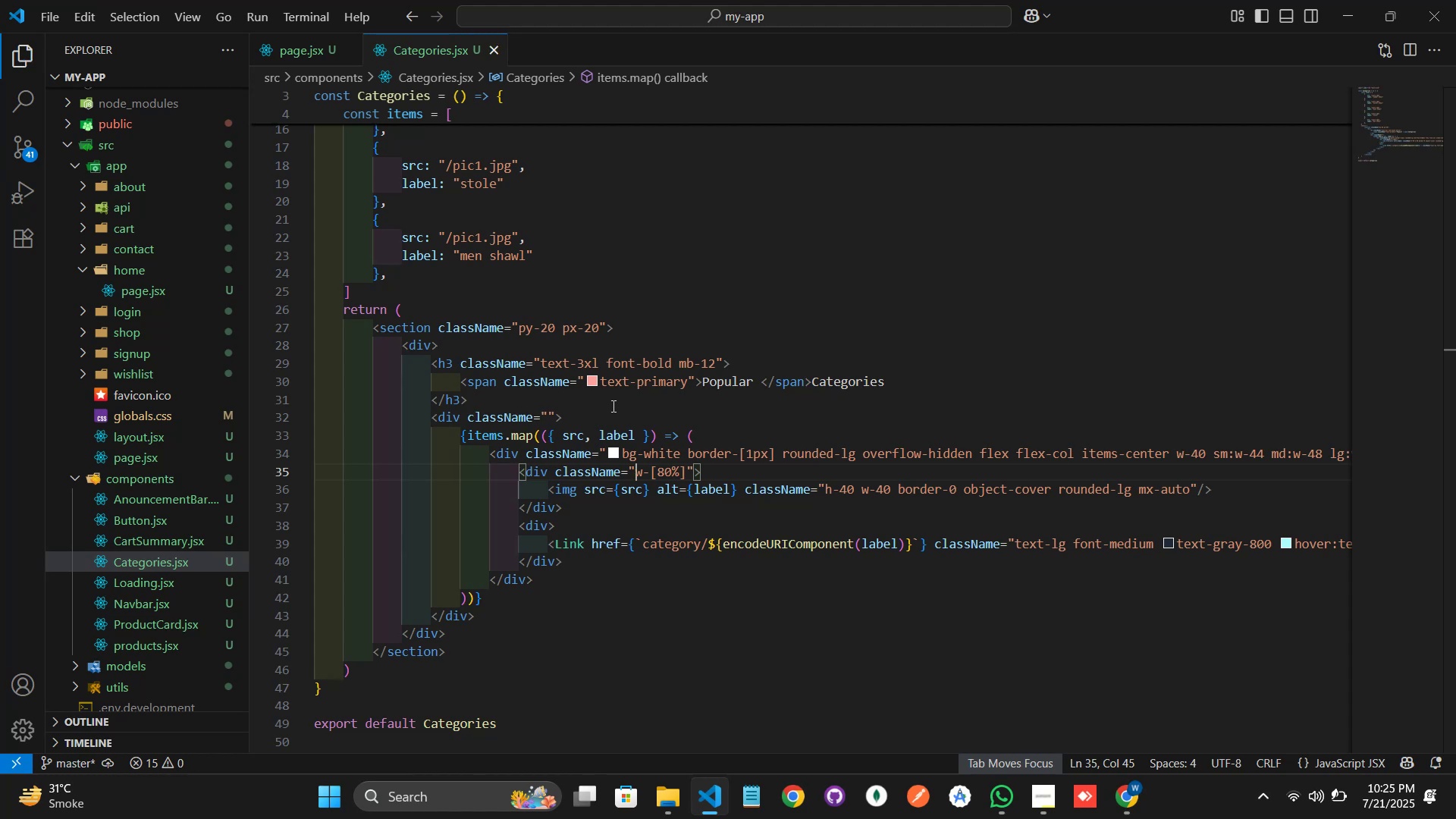 
key(Alt+Tab)
 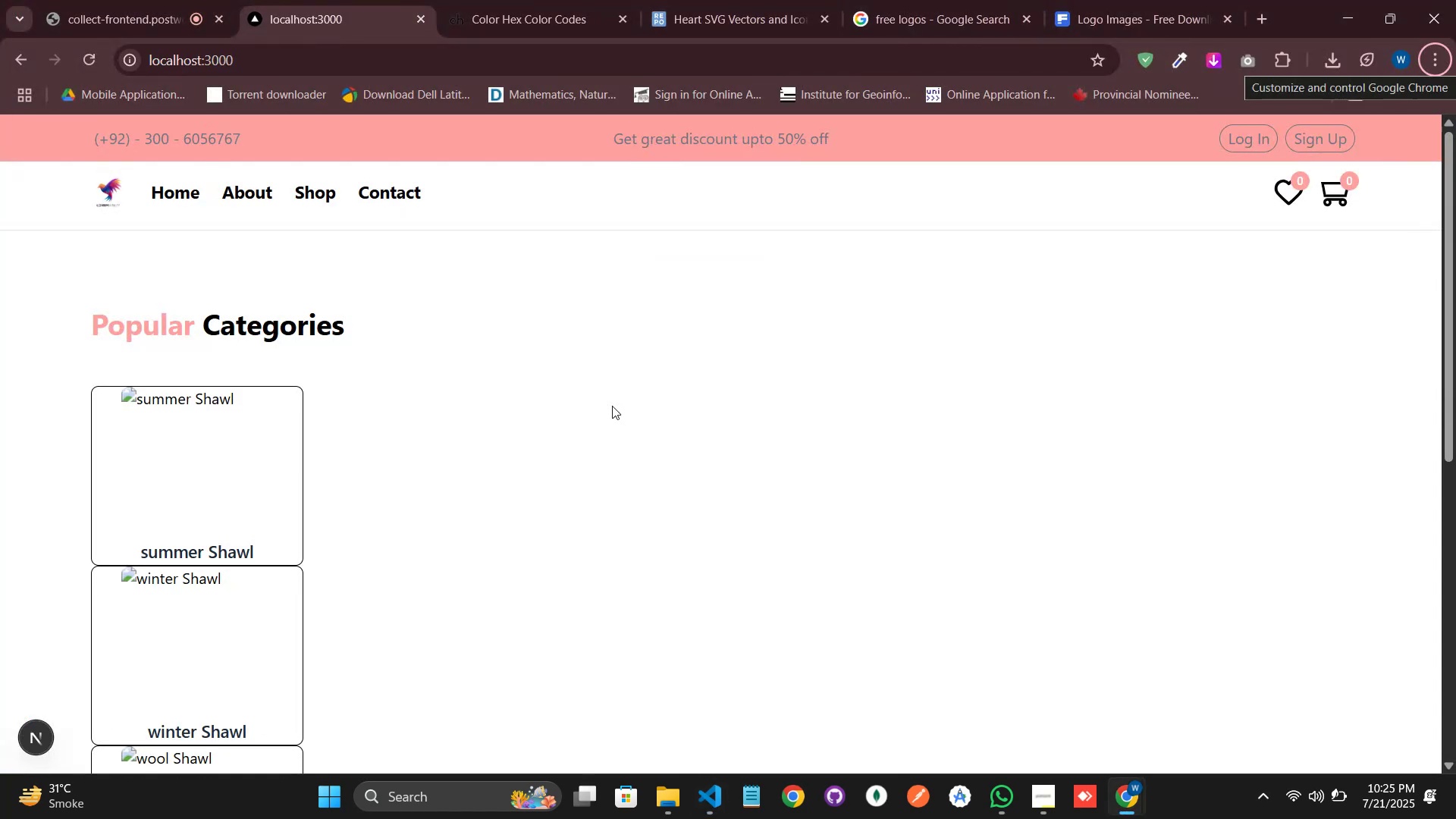 
scroll: coordinate [621, 392], scroll_direction: down, amount: 7.0
 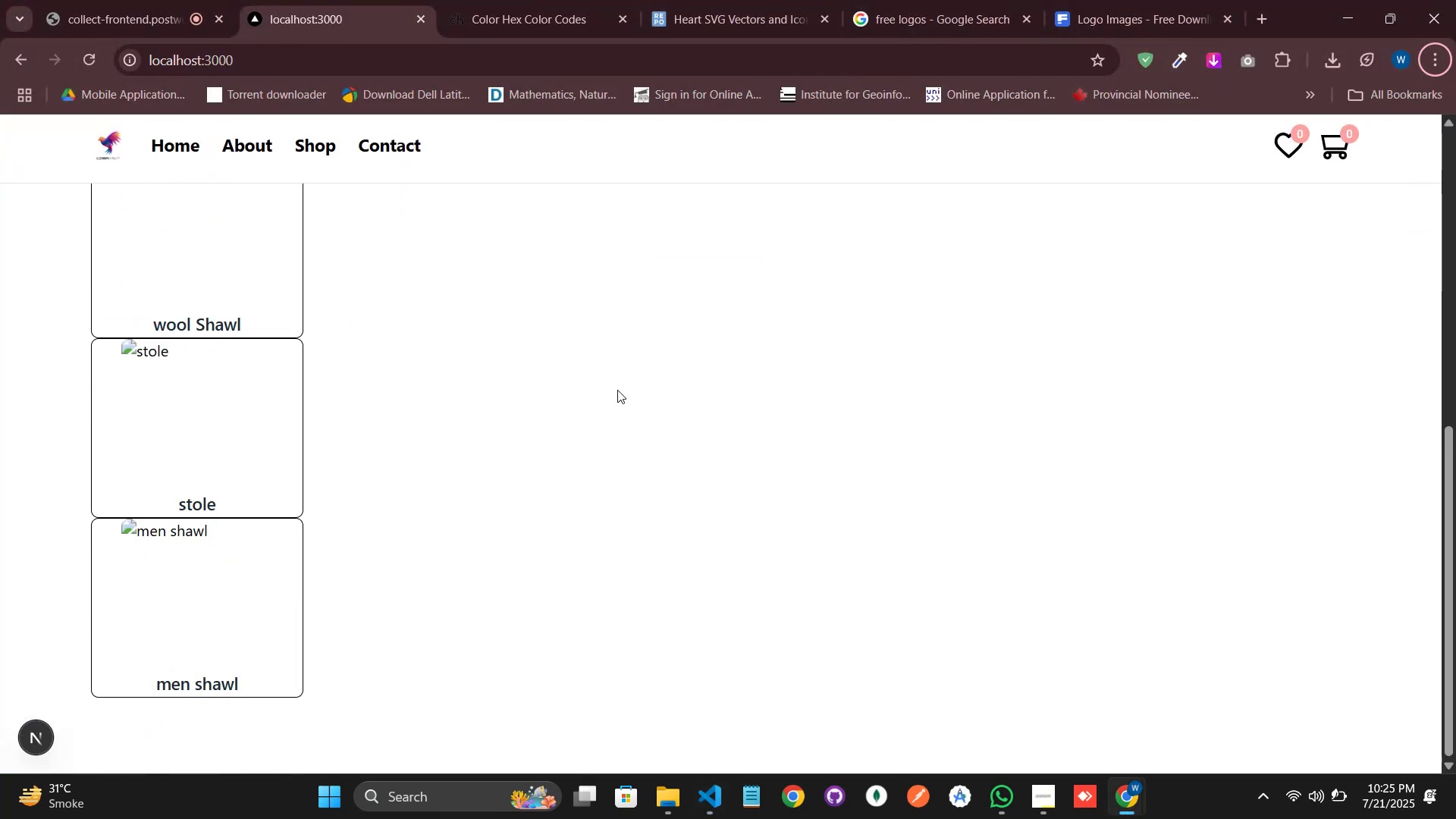 
scroll: coordinate [612, 386], scroll_direction: up, amount: 8.0
 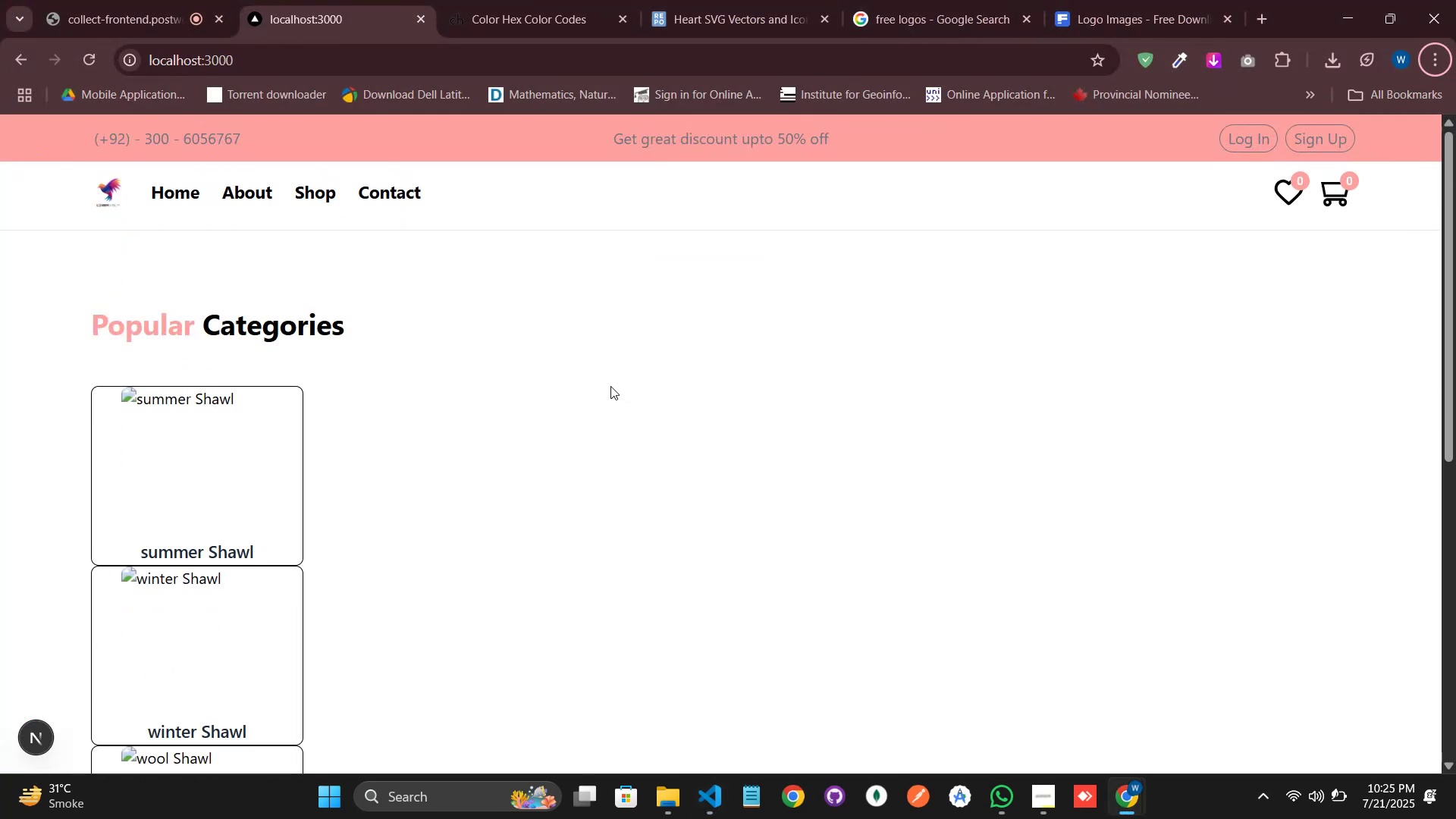 
key(Alt+AltLeft)
 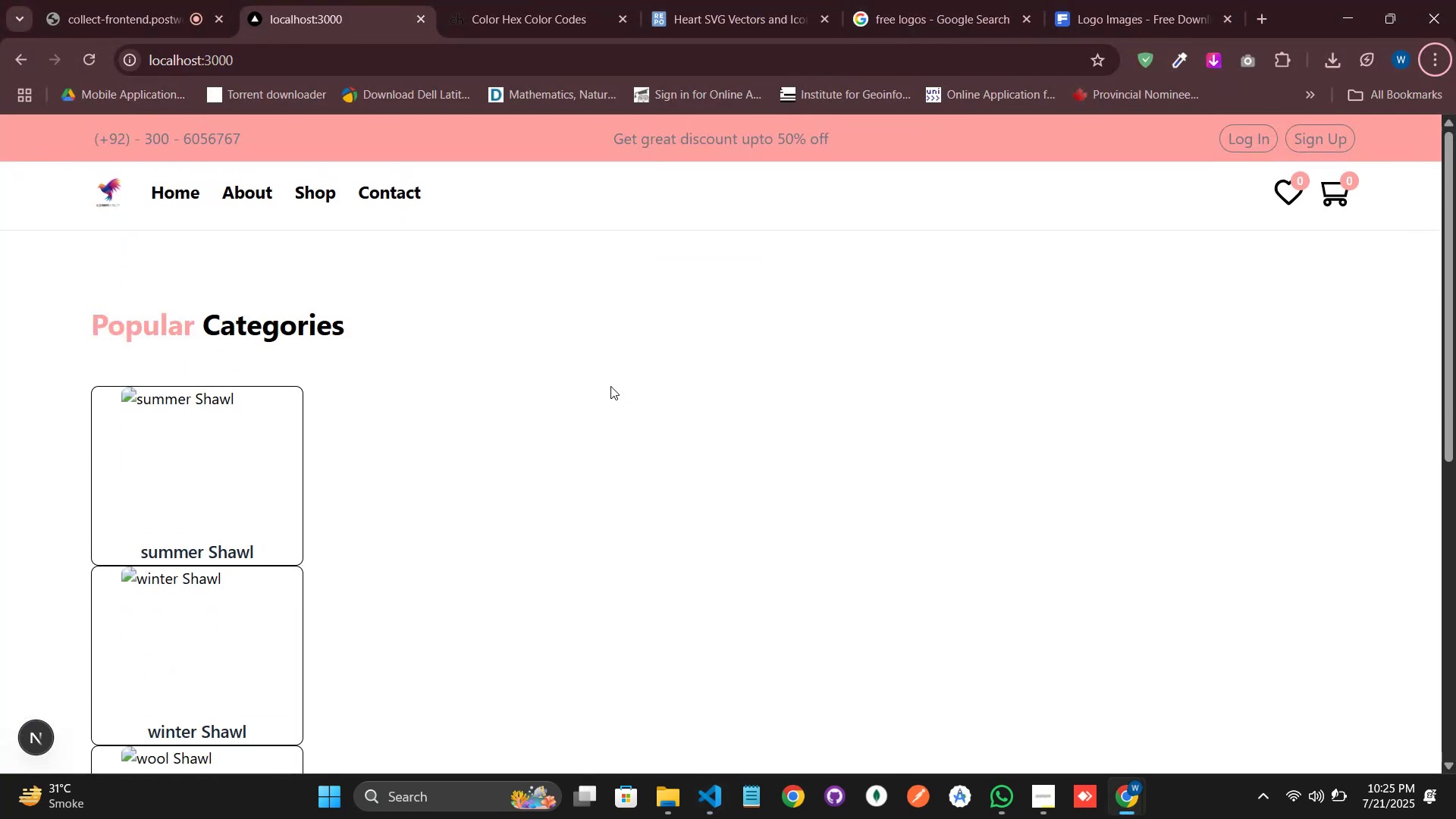 
key(Alt+Tab)
 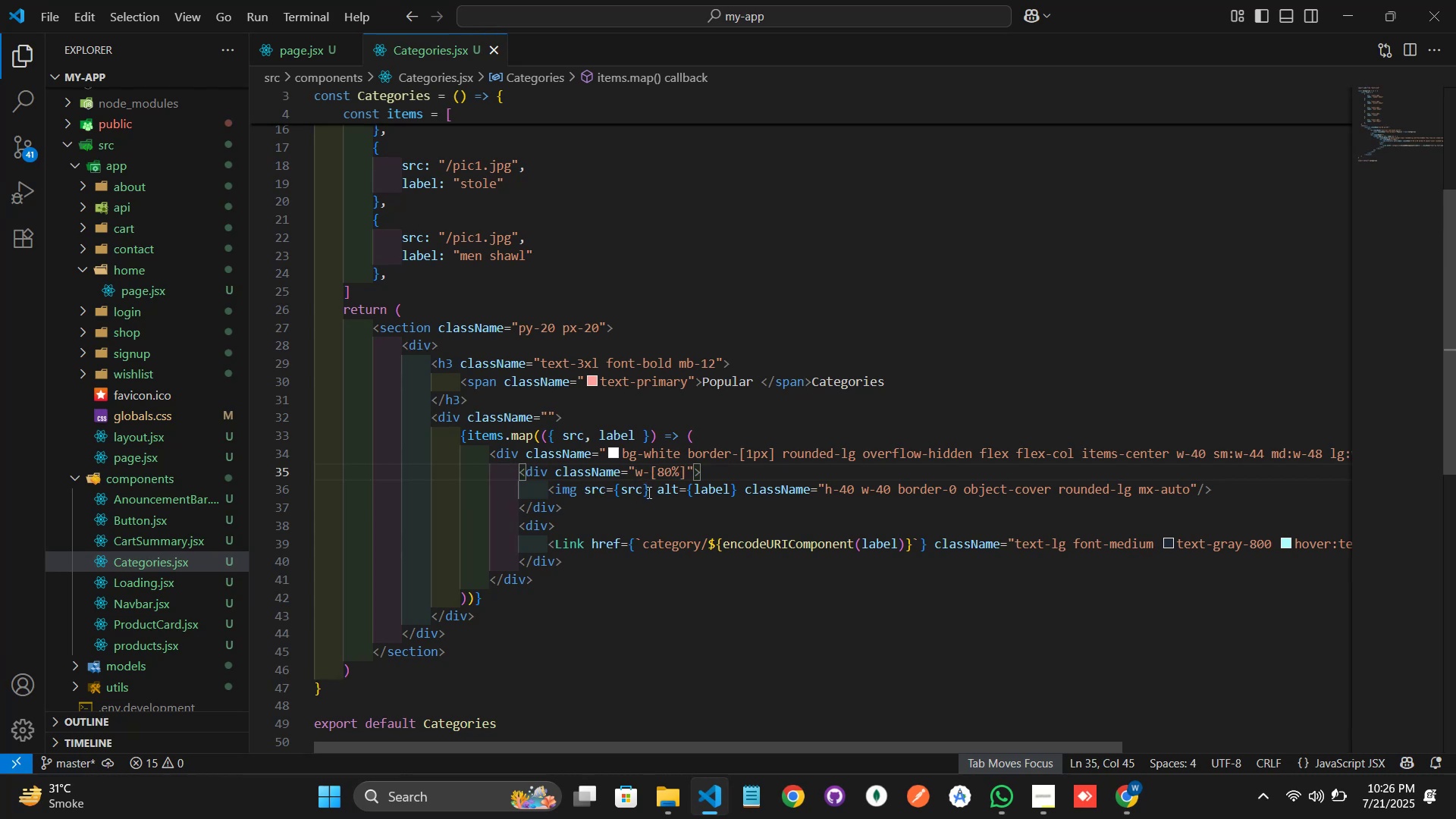 
wait(6.52)
 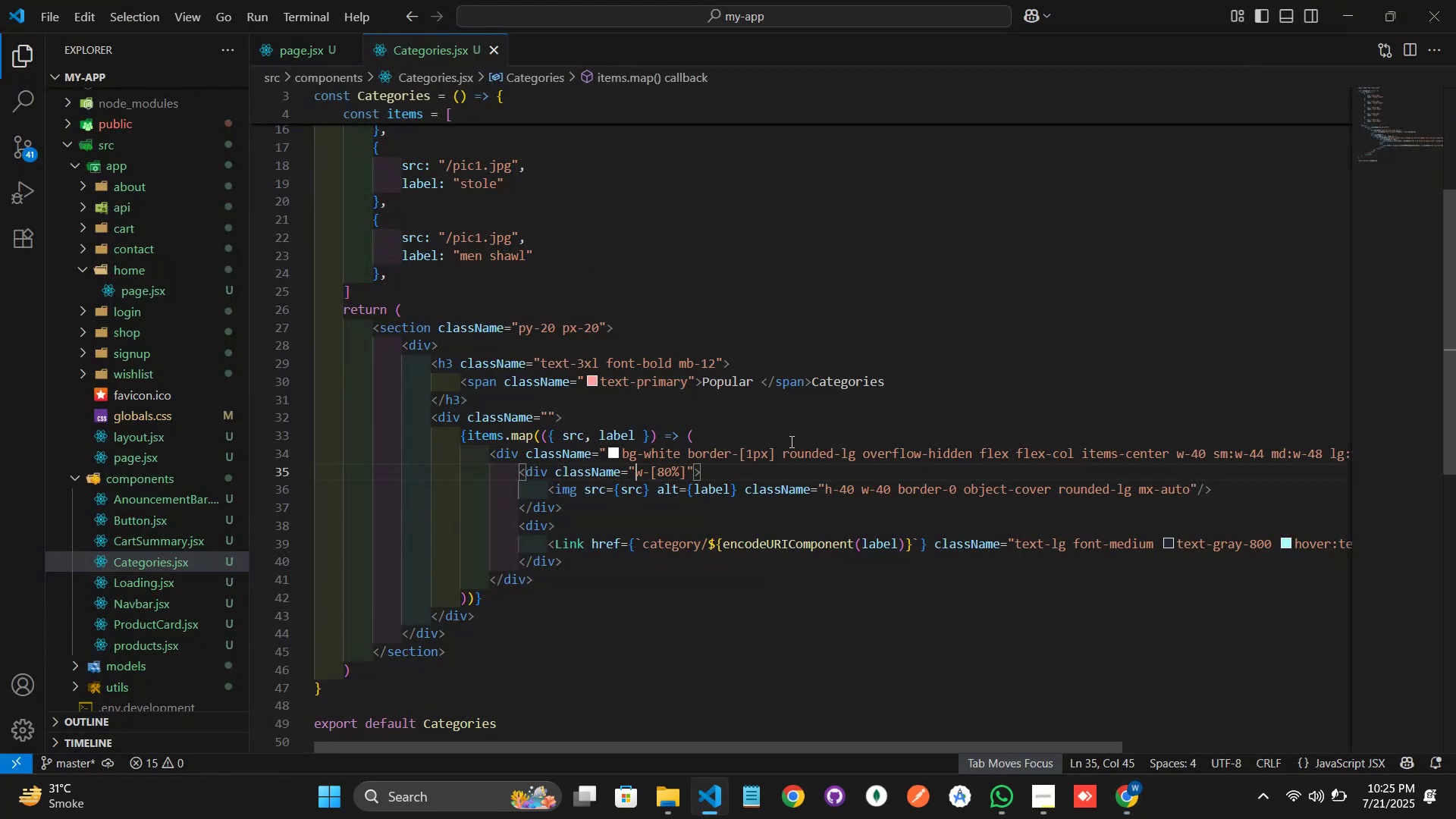 
left_click([504, 450])
 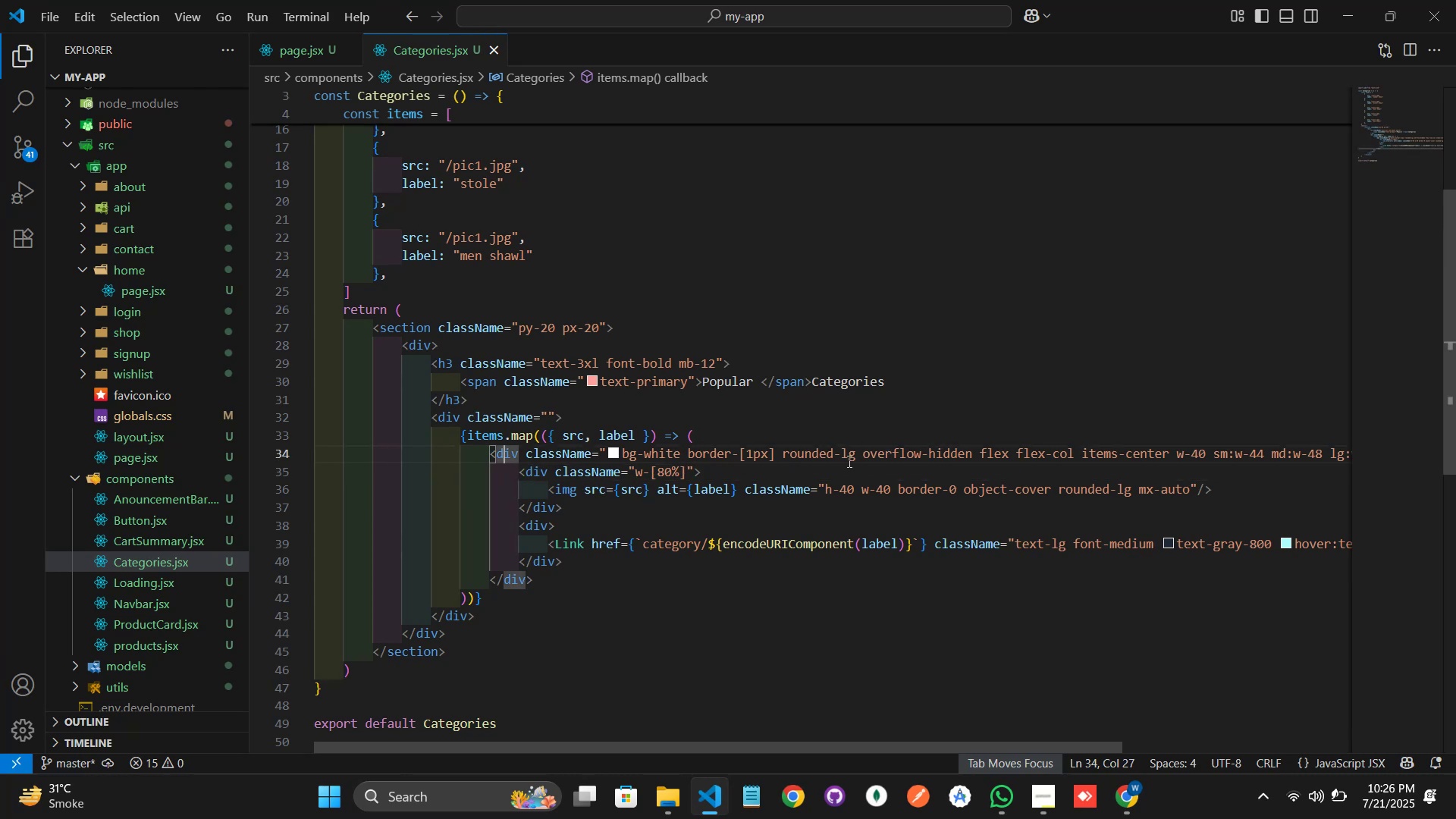 
left_click([858, 456])
 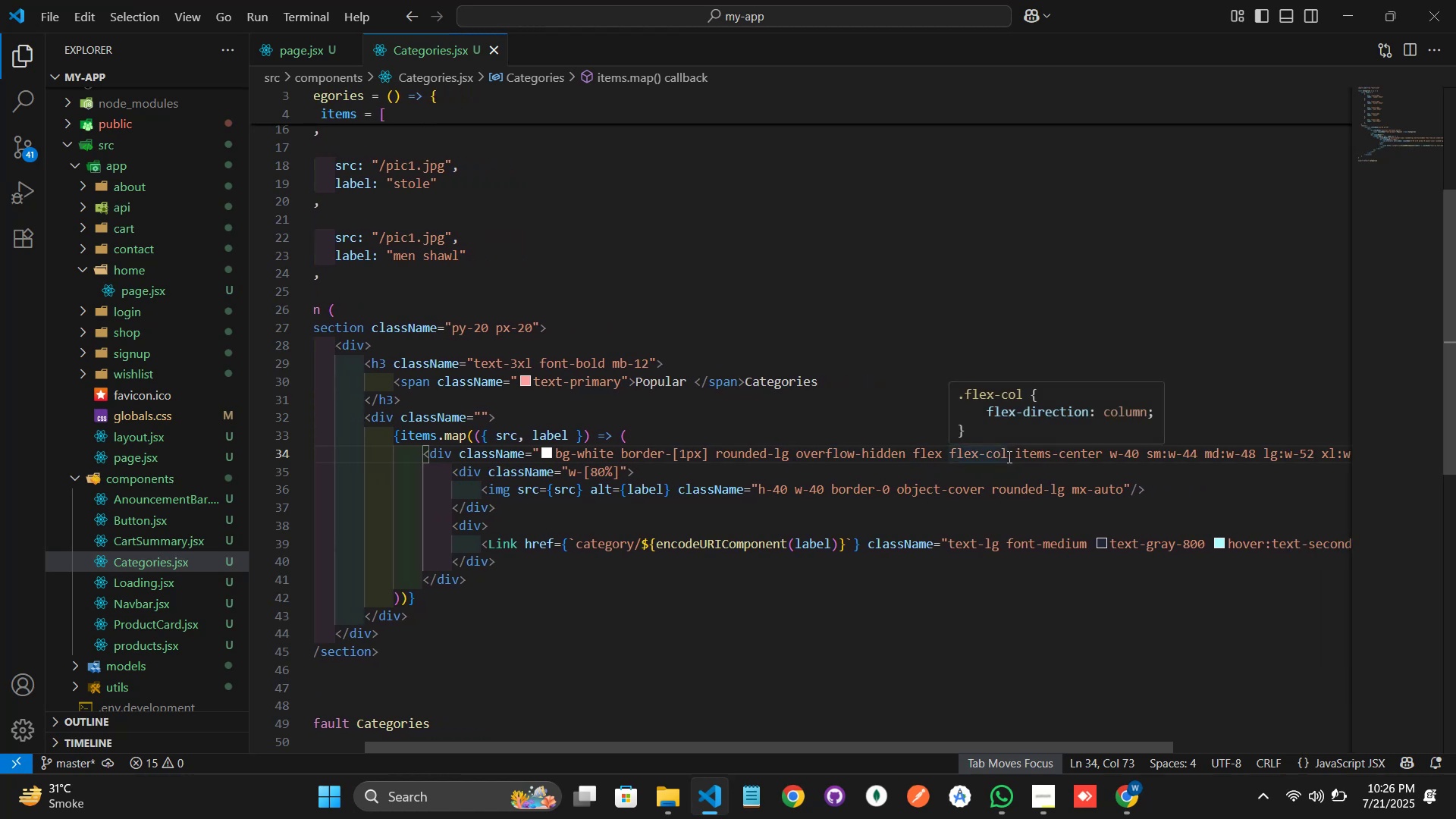 
wait(6.52)
 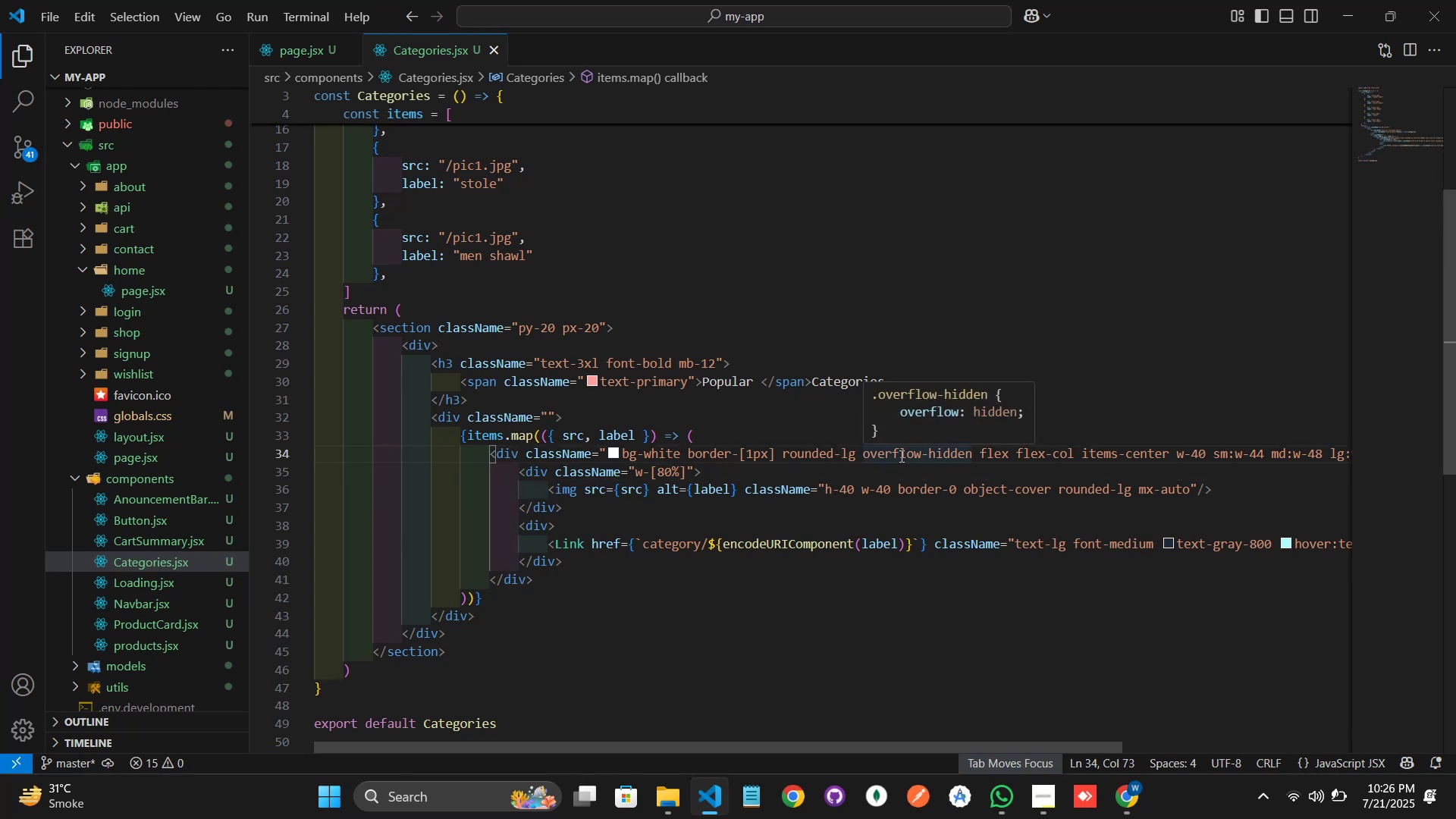 
left_click([1006, 450])
 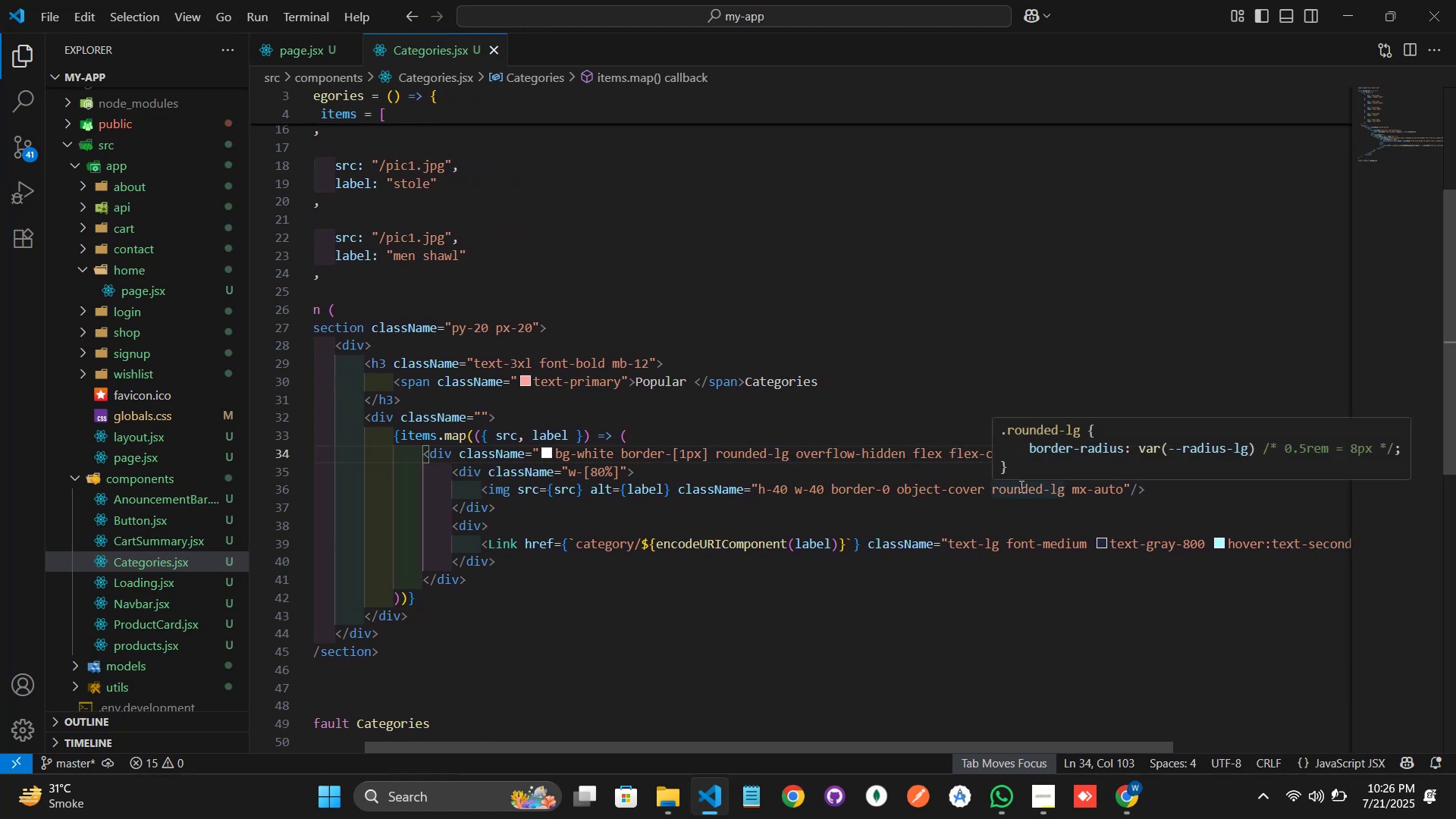 
hold_key(key=ShiftLeft, duration=0.64)
 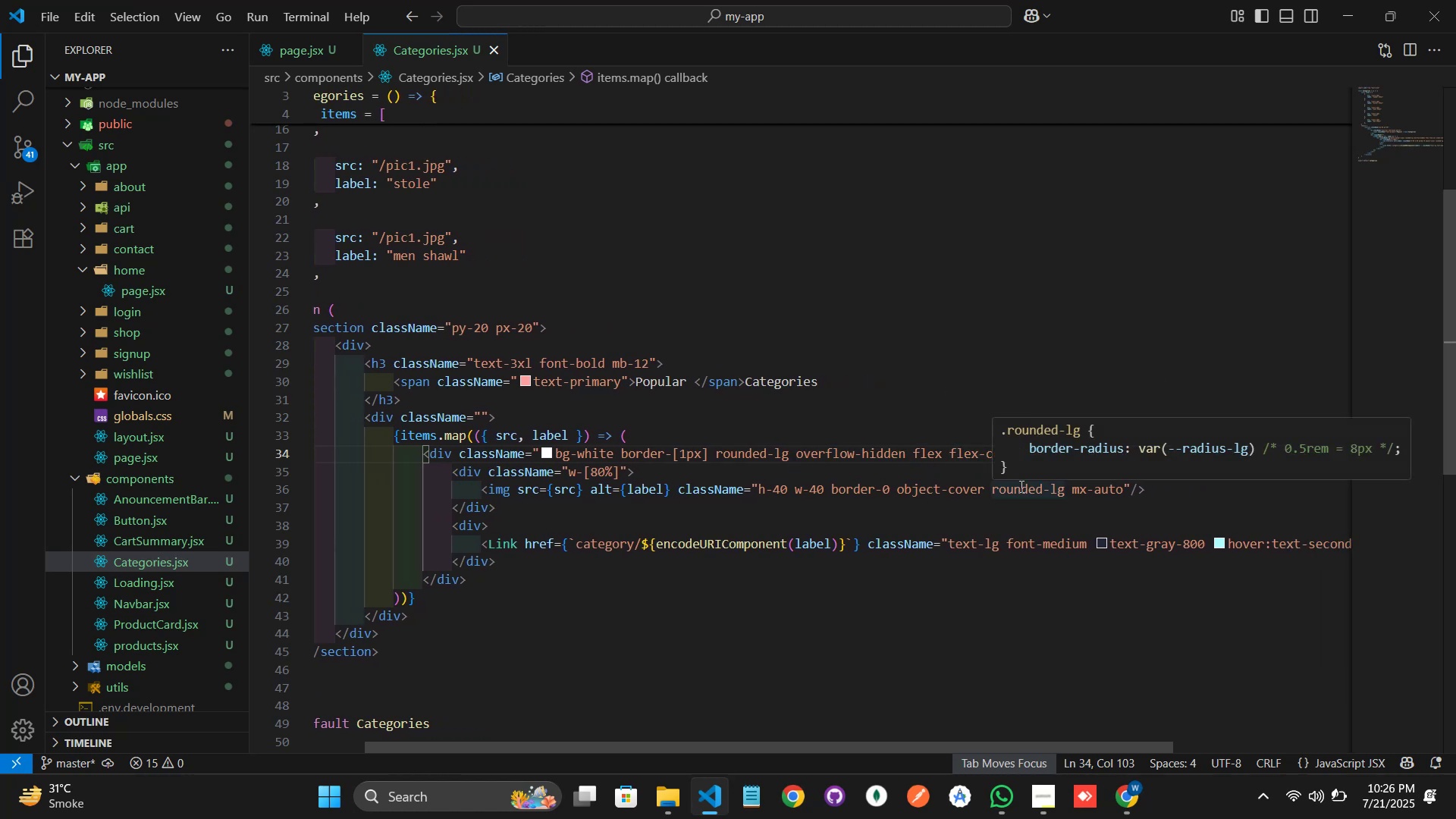 
key(Shift+ShiftLeft)
 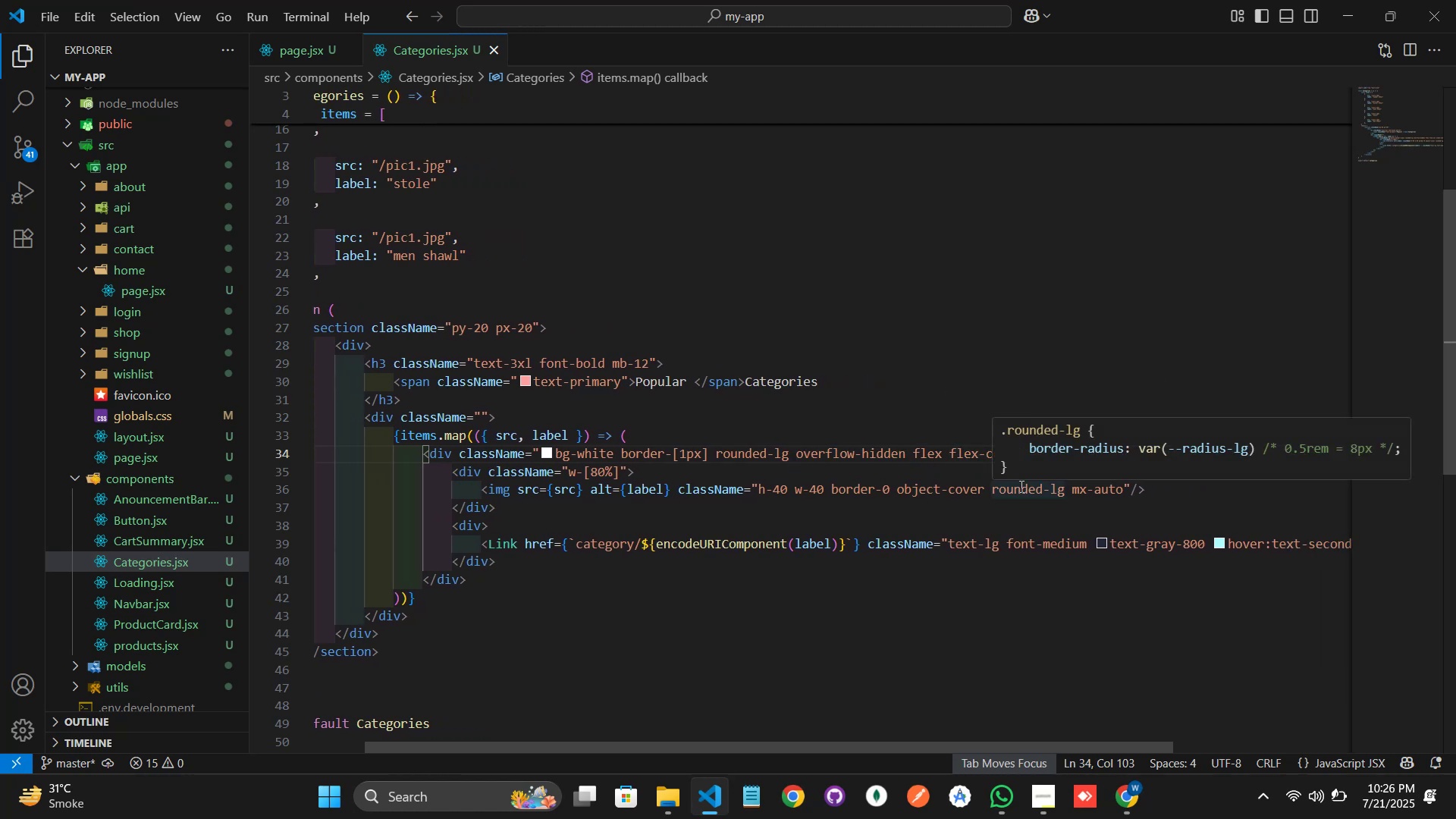 
hold_key(key=ArrowLeft, duration=0.32)
 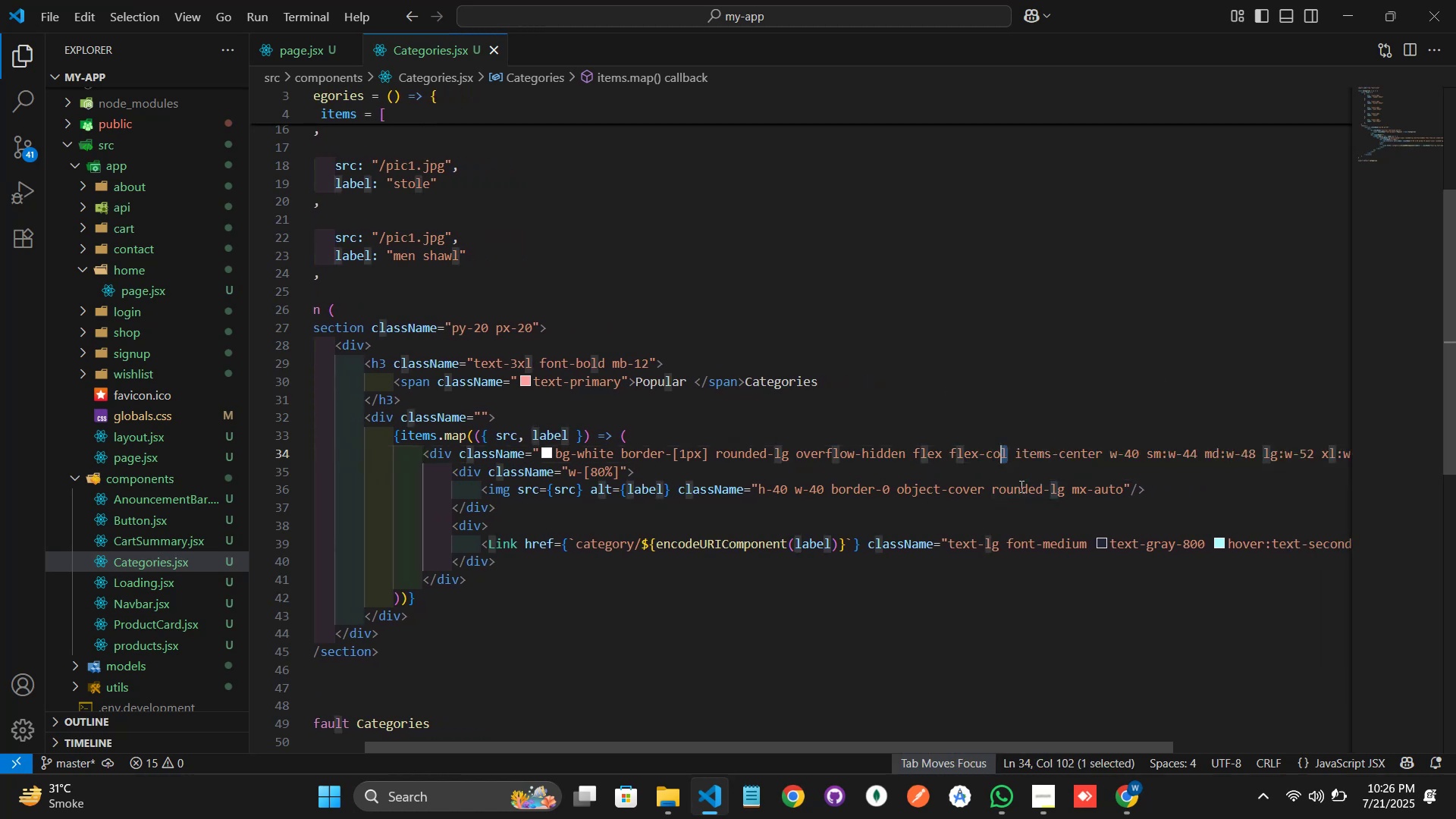 
key(Shift+ArrowLeft)
 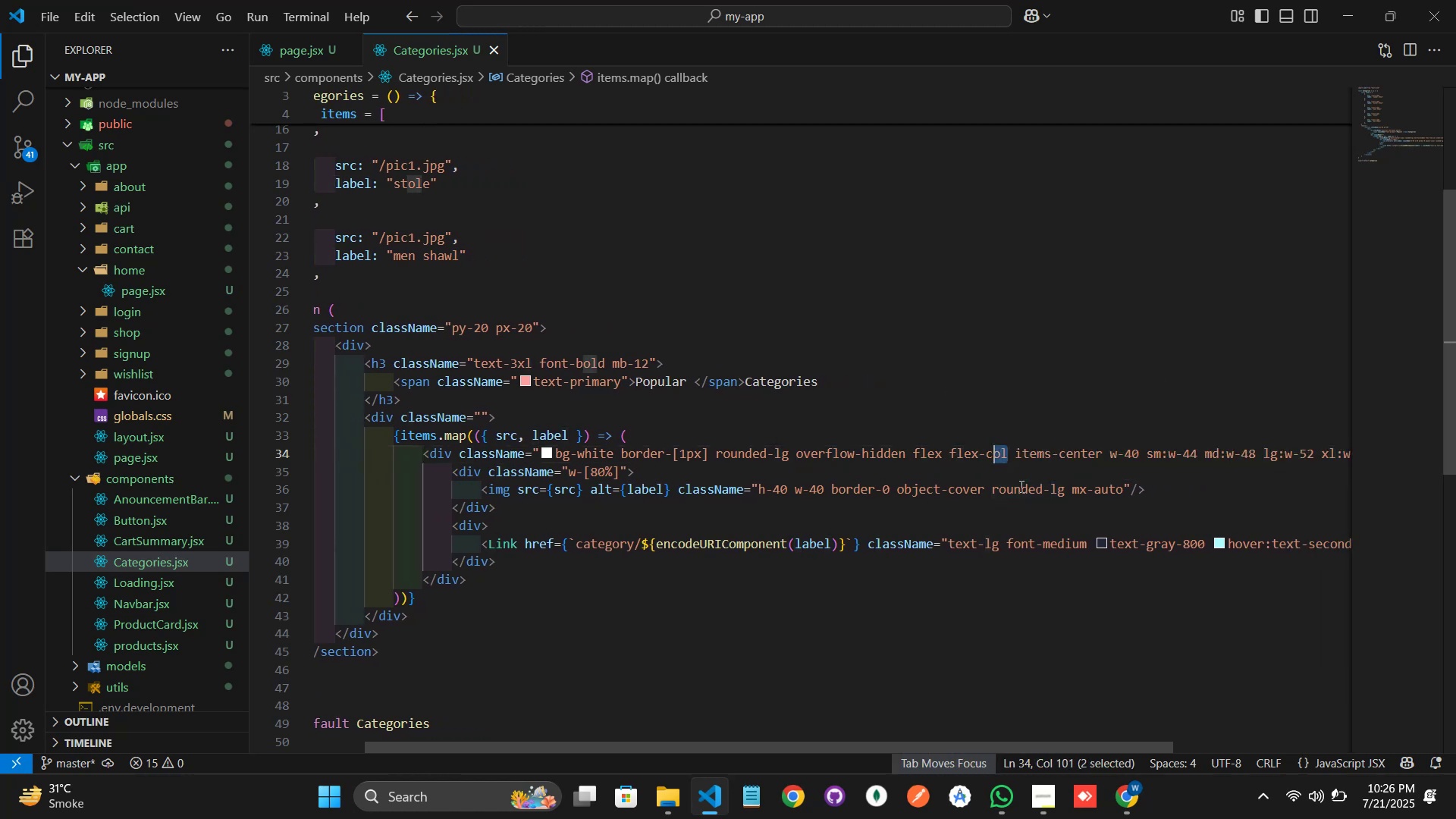 
key(Shift+ArrowLeft)
 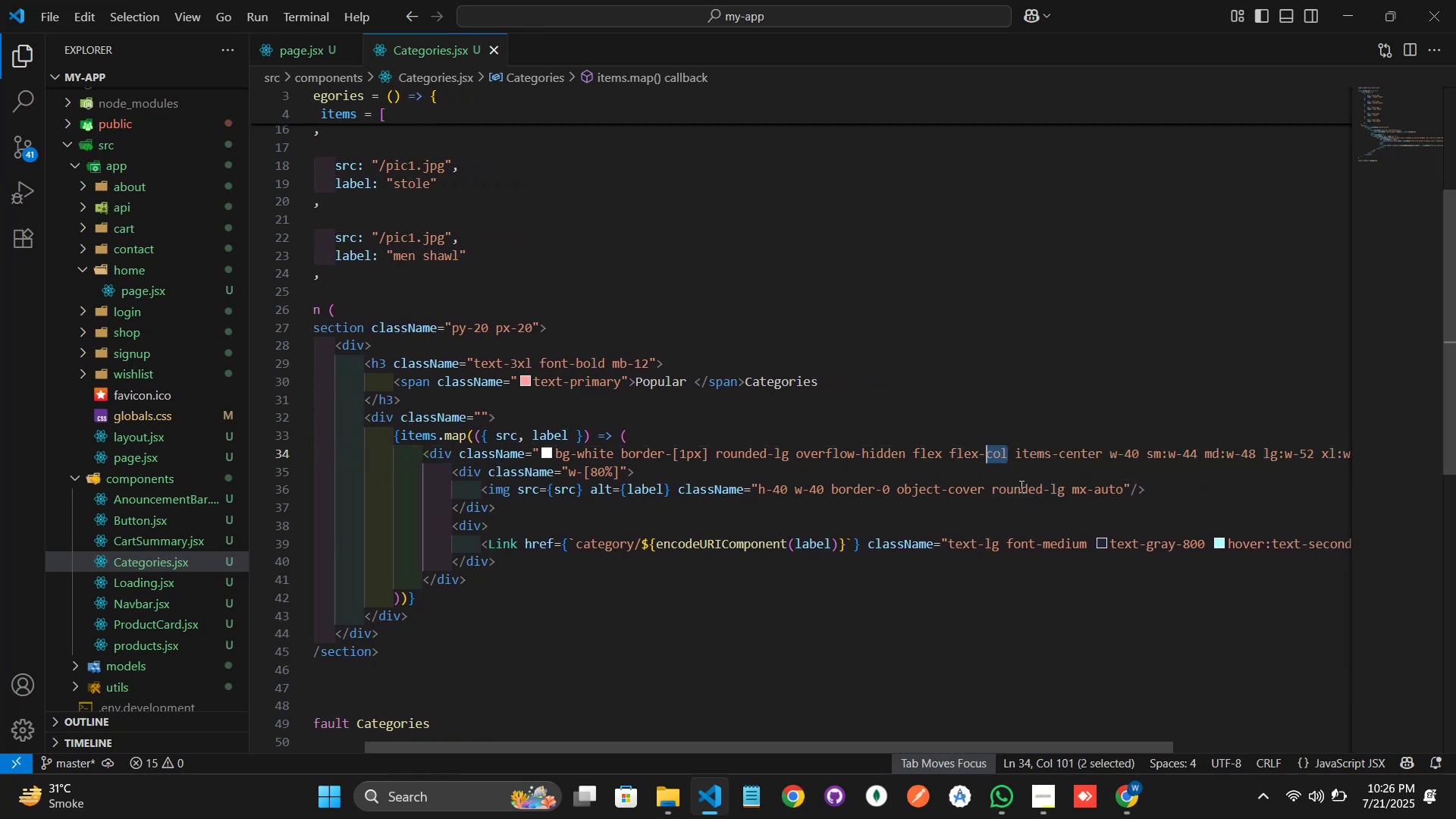 
key(Shift+ArrowLeft)
 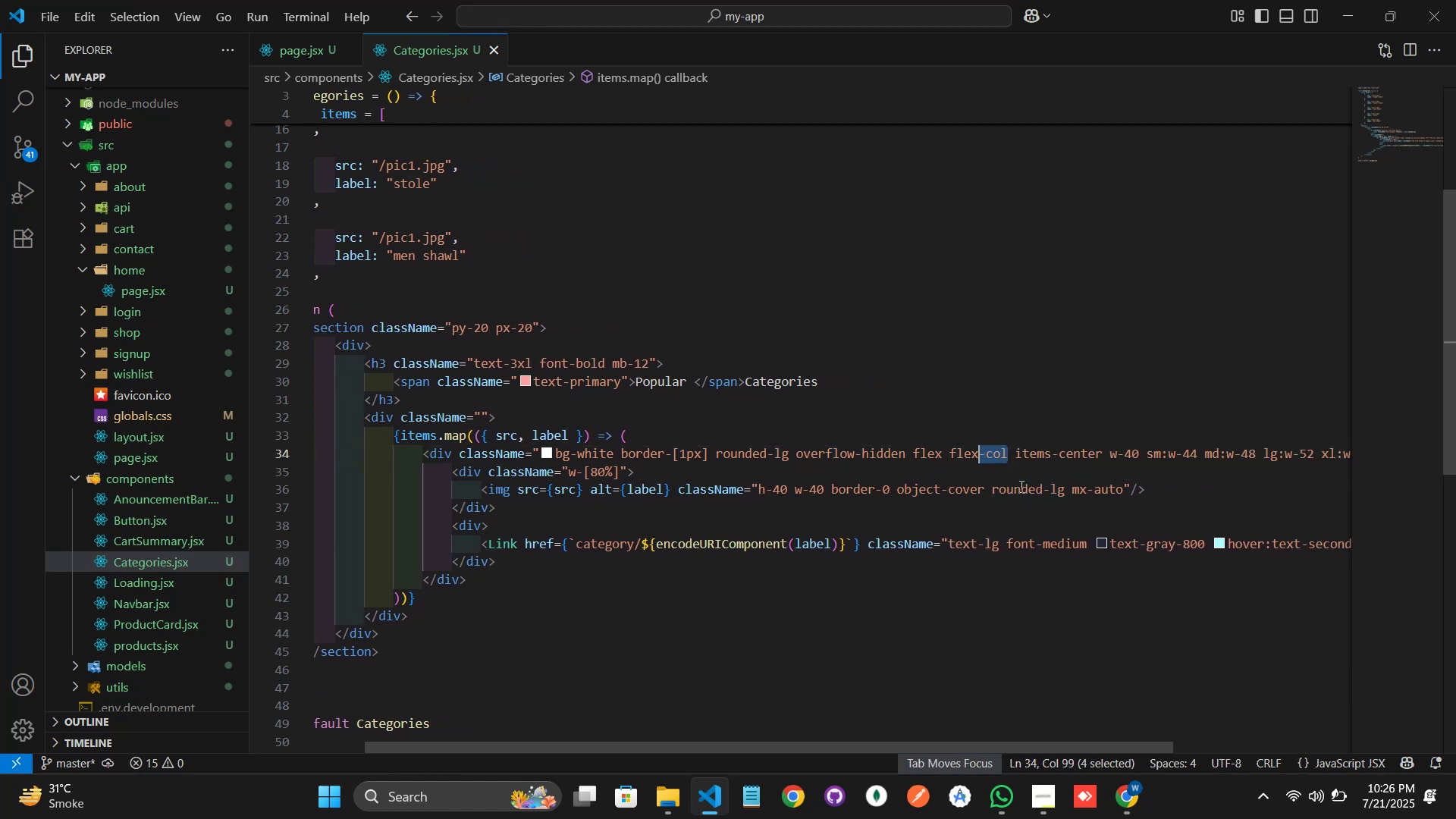 
key(Shift+ArrowLeft)
 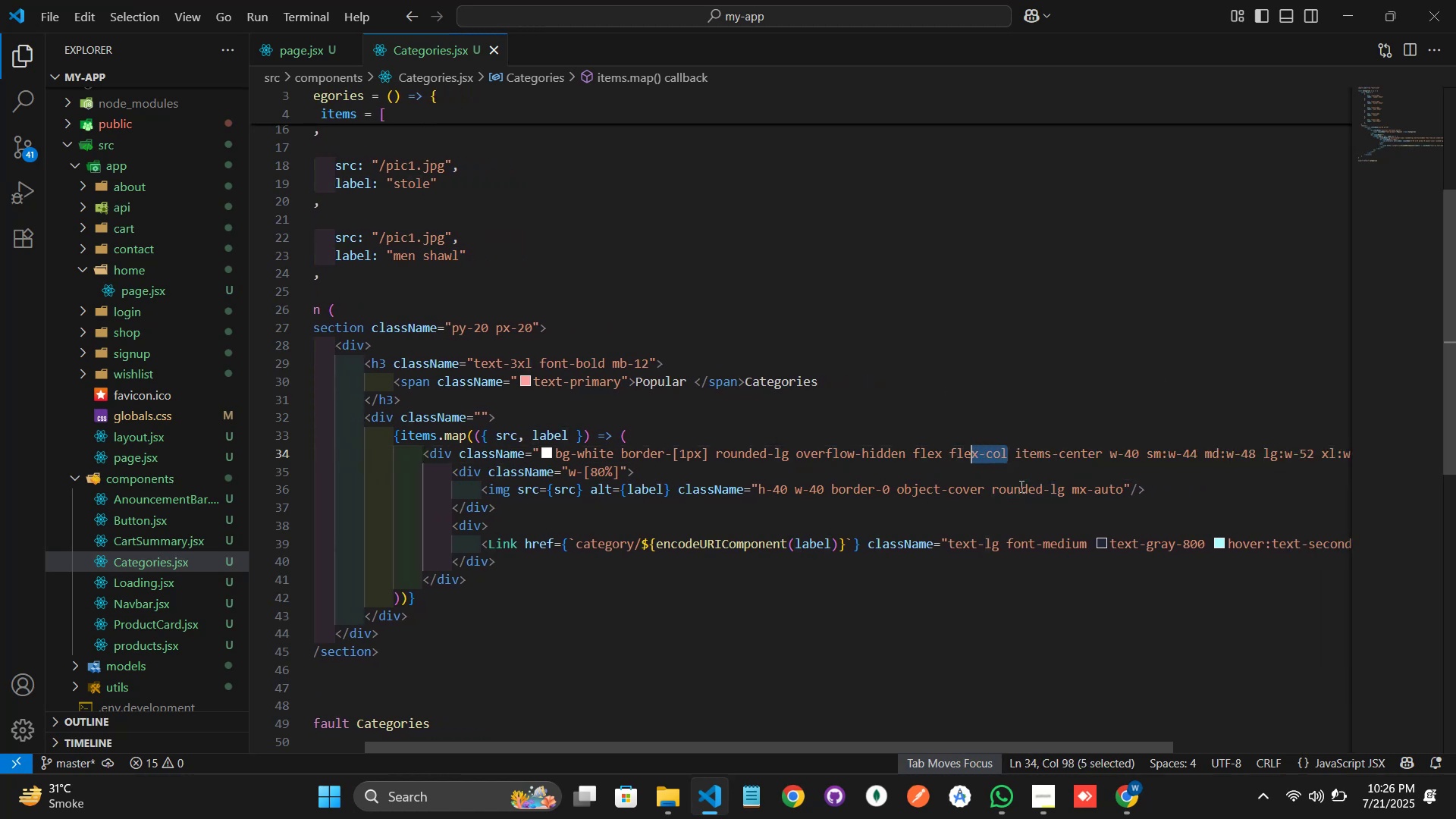 
key(Shift+ArrowLeft)
 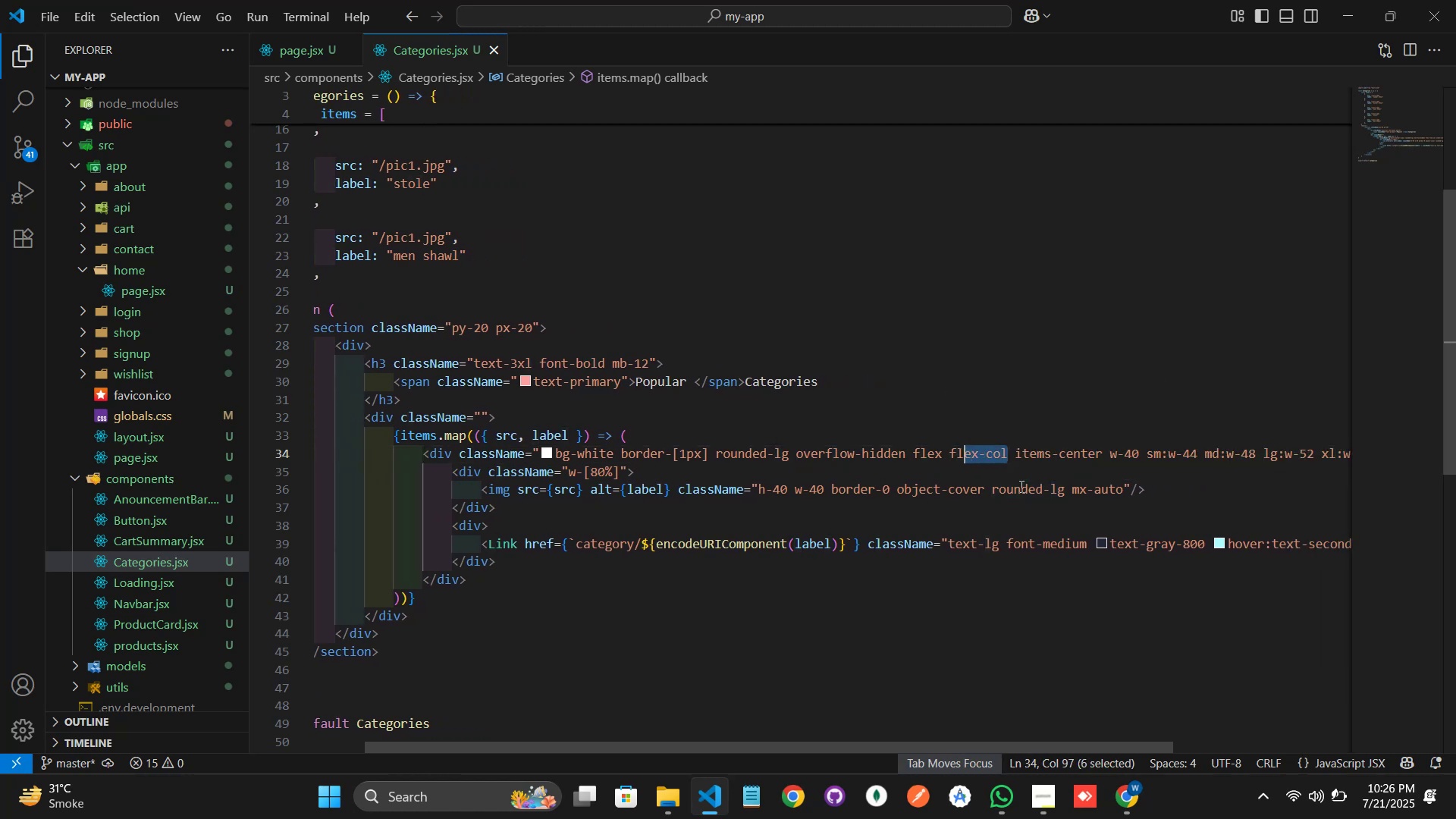 
key(Shift+ArrowLeft)
 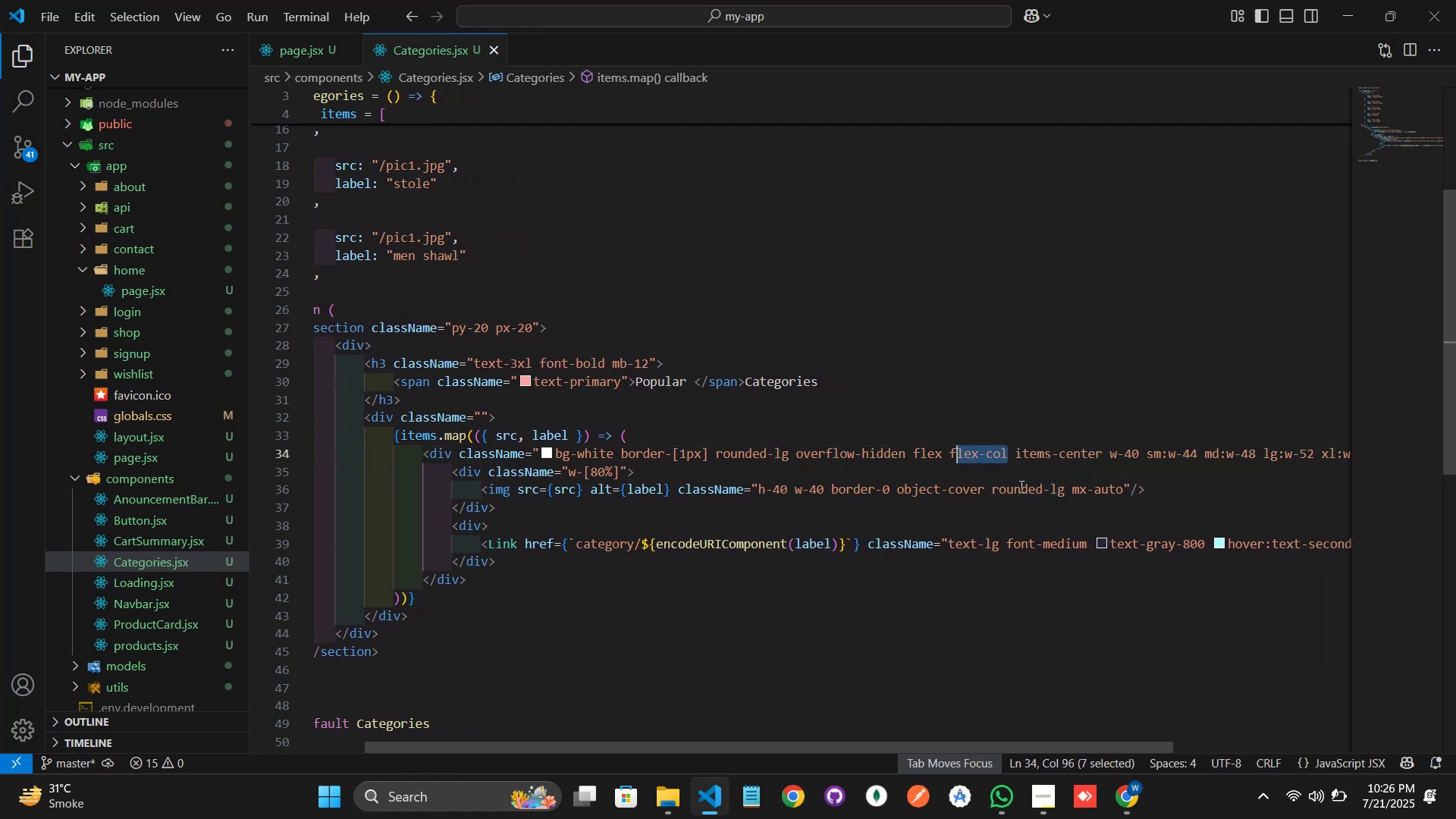 
key(Shift+ArrowLeft)
 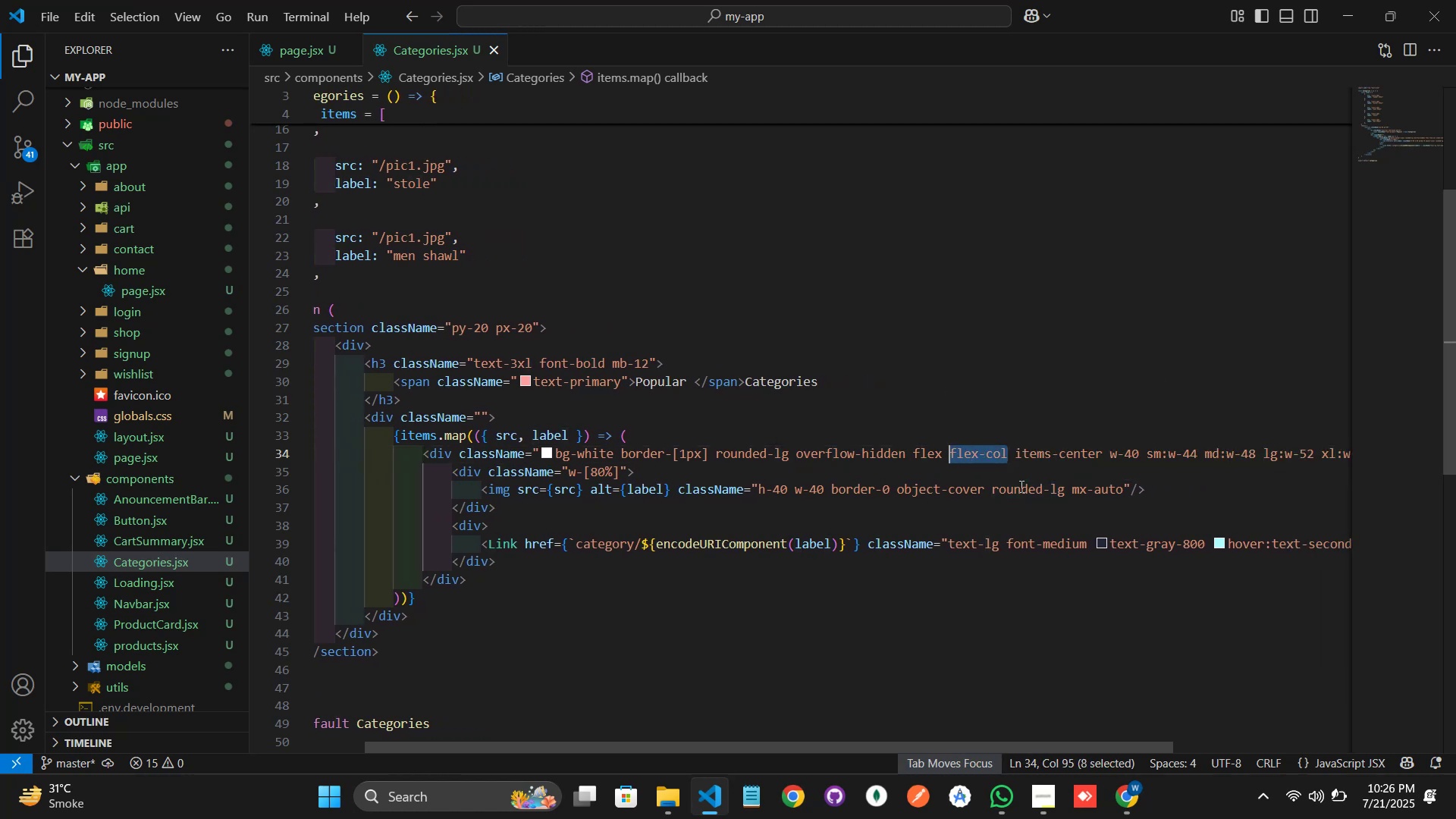 
key(Shift+ArrowLeft)
 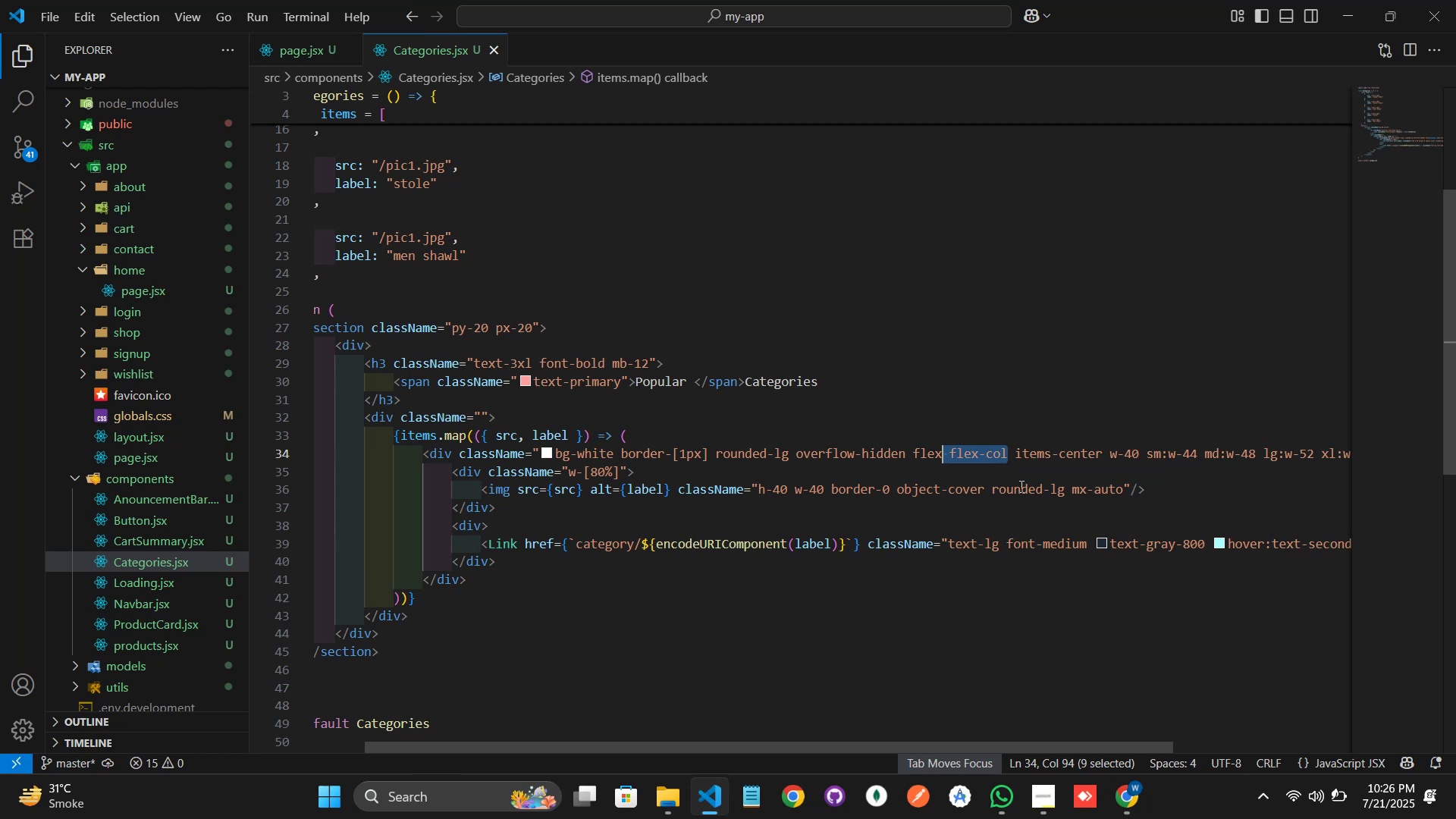 
key(Backspace)
 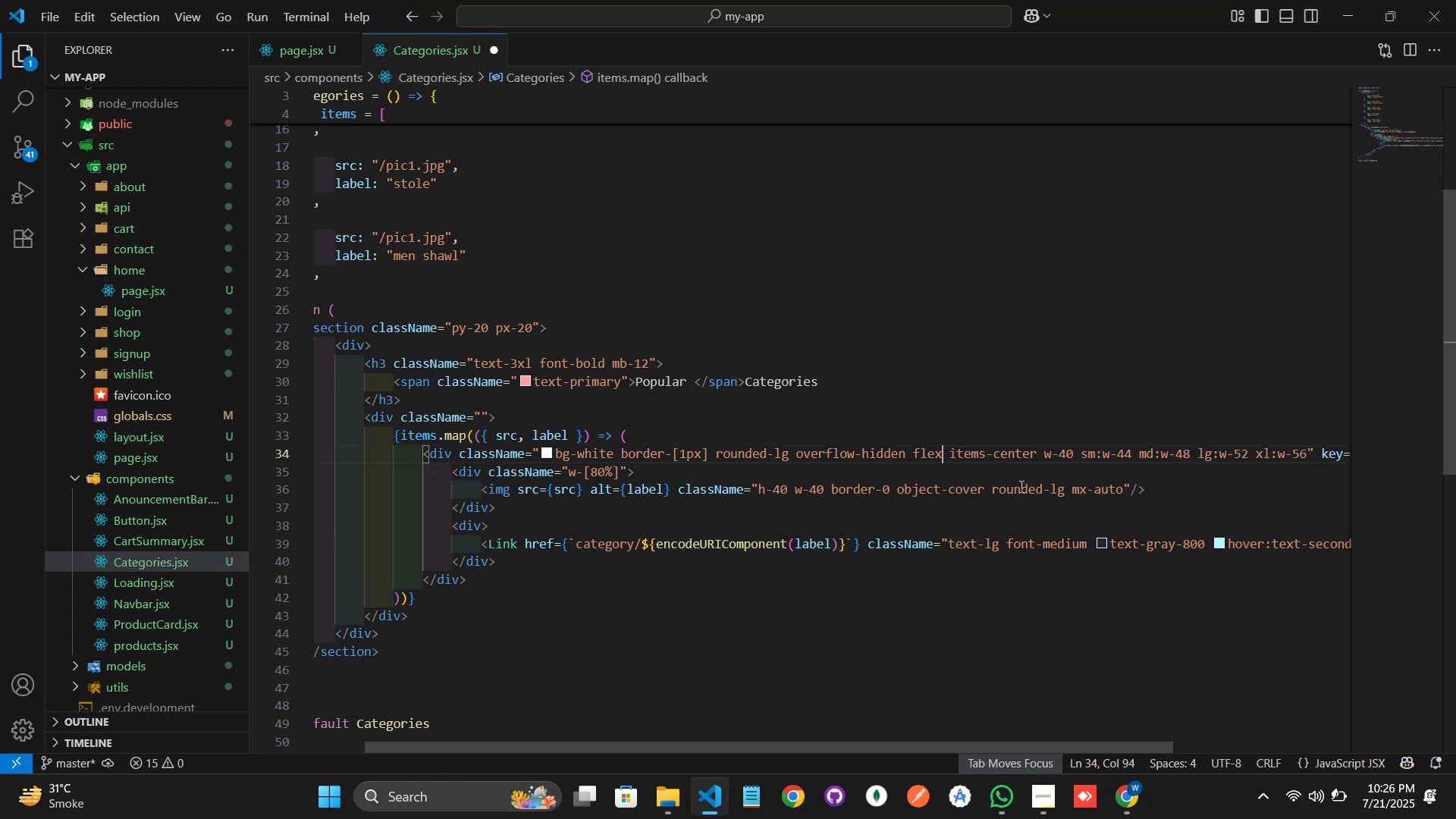 
key(Control+S)
 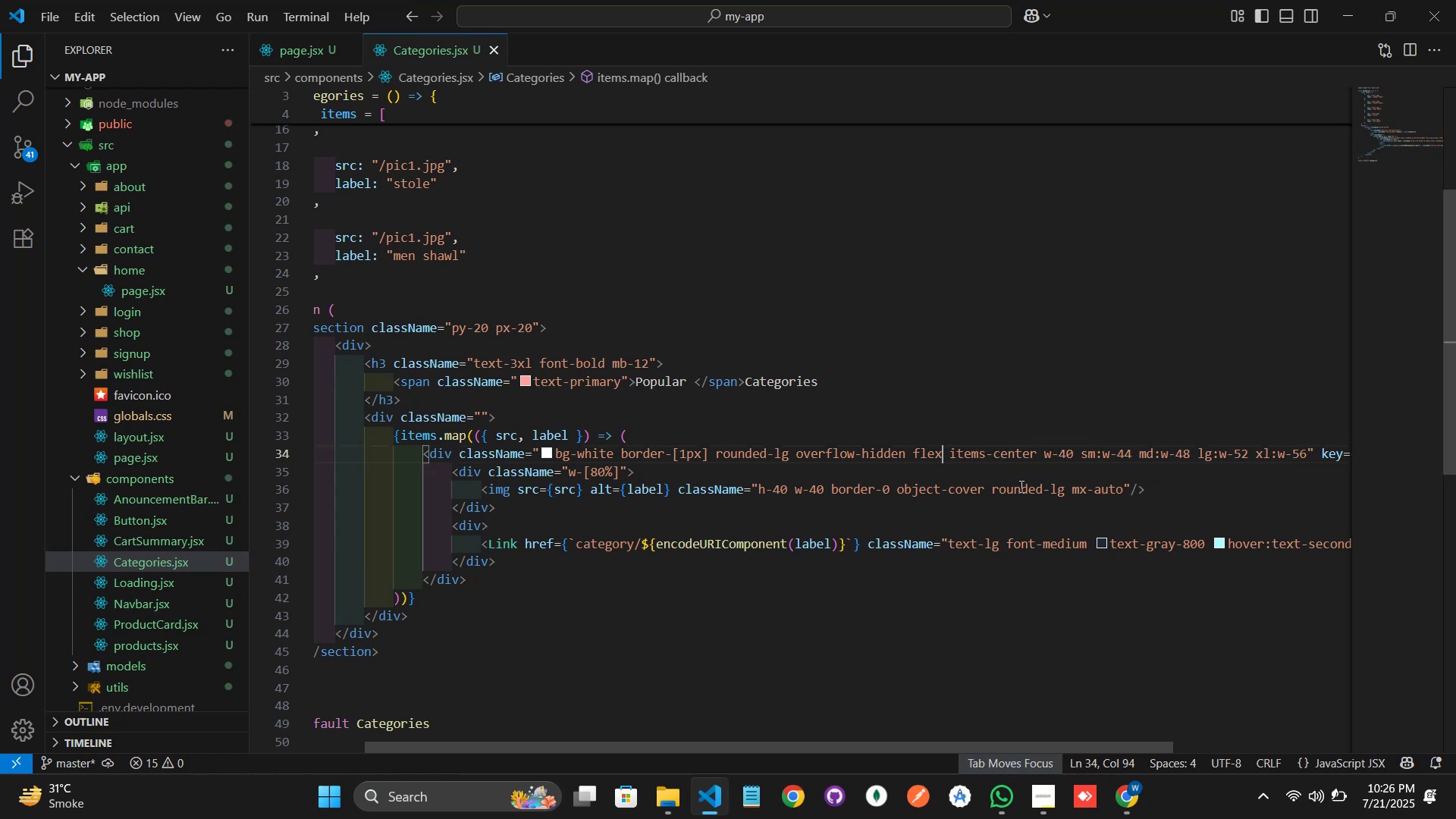 
key(Alt+AltLeft)
 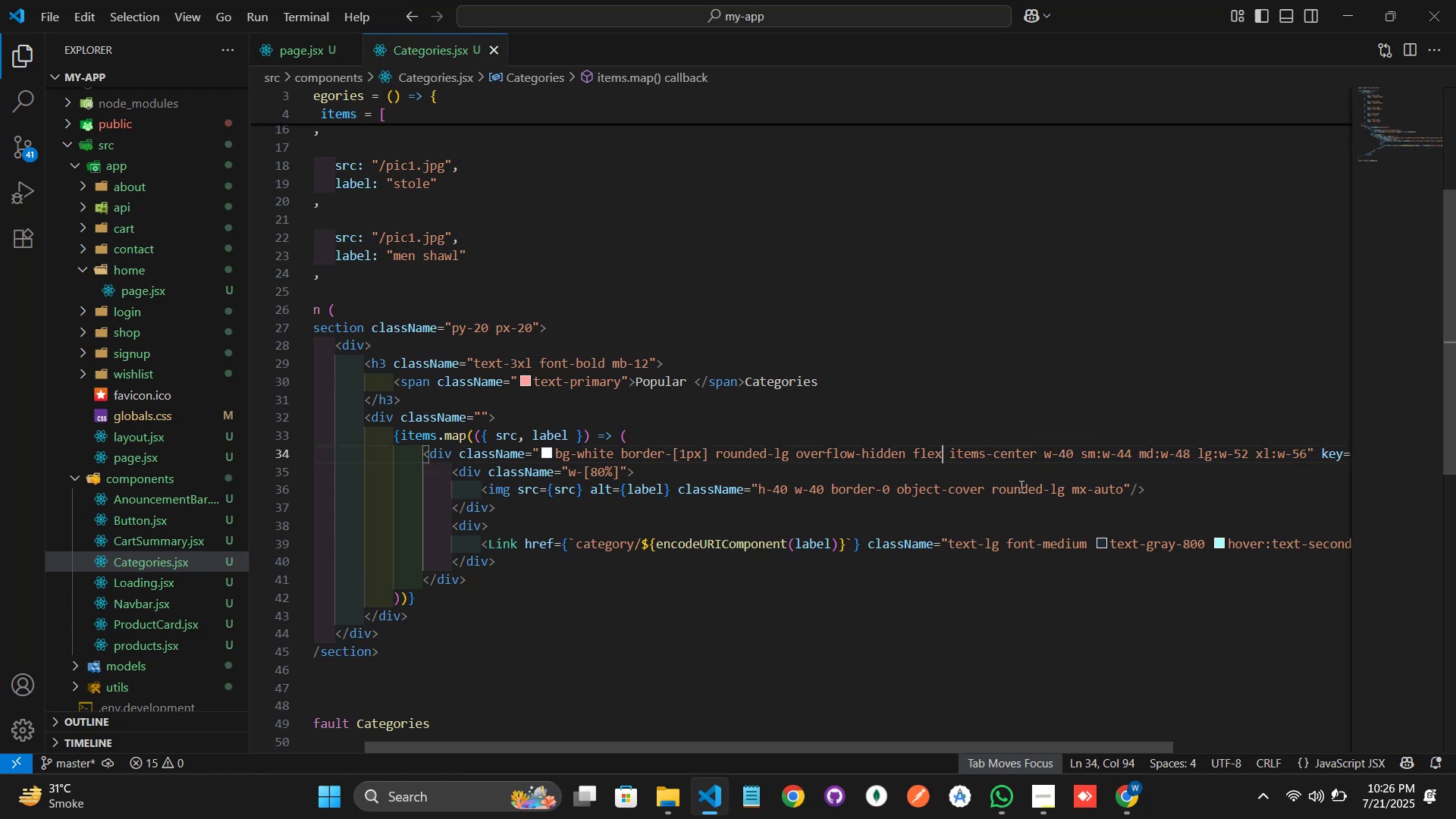 
key(Alt+Tab)
 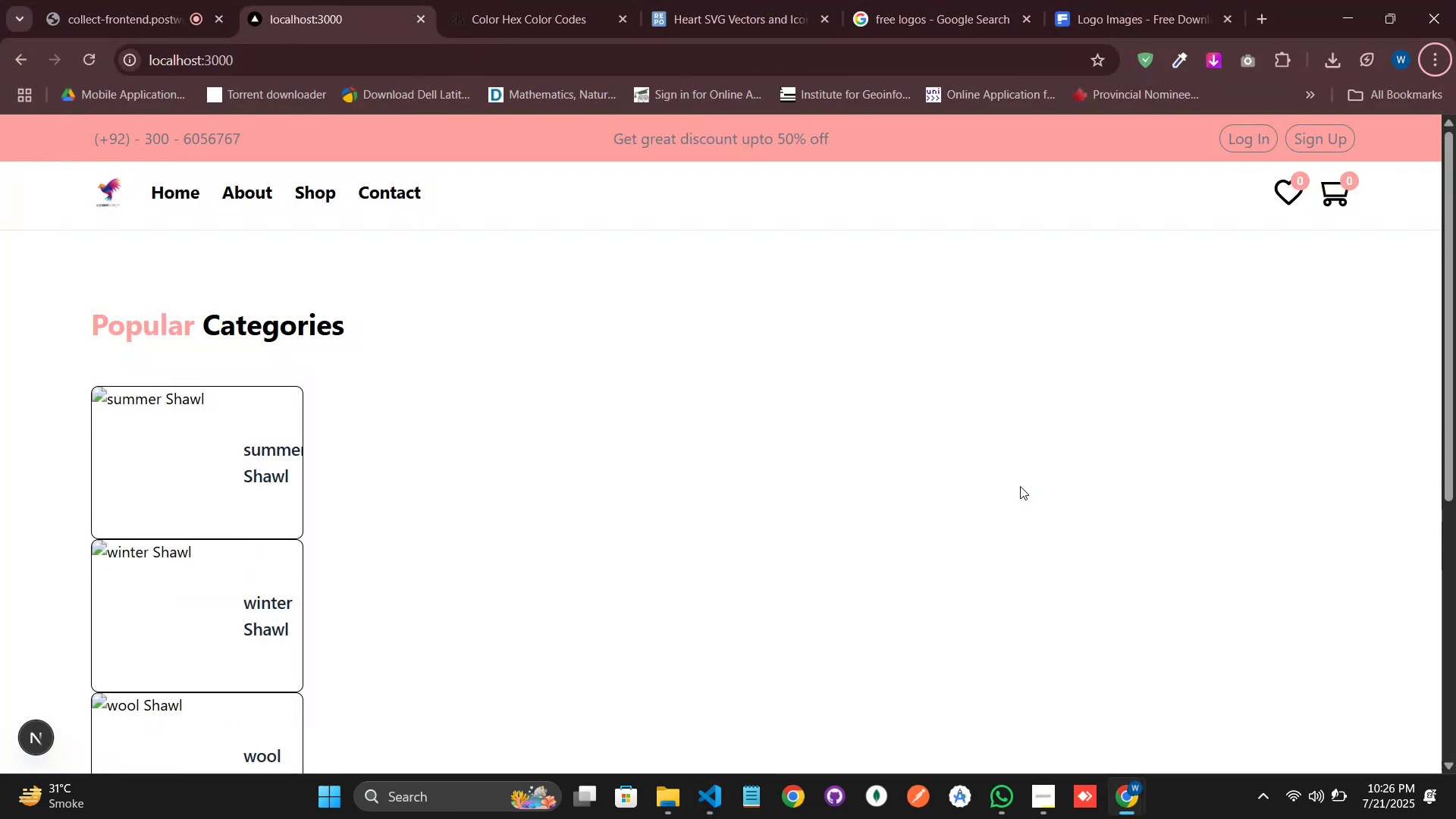 
key(Alt+AltLeft)
 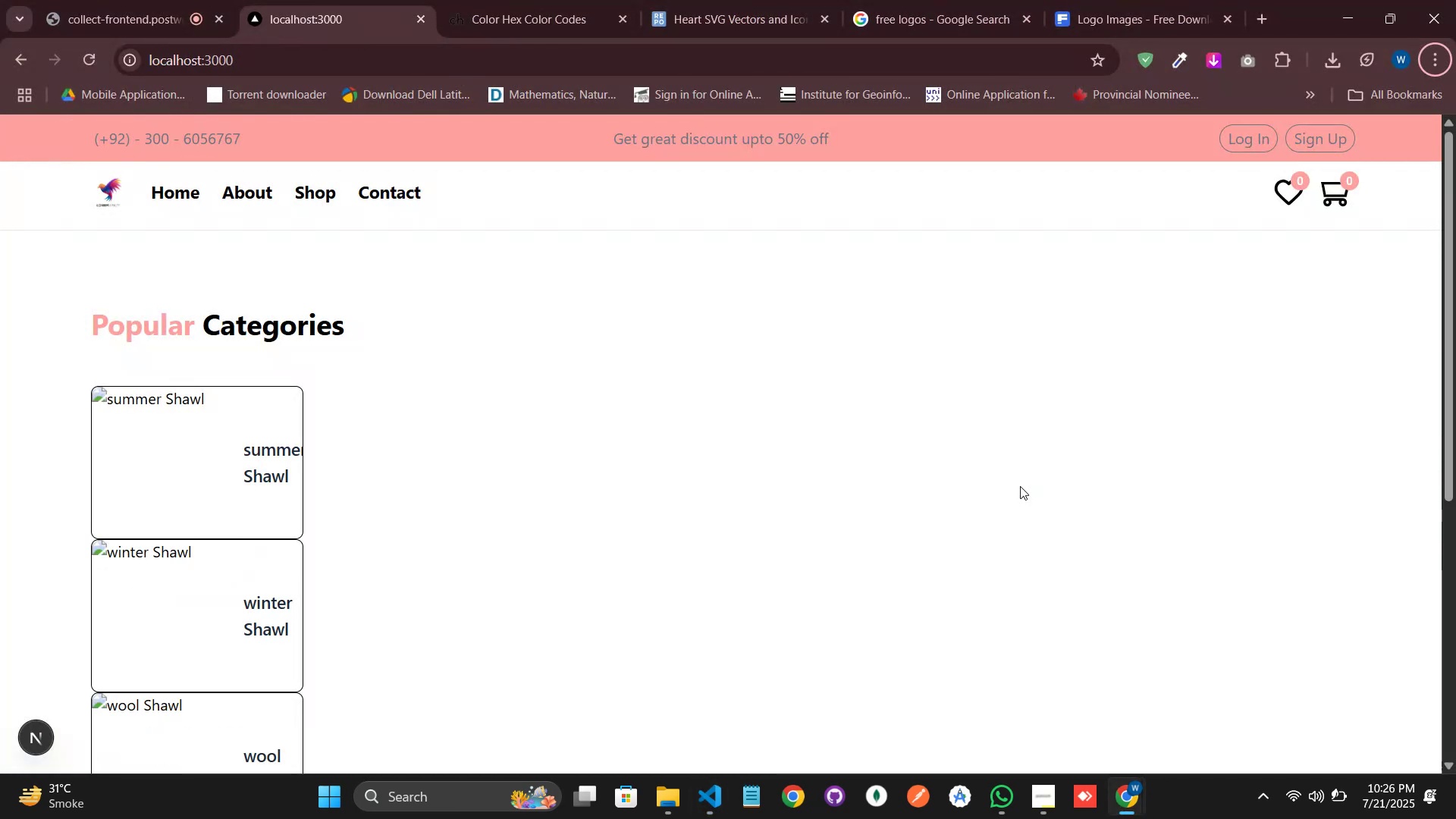 
key(Alt+Tab)
 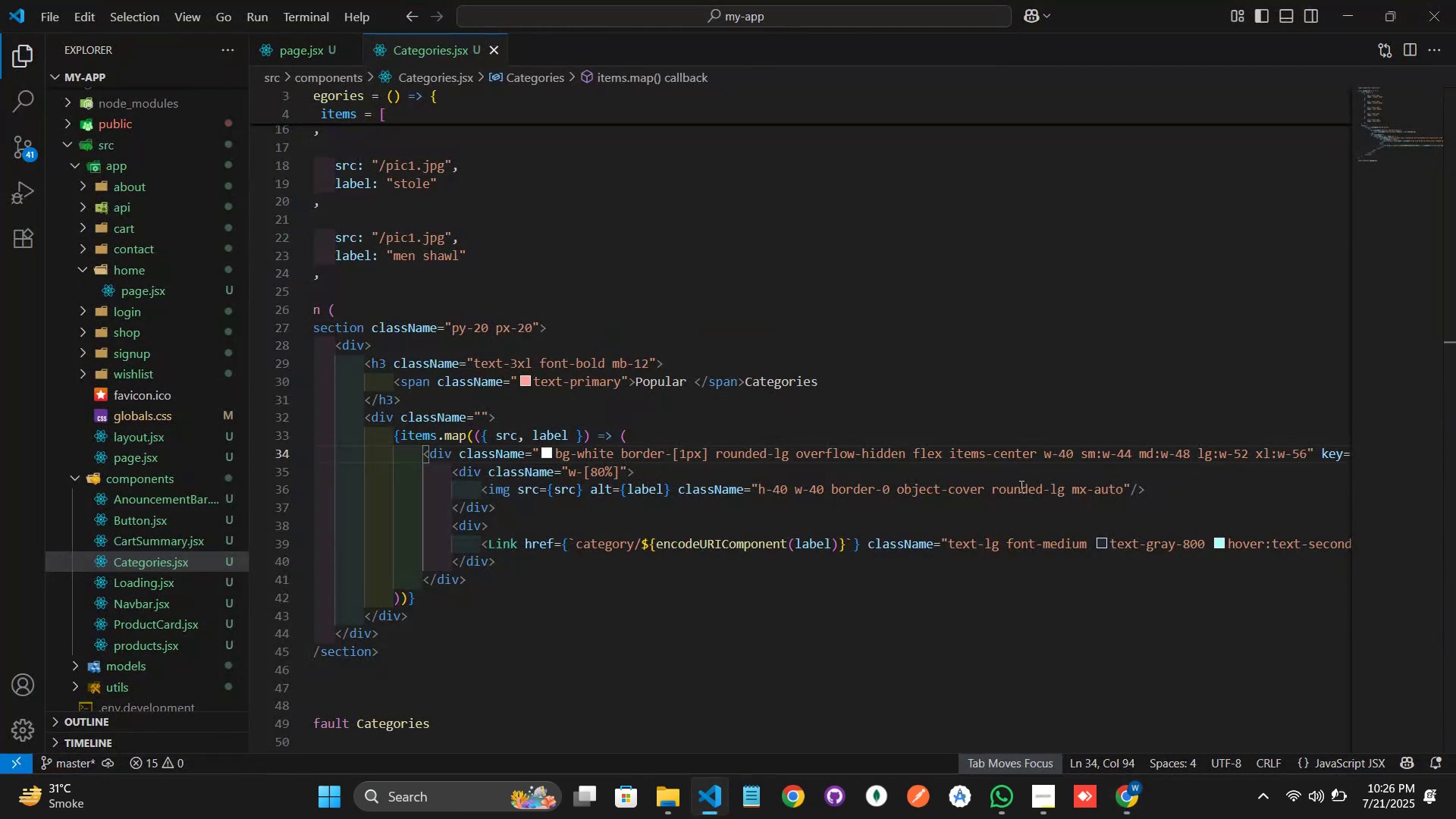 
key(Control+Z)
 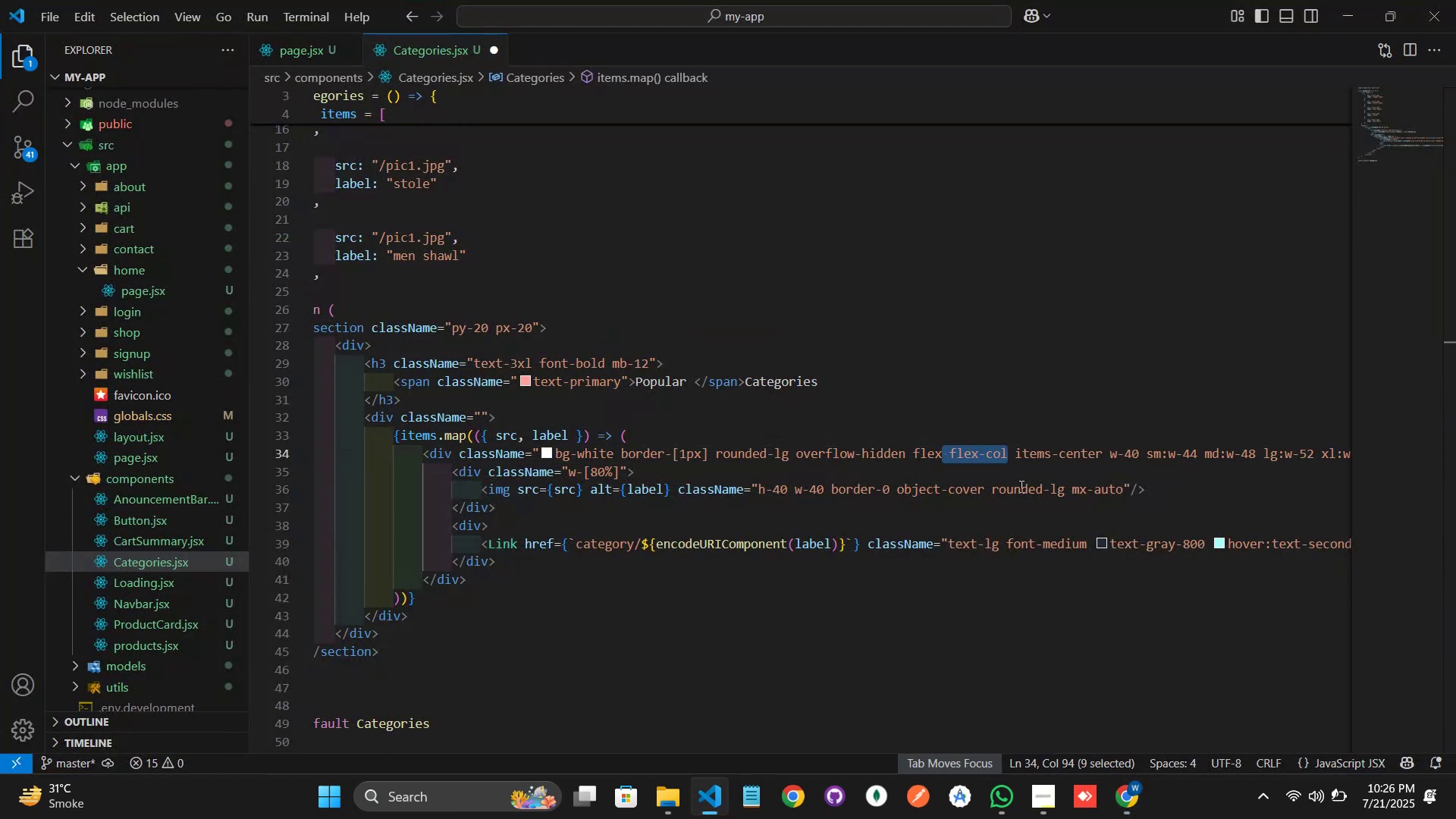 
key(Control+S)
 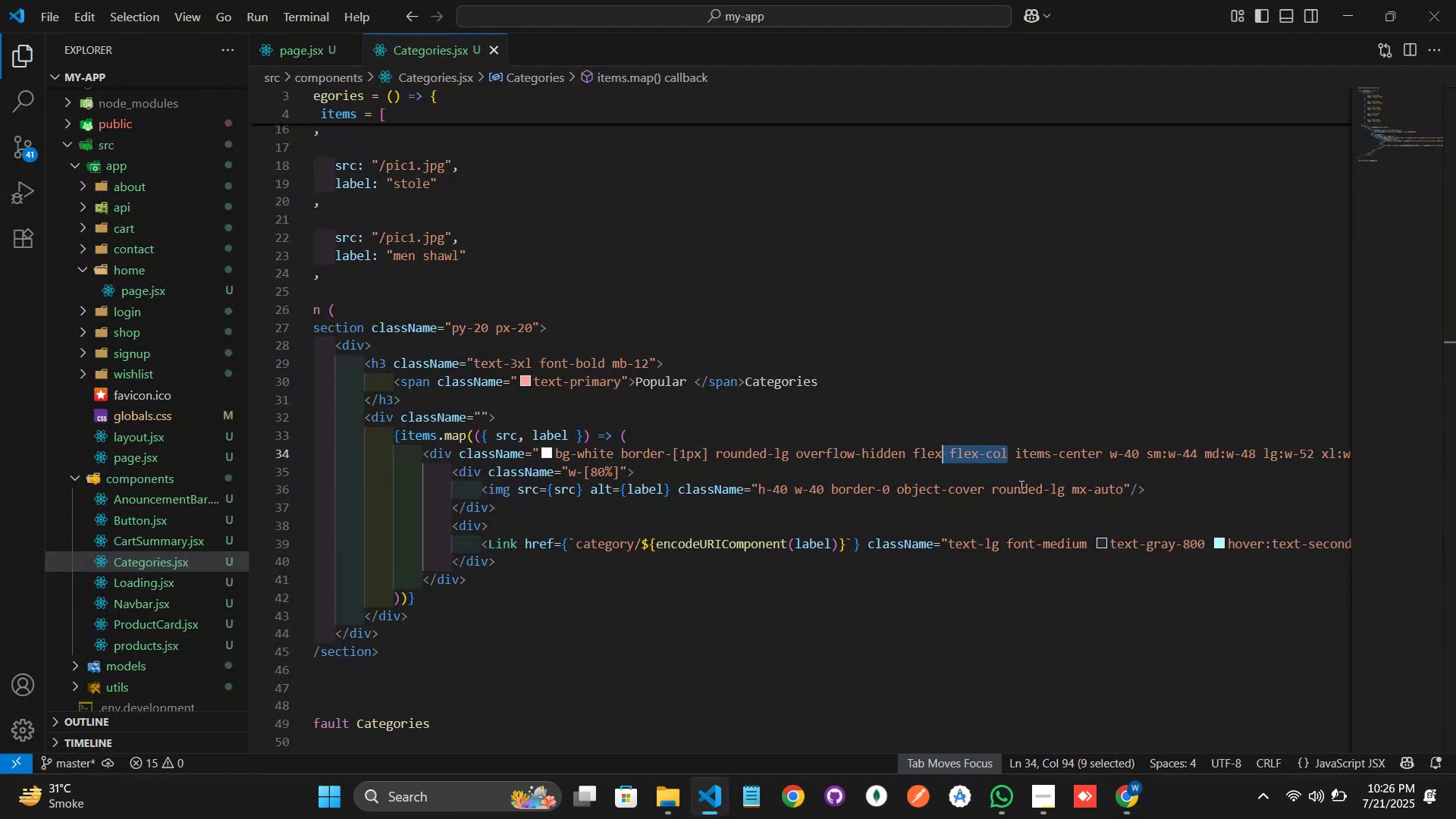 
key(Alt+AltLeft)
 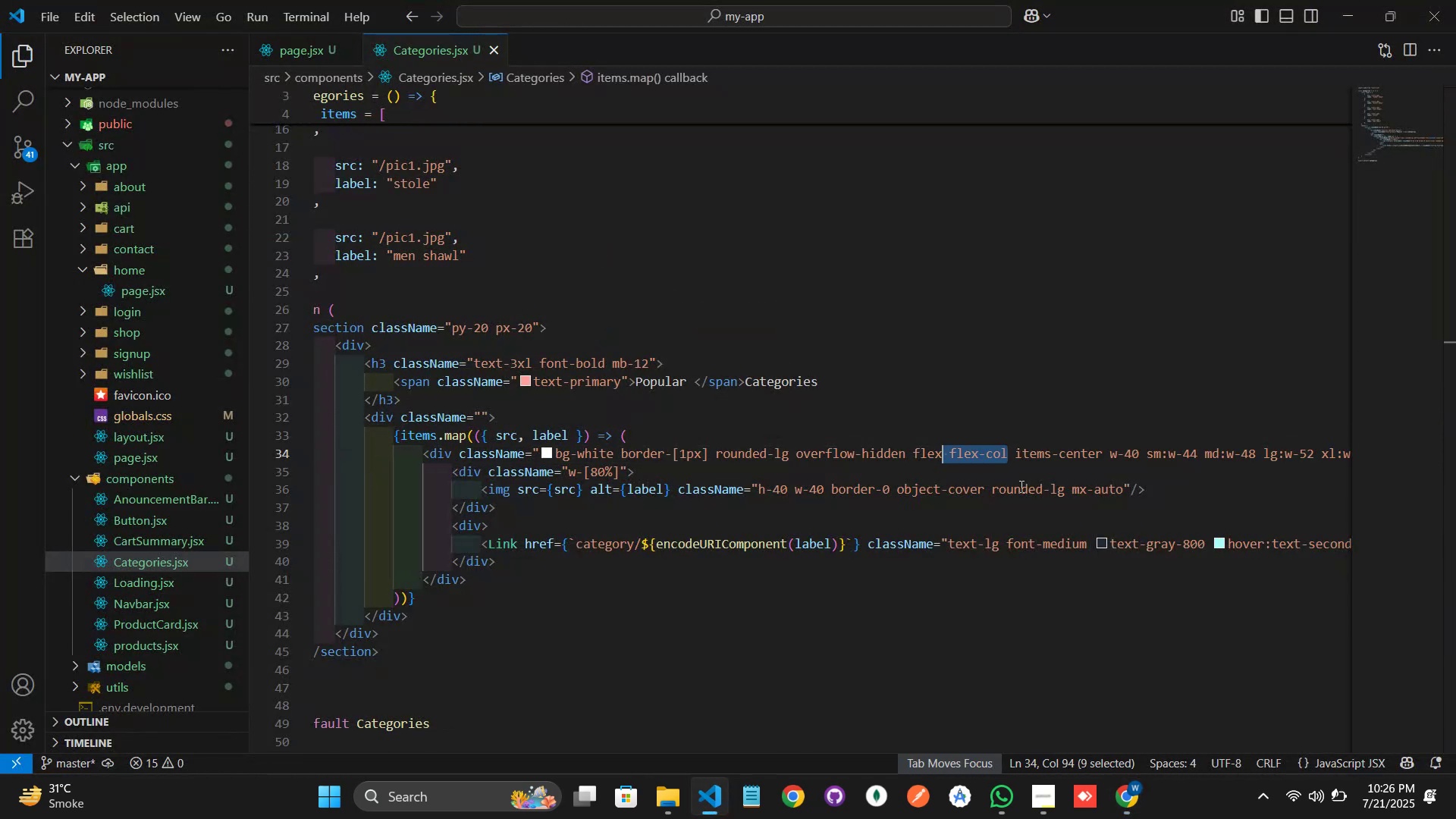 
key(Alt+Tab)
 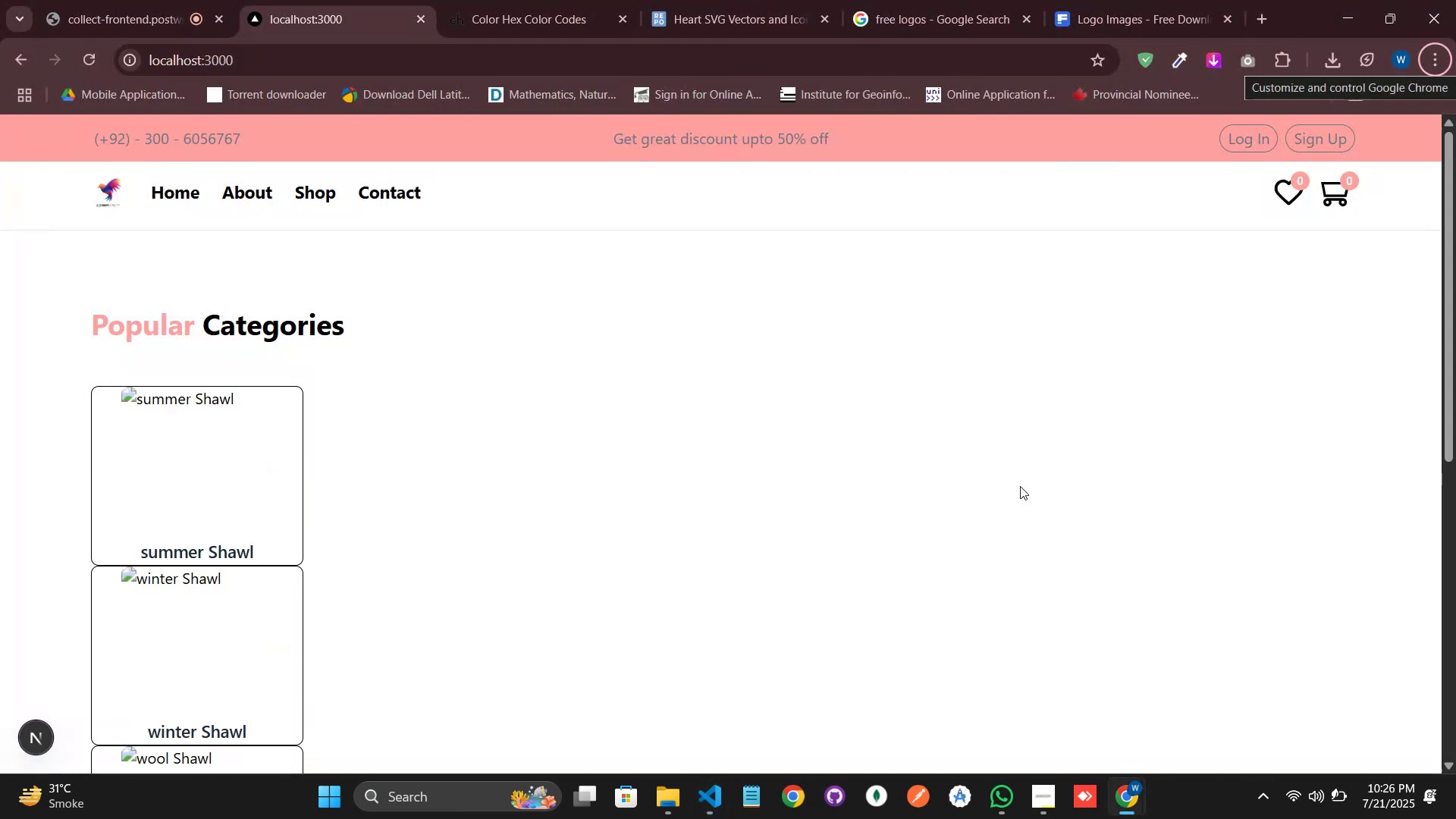 
key(Alt+AltLeft)
 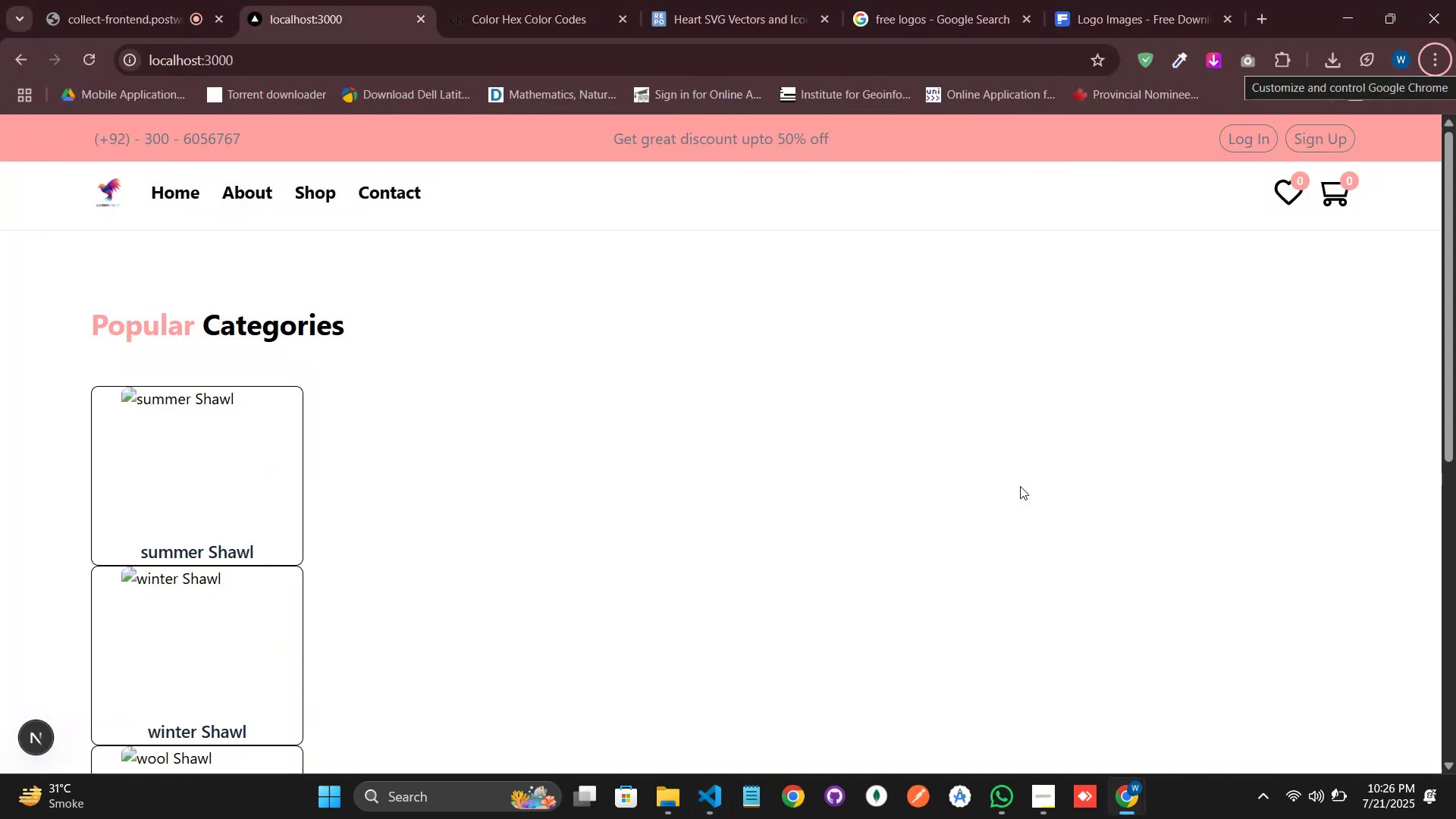 
key(Alt+Tab)
 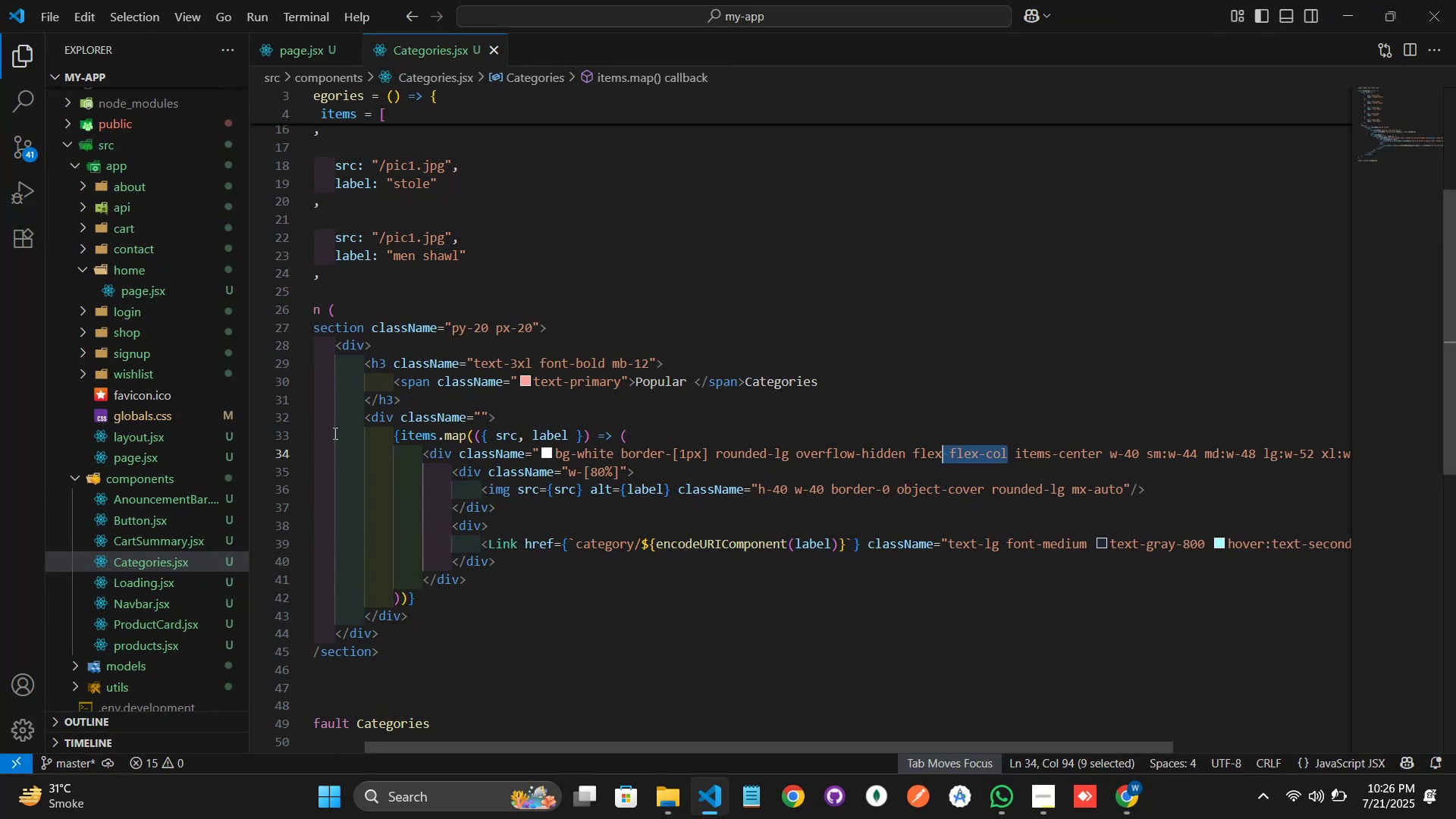 
left_click([494, 419])
 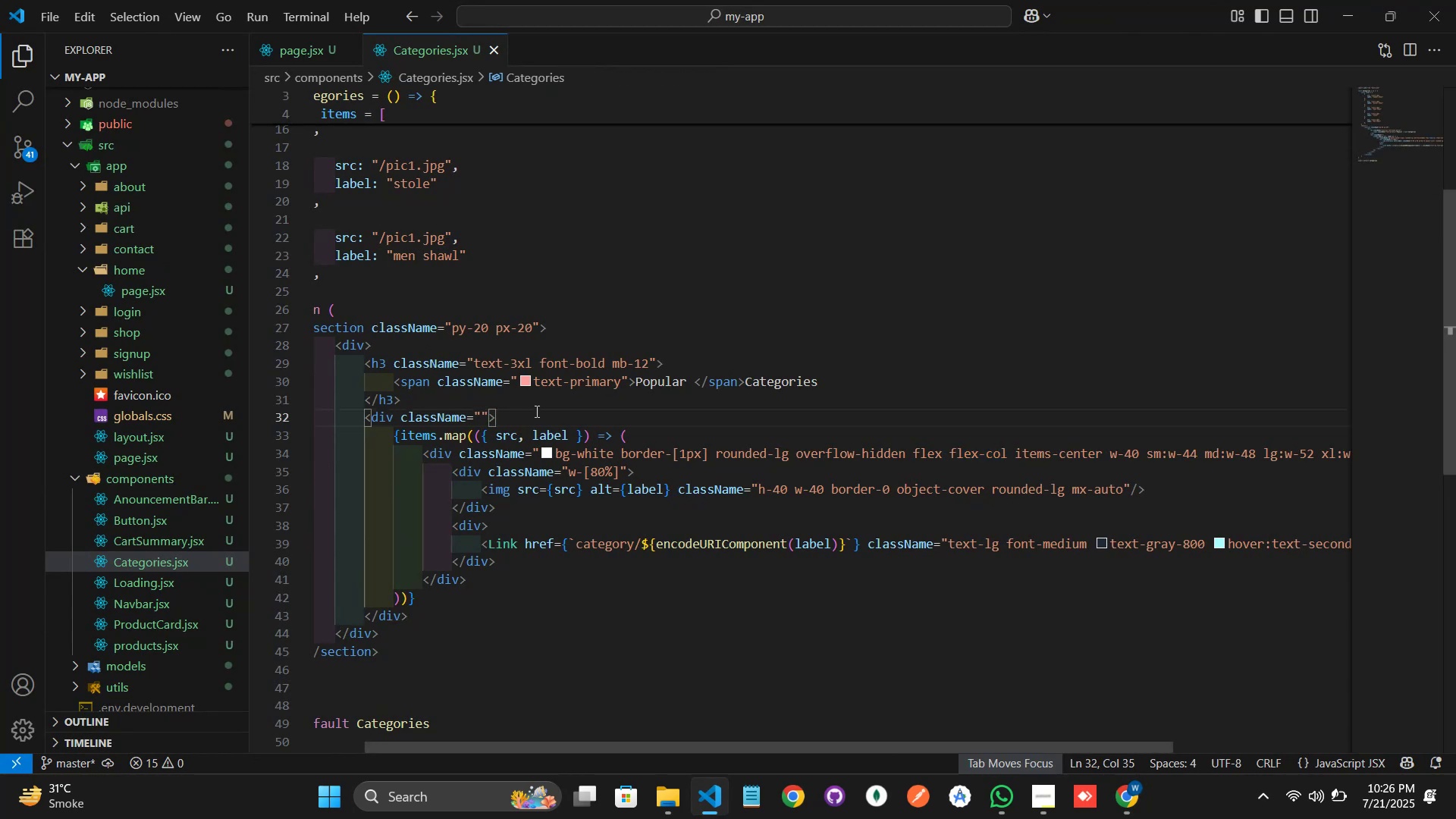 
wait(9.78)
 